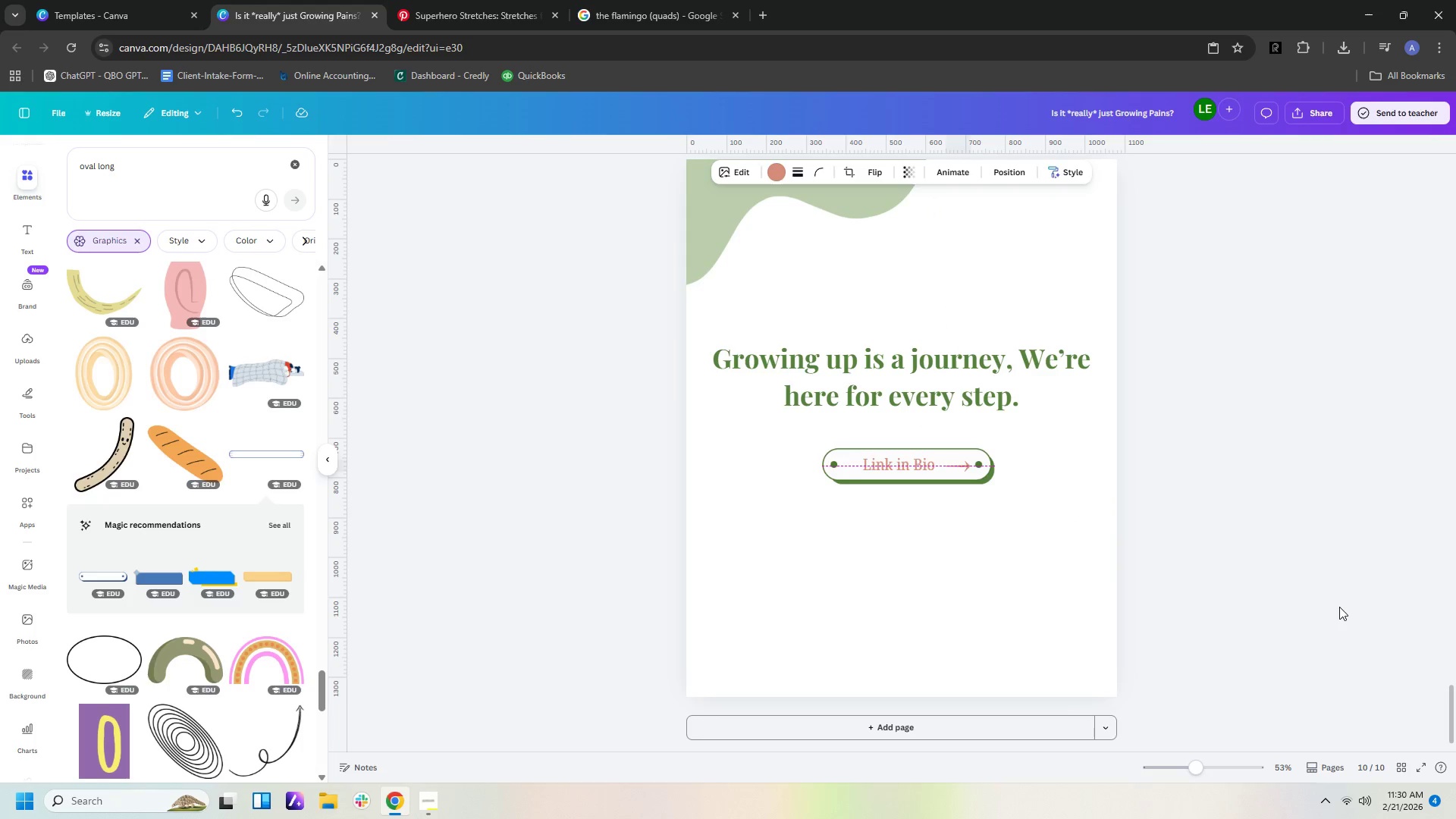 
key(ArrowUp)
 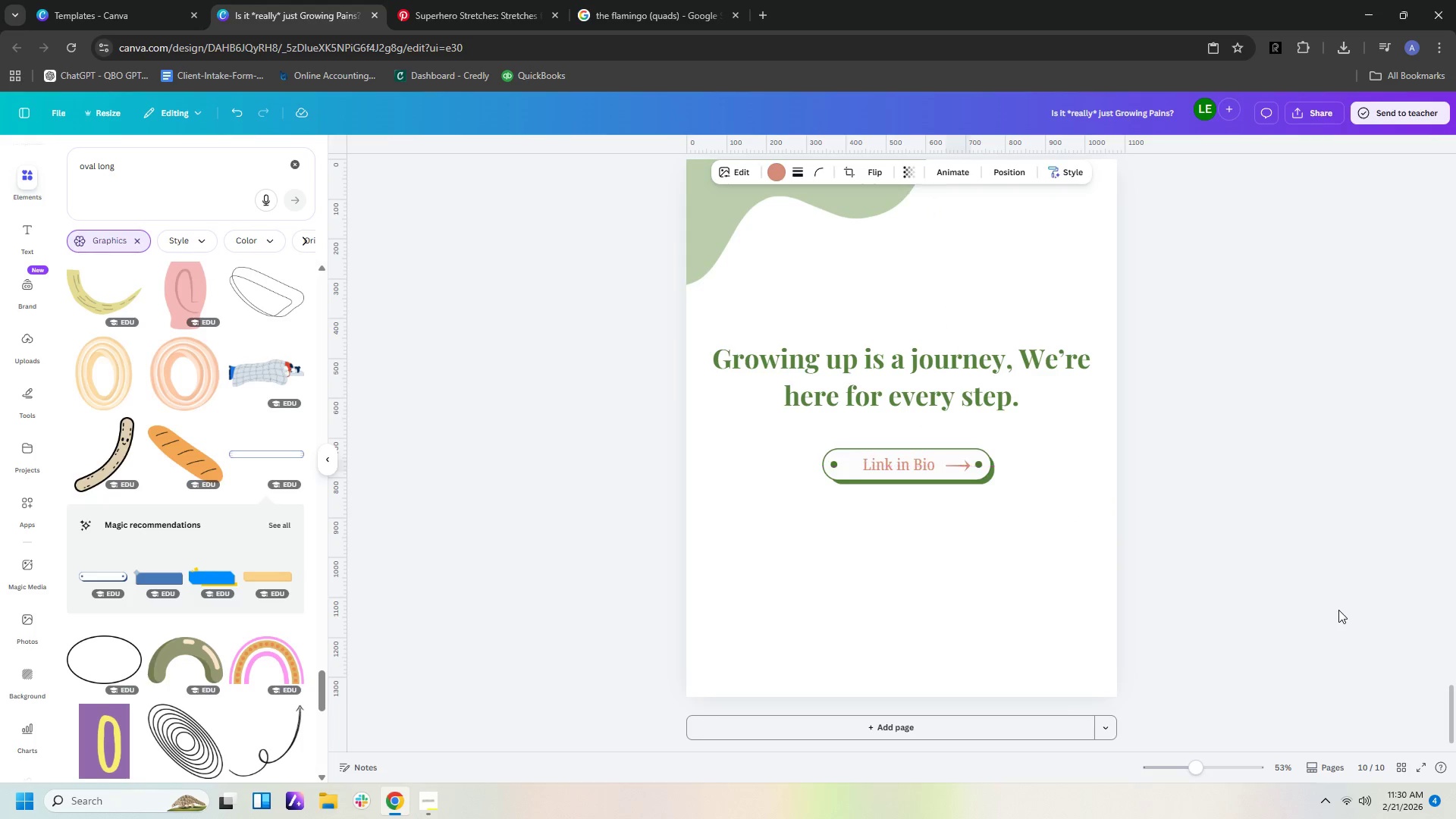 
key(ArrowUp)
 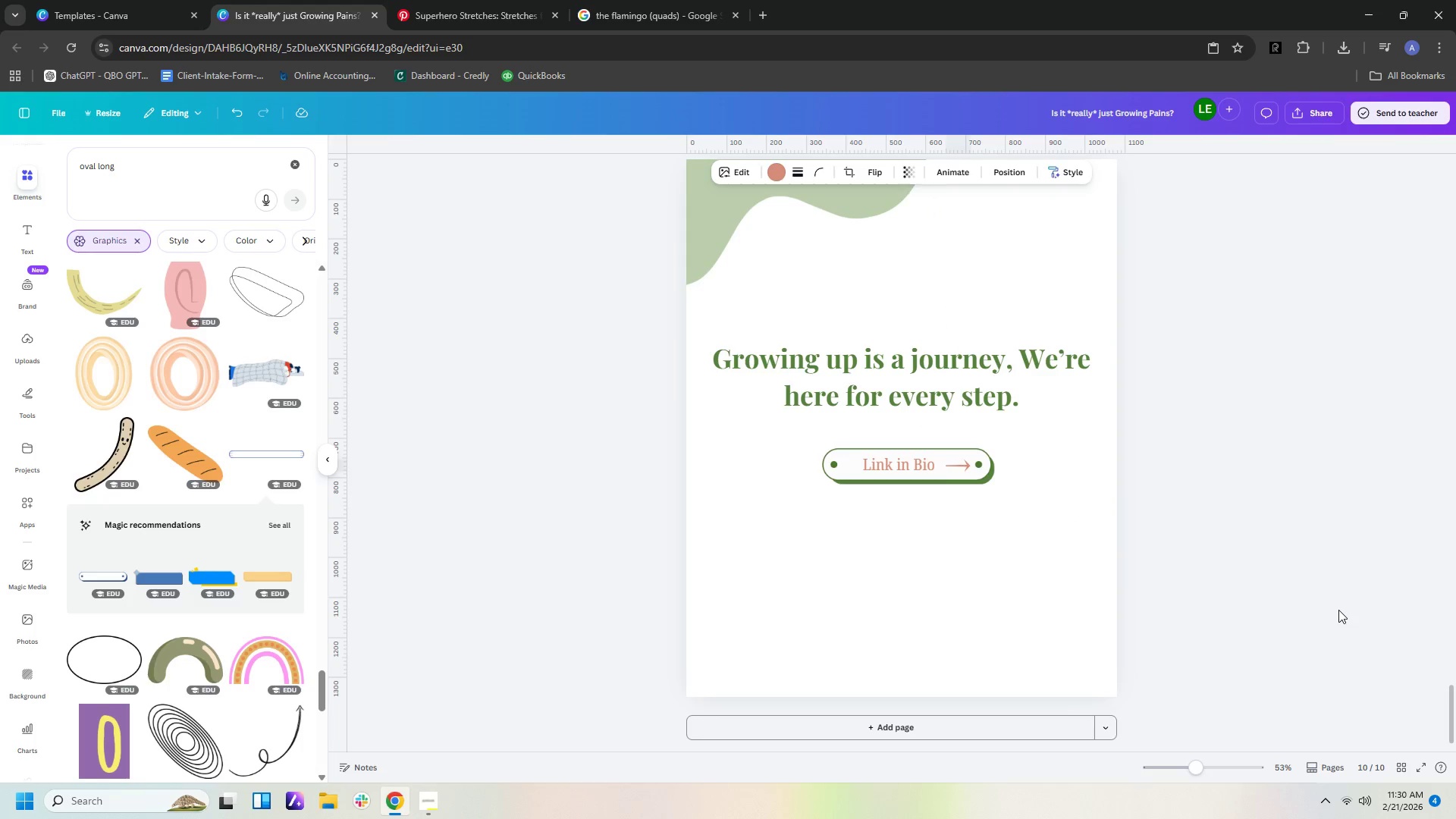 
key(ArrowUp)
 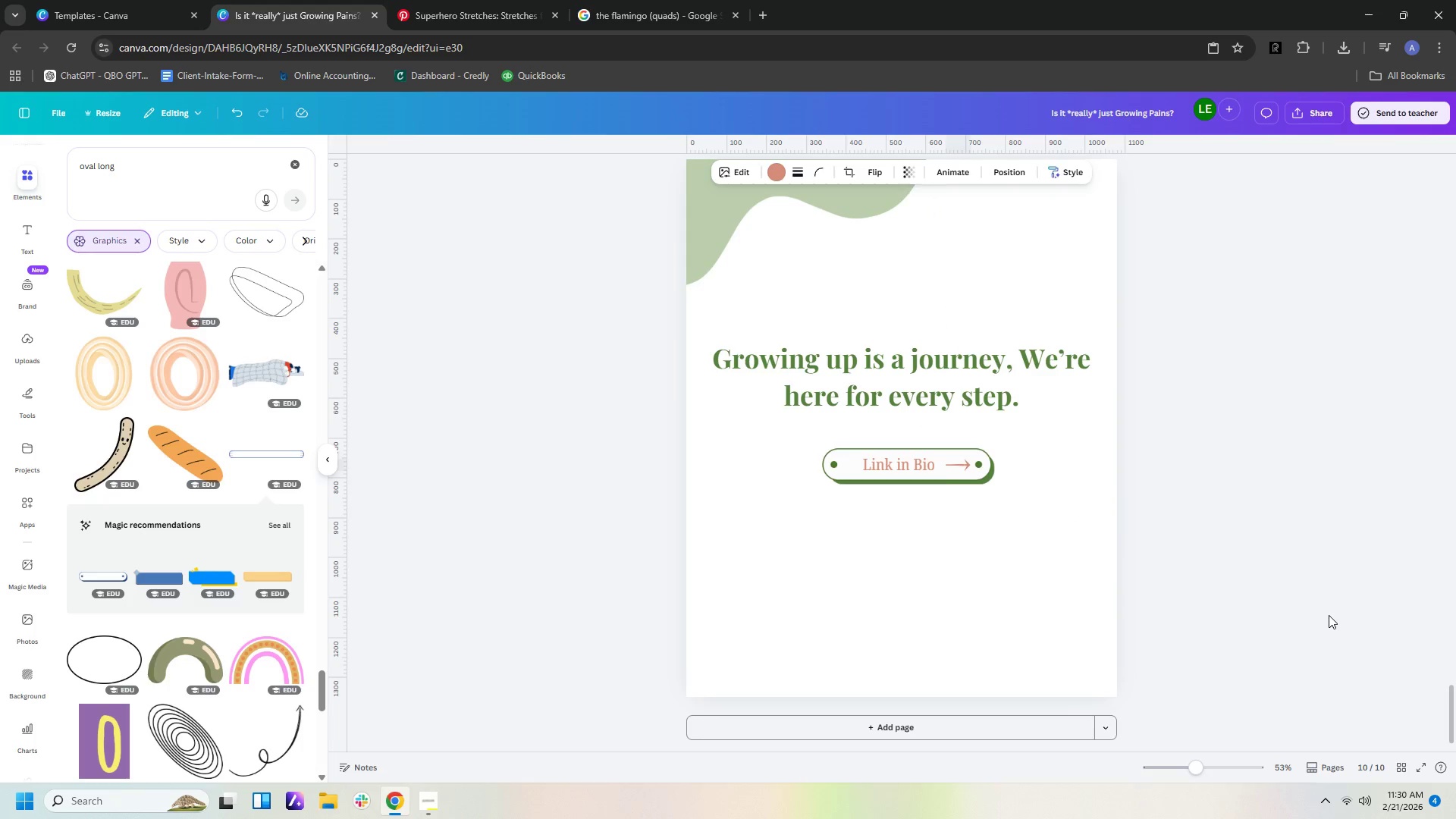 
key(ArrowUp)
 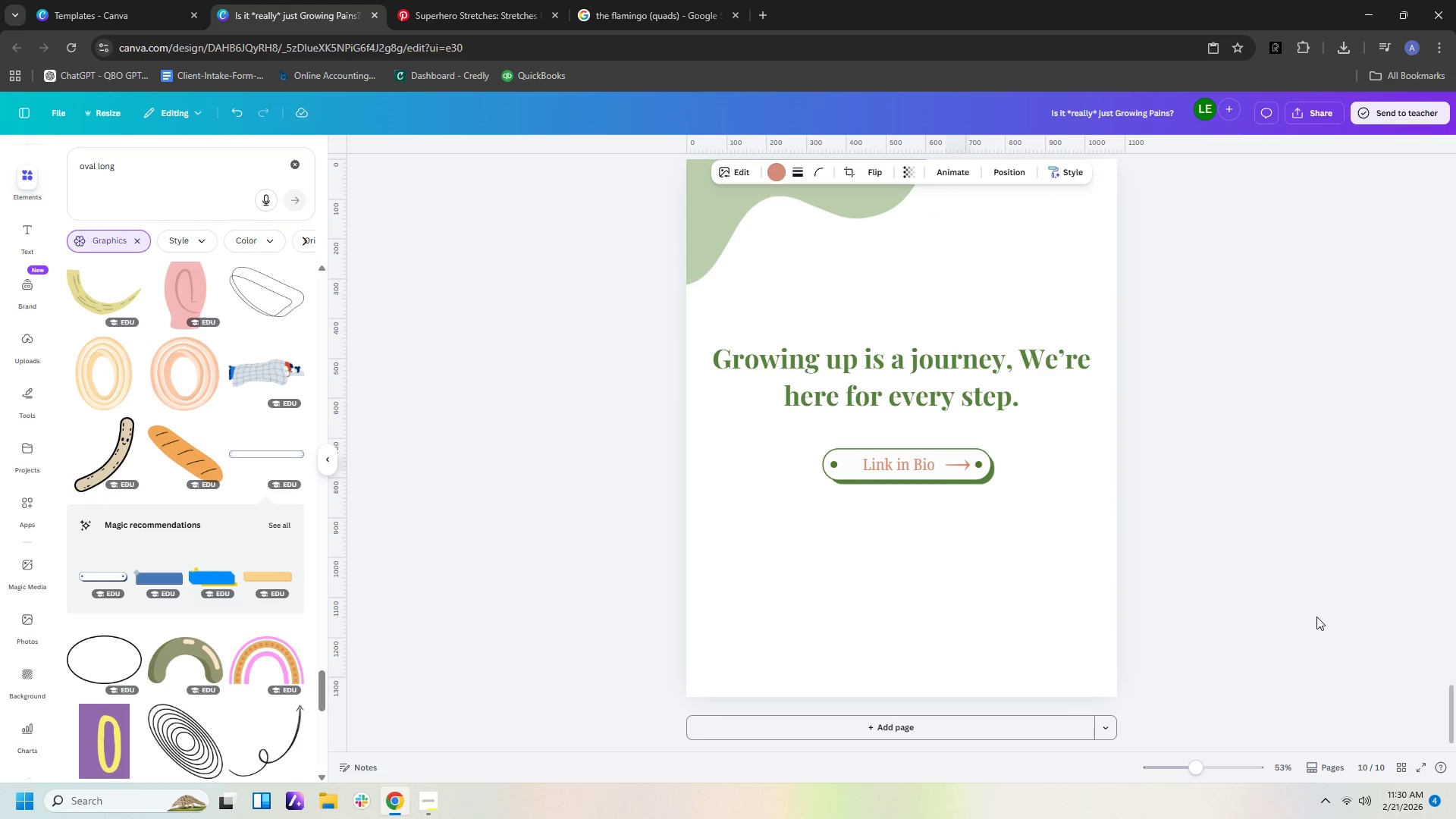 
key(ArrowUp)
 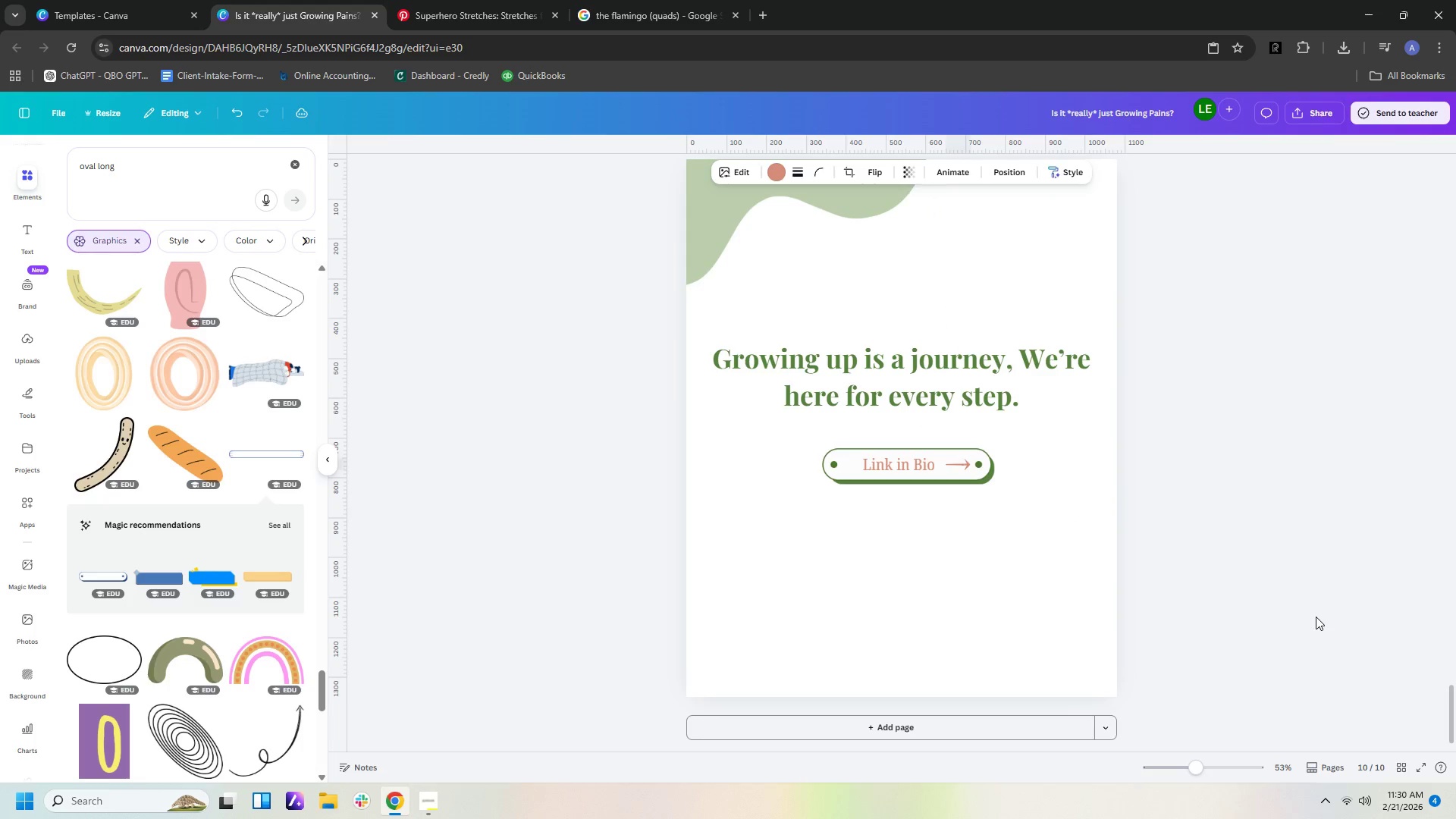 
key(ArrowUp)
 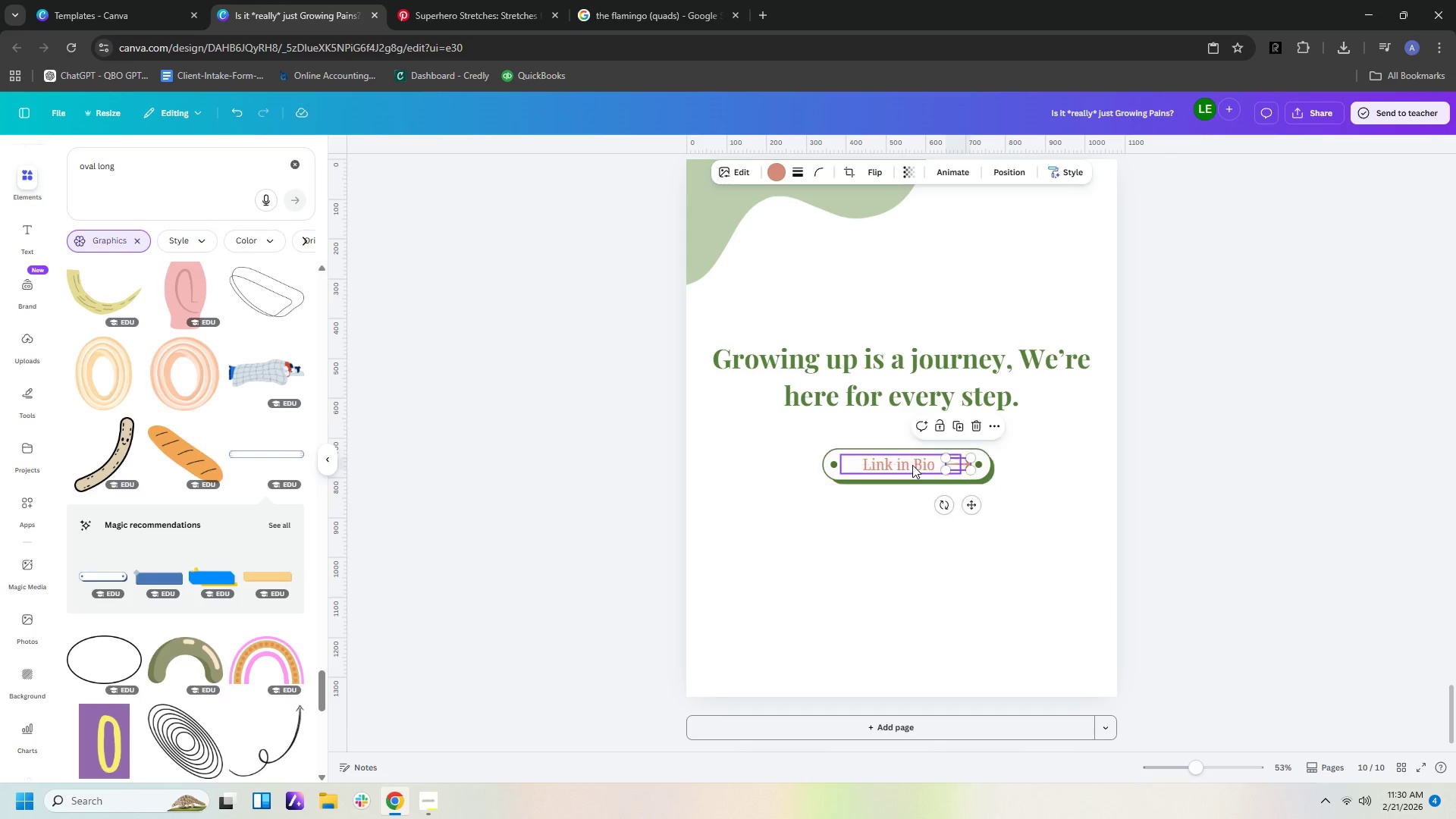 
left_click([912, 465])
 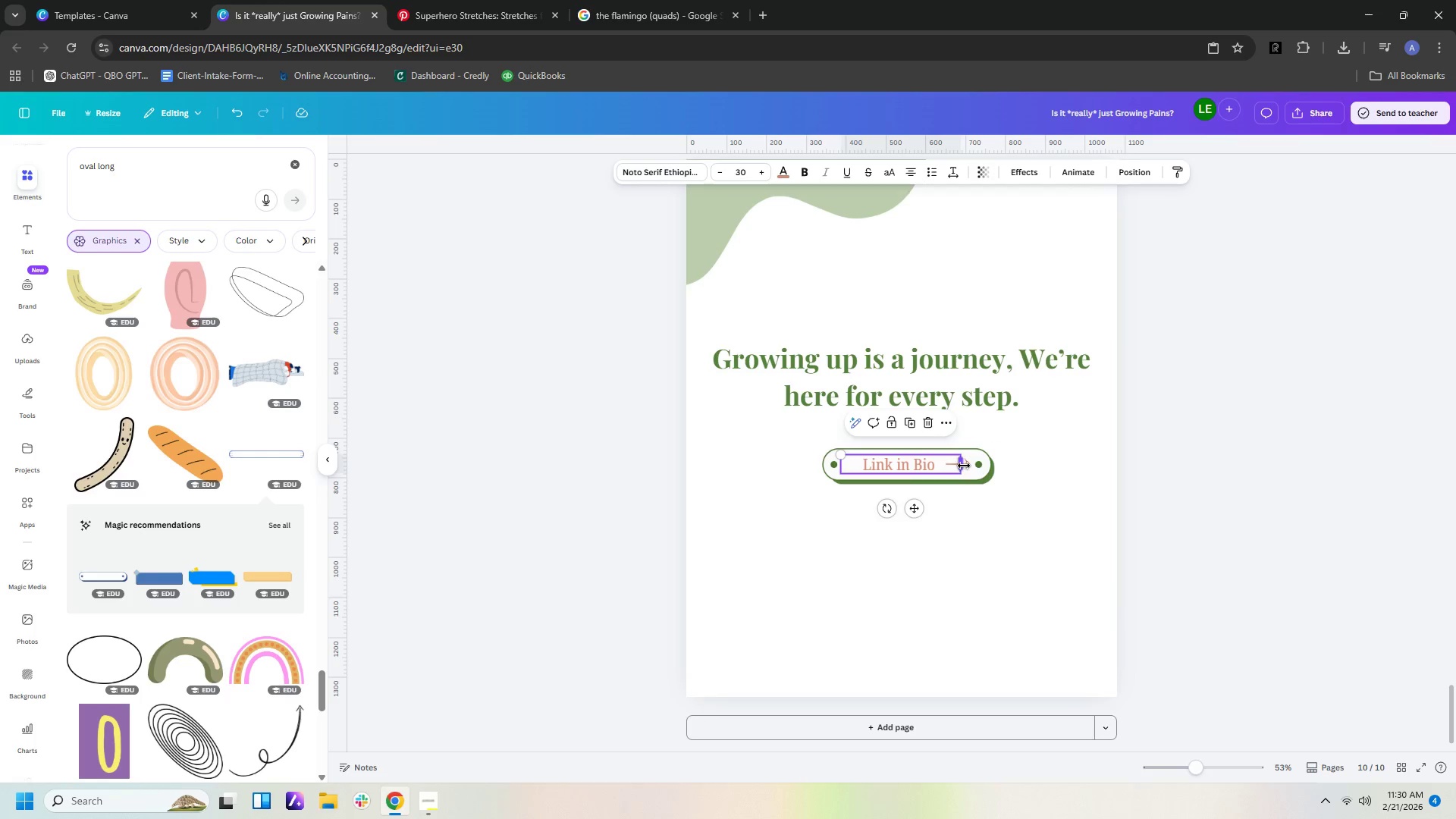 
left_click_drag(start_coordinate=[964, 466], to_coordinate=[935, 466])
 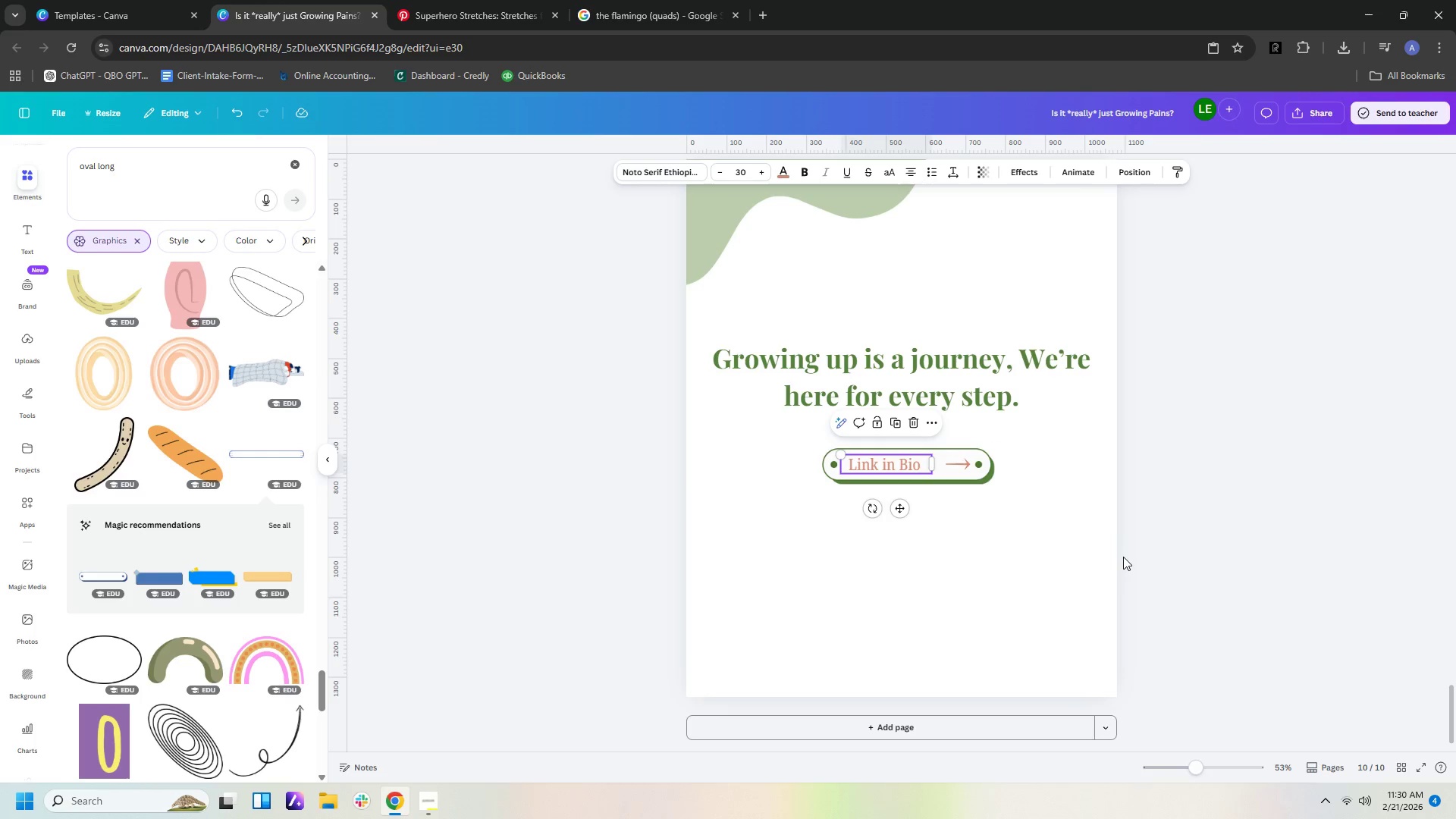 
hold_key(key=ArrowRight, duration=1.5)
 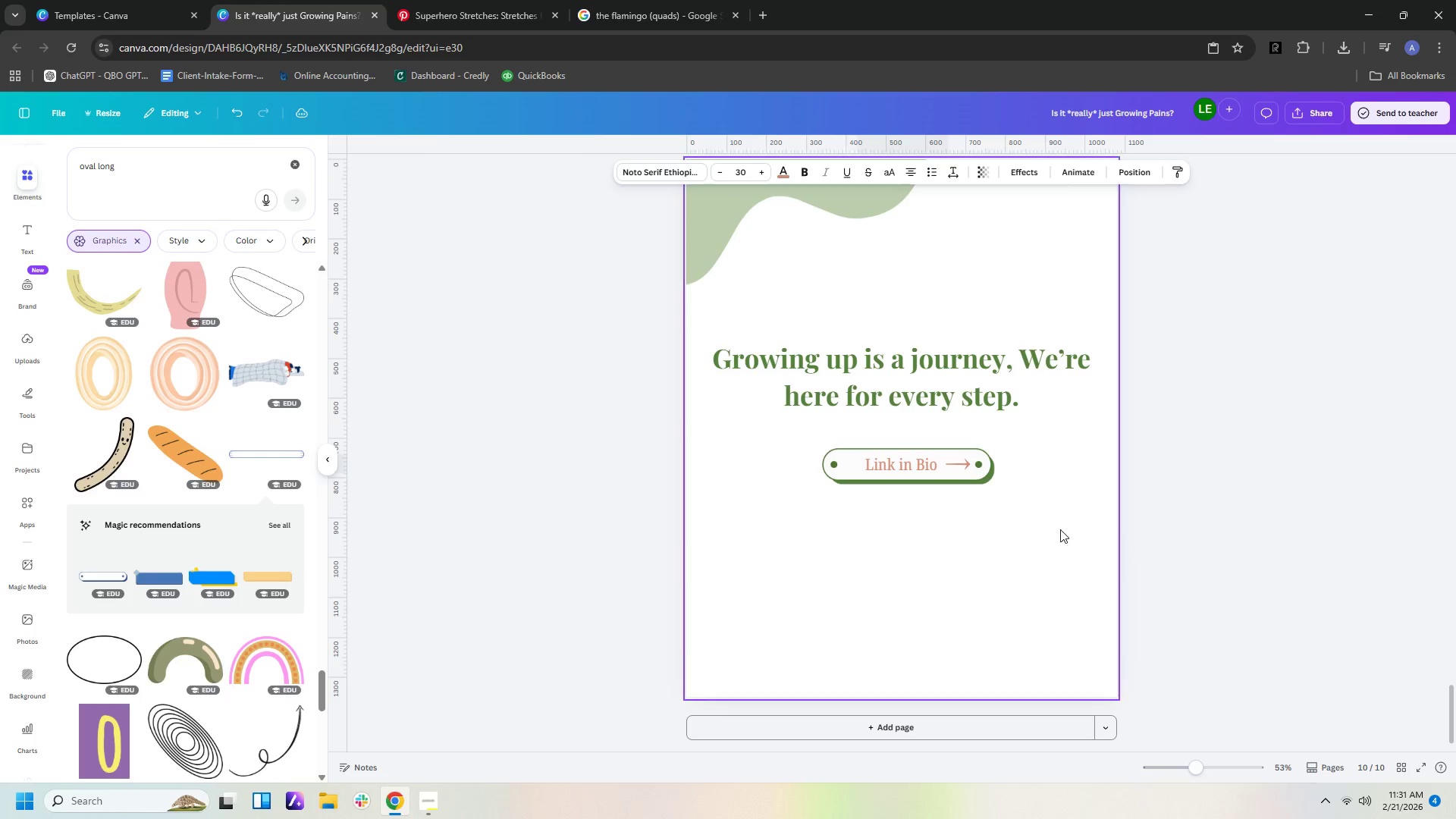 
hold_key(key=ArrowRight, duration=0.41)
 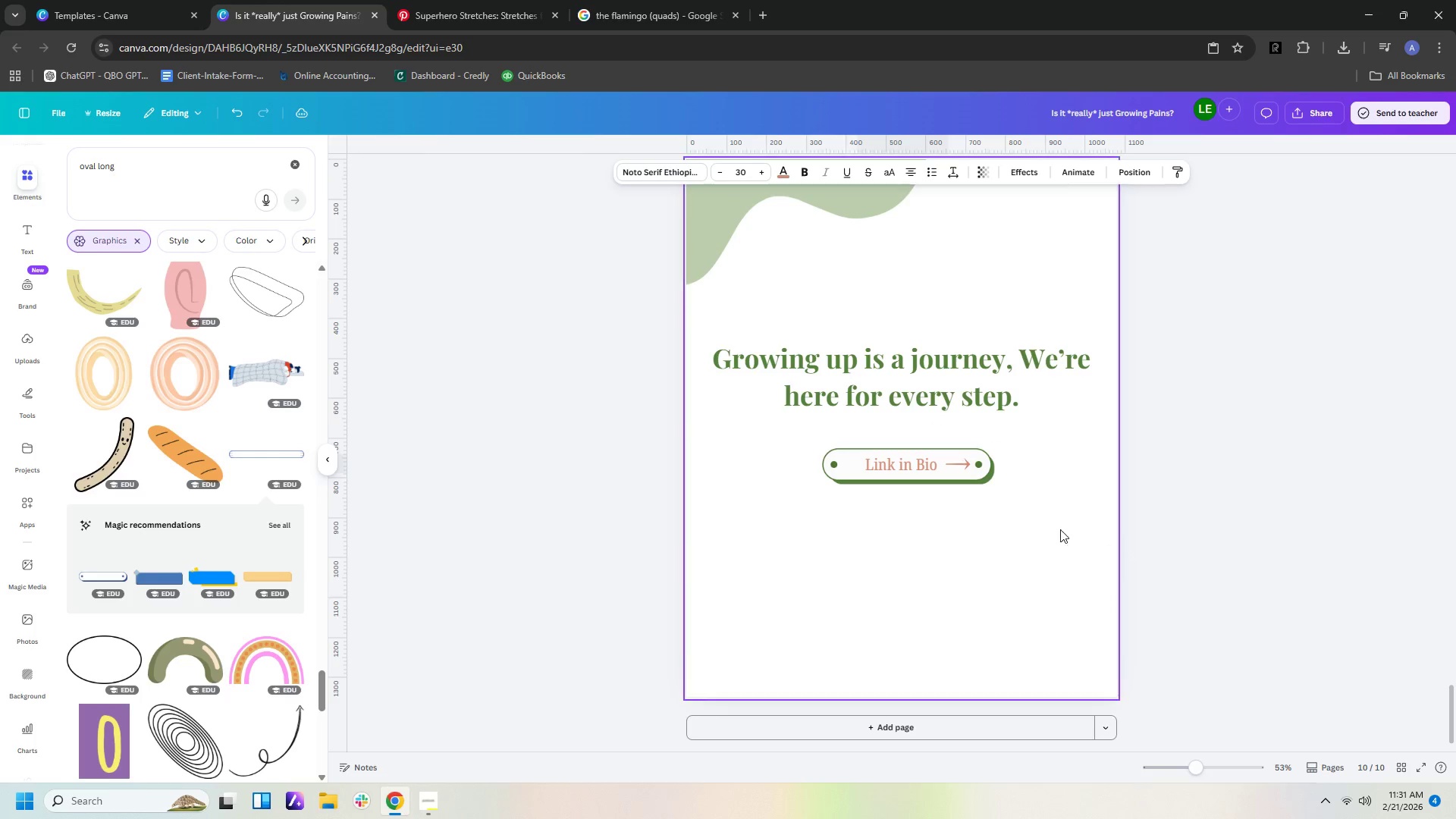 
key(ArrowRight)
 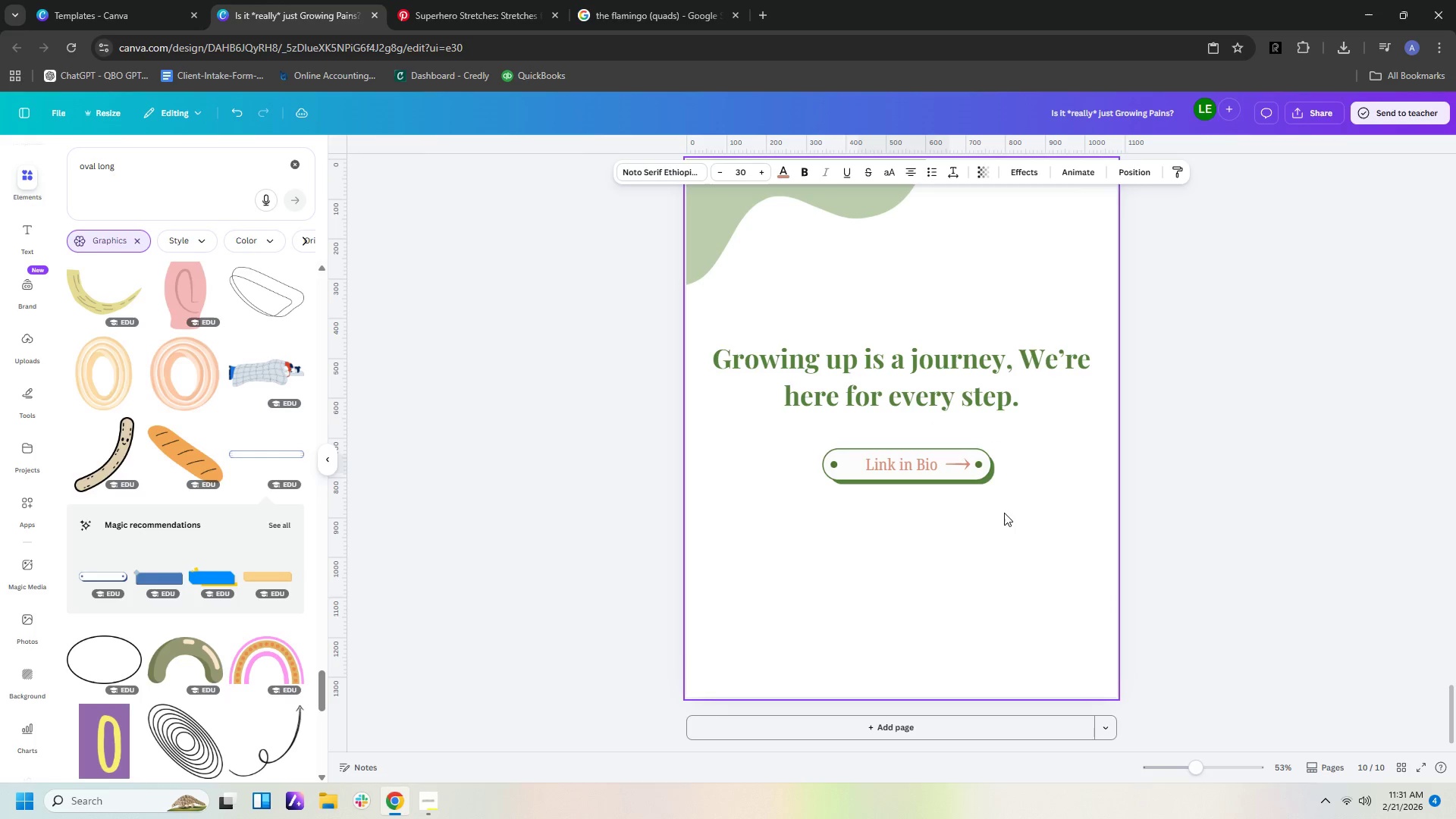 
key(ArrowRight)
 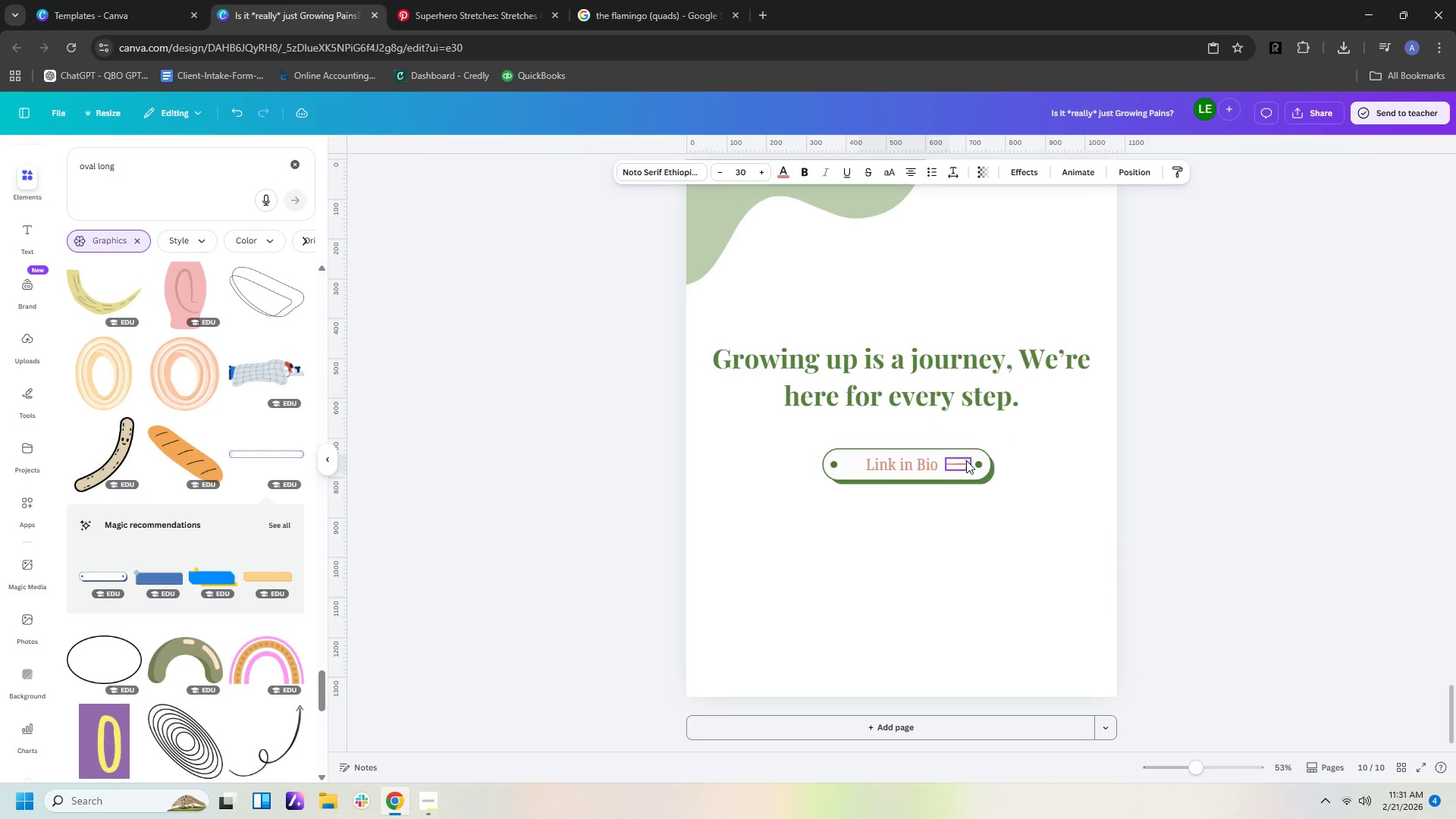 
left_click([966, 460])
 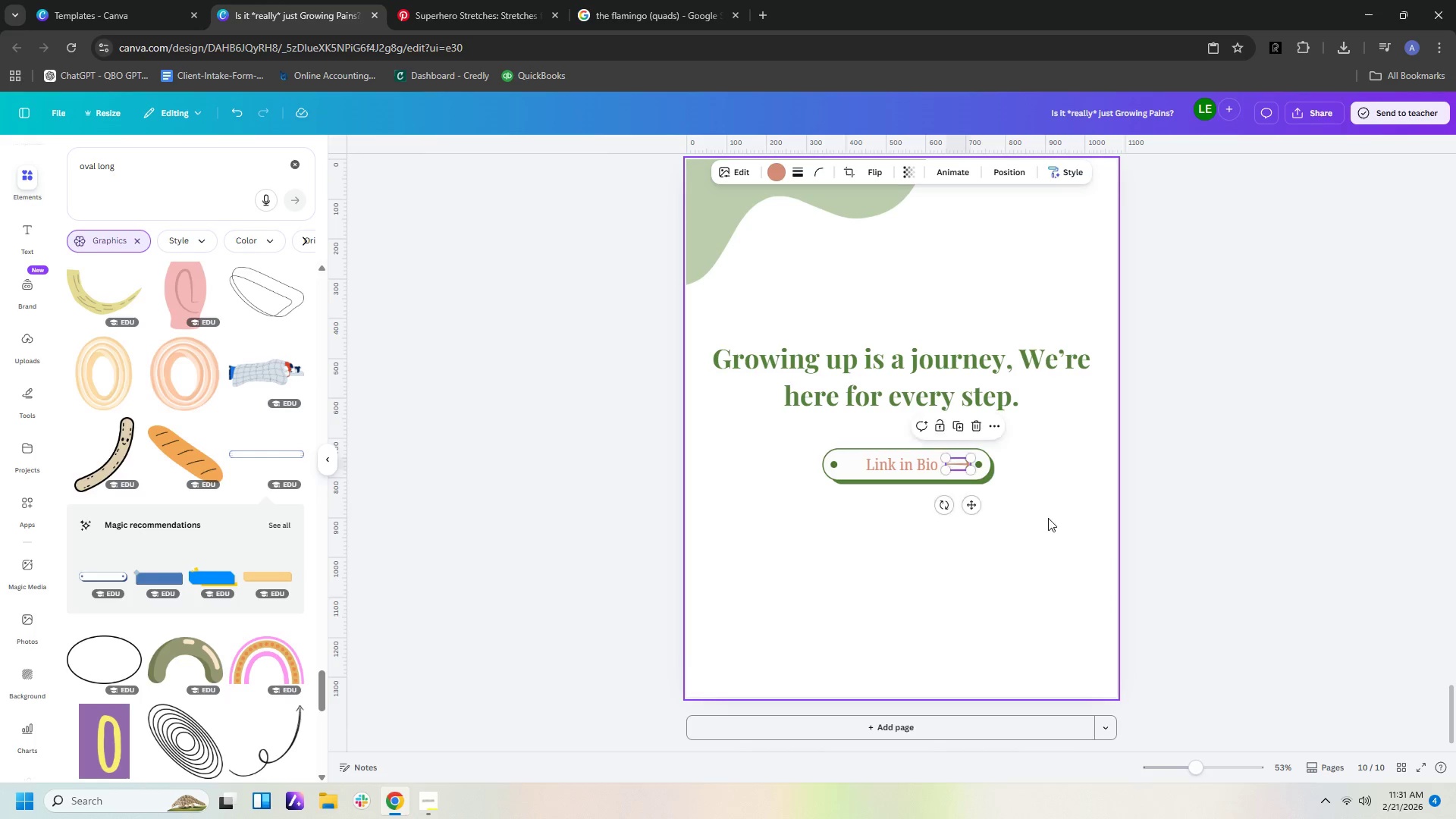 
key(ArrowDown)
 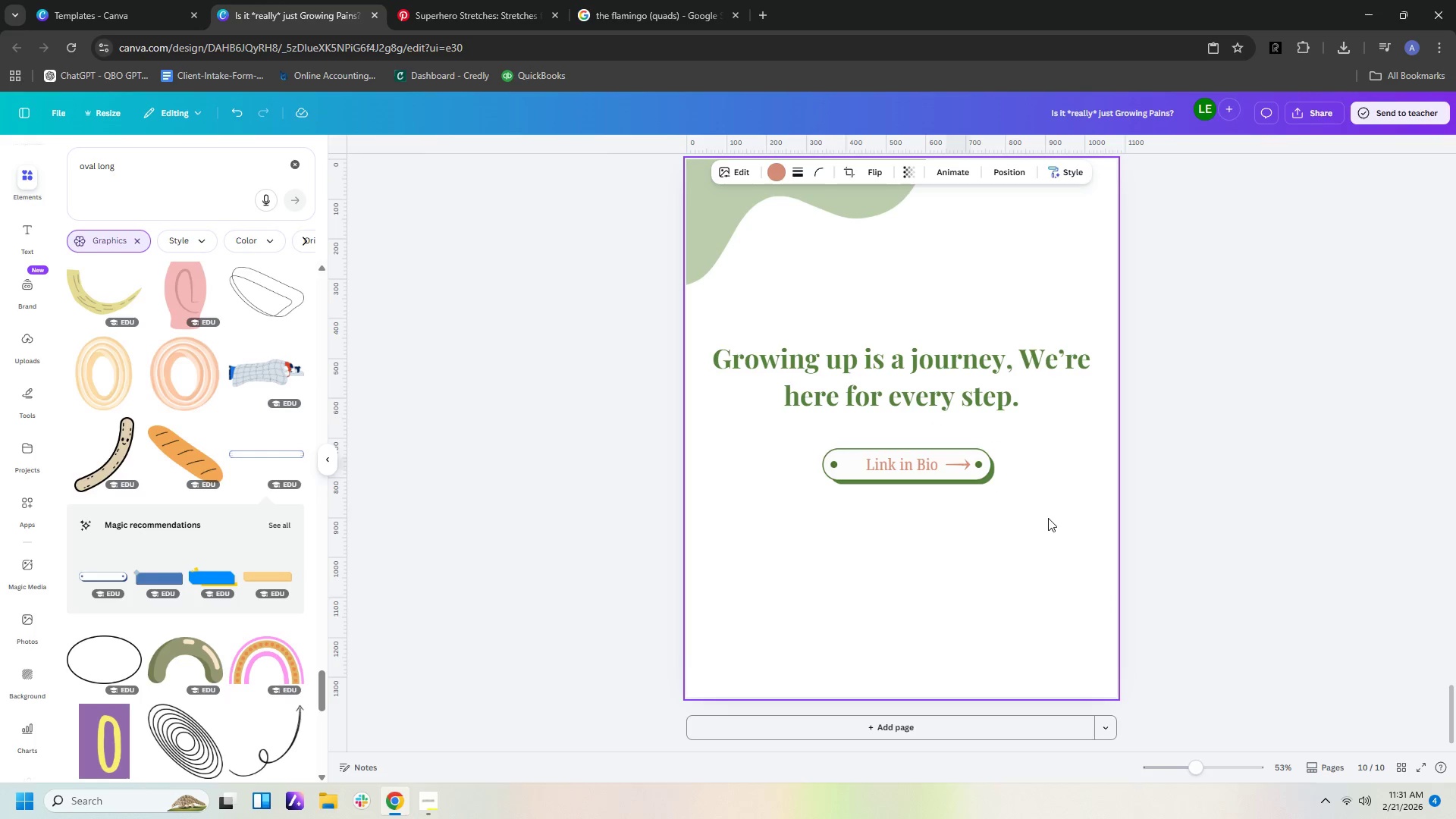 
key(ArrowDown)
 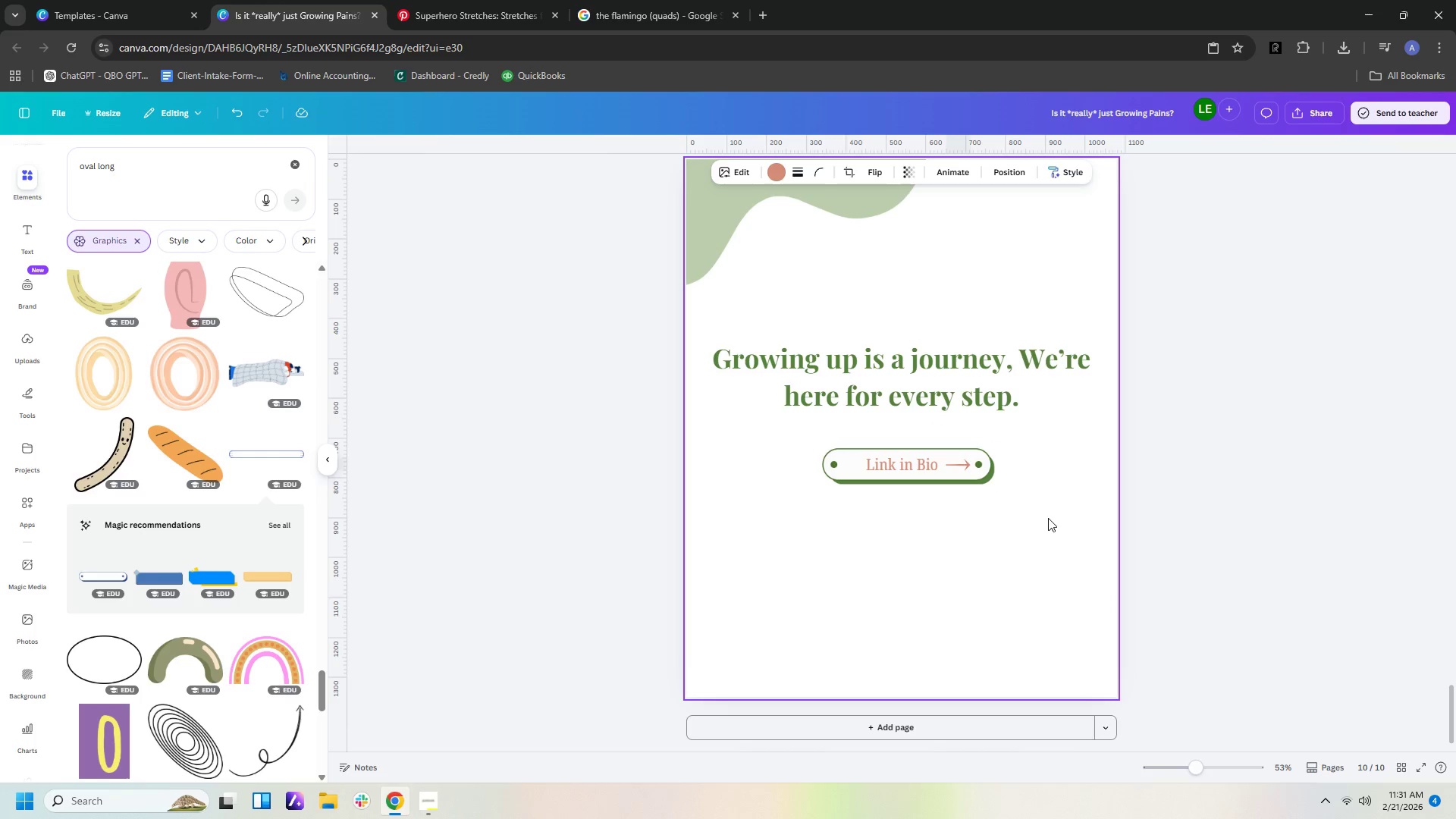 
key(ArrowDown)
 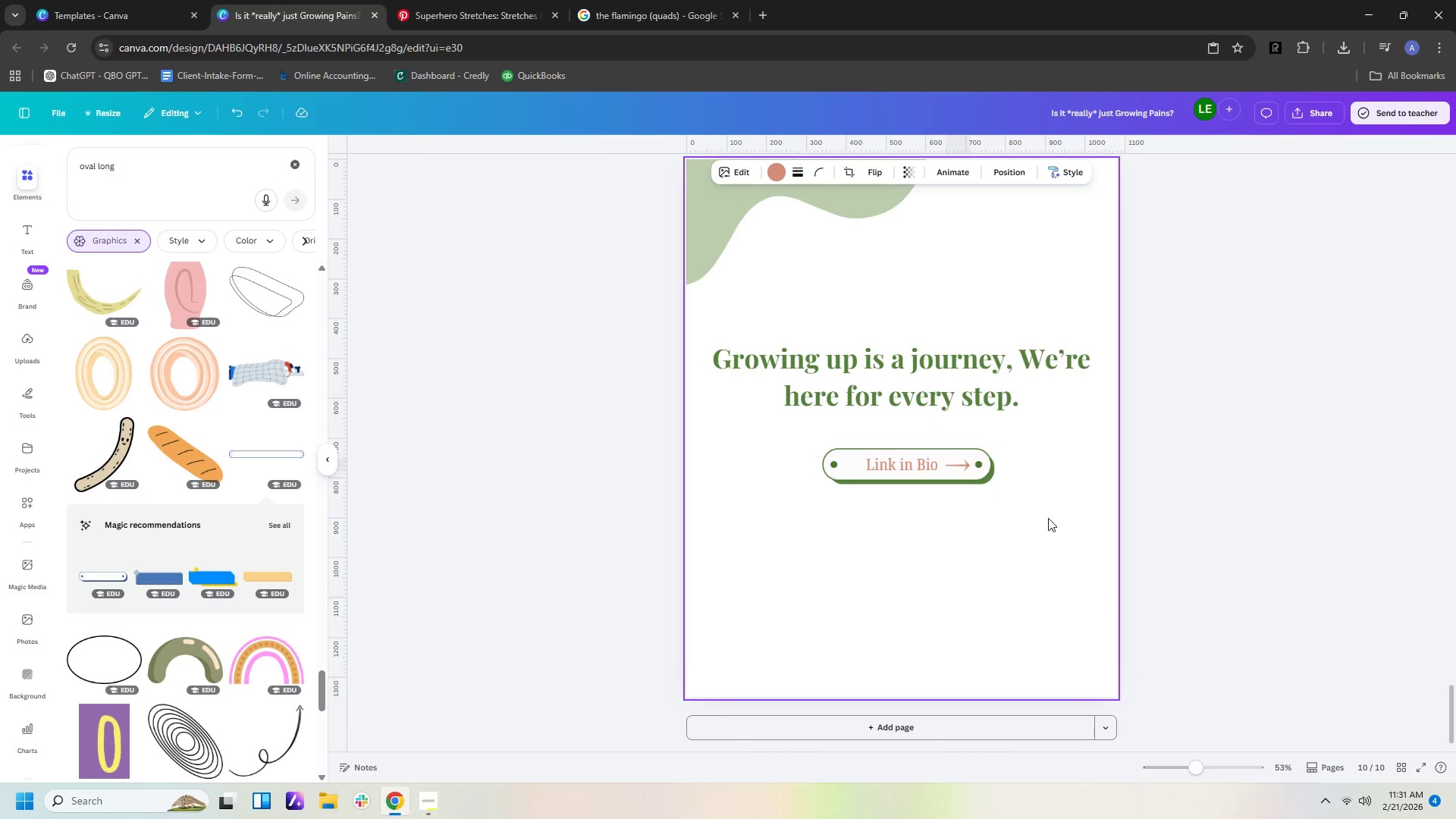 
hold_key(key=ArrowLeft, duration=0.69)
 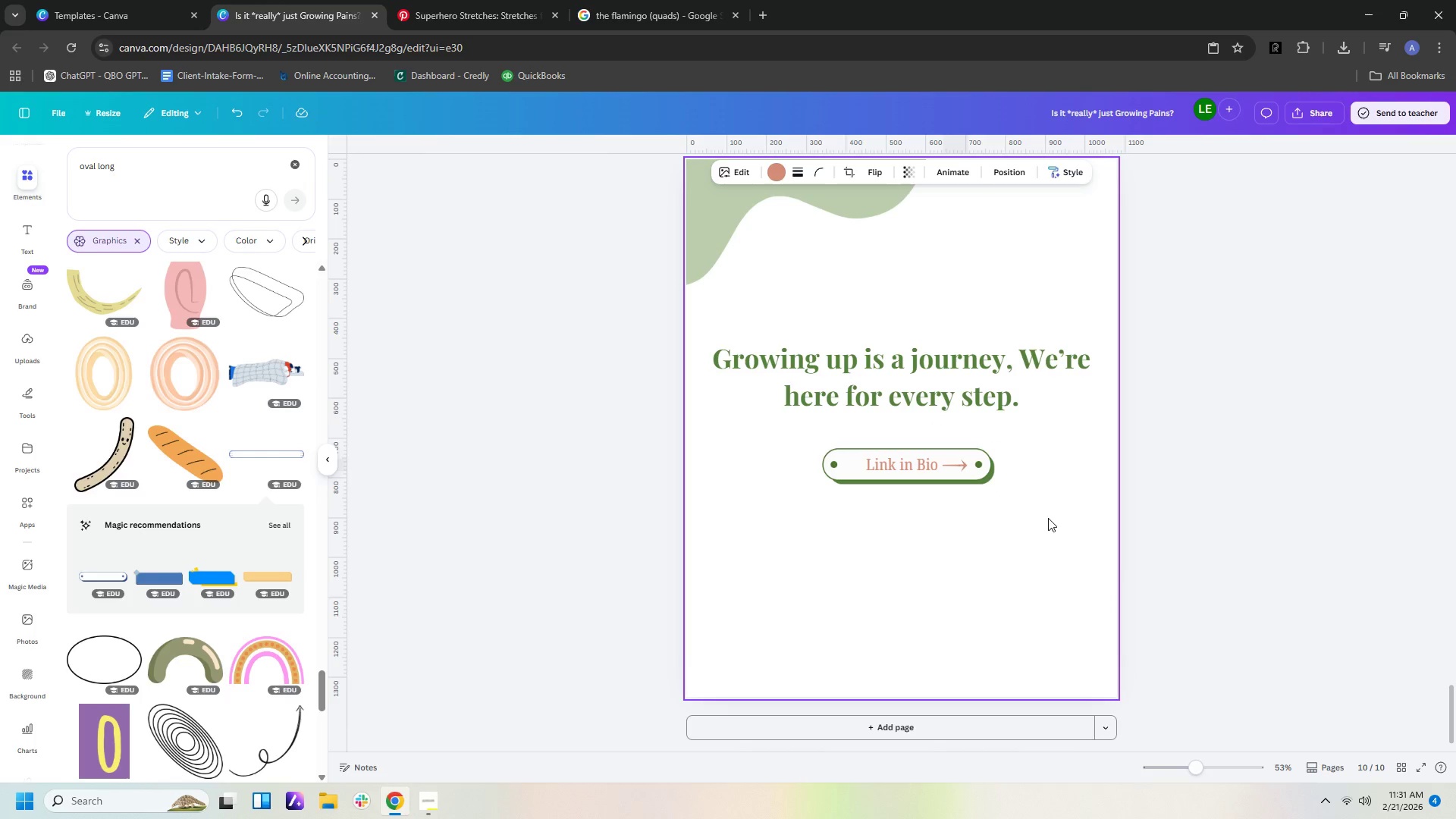 
key(ArrowLeft)
 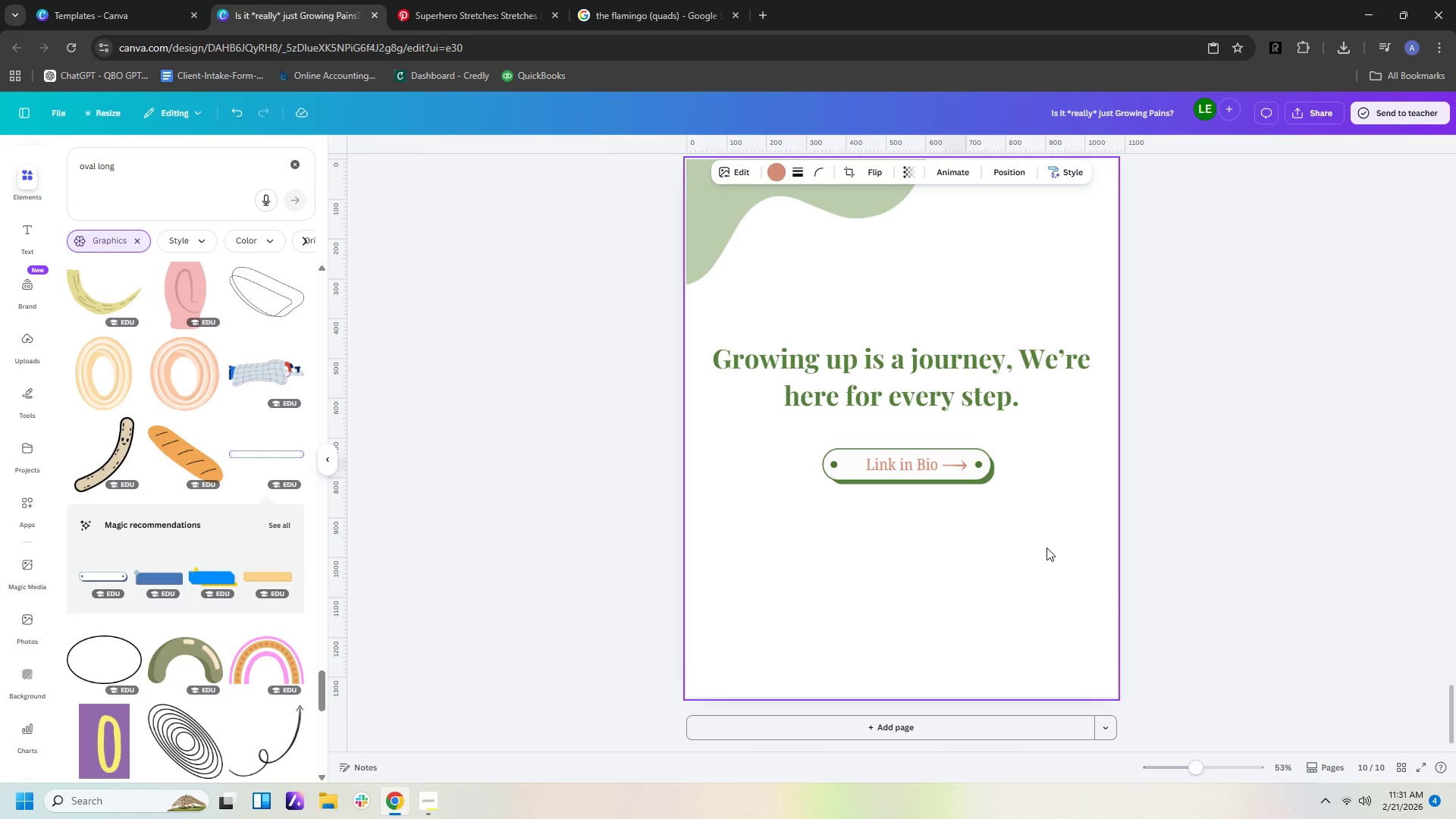 
left_click([1046, 548])
 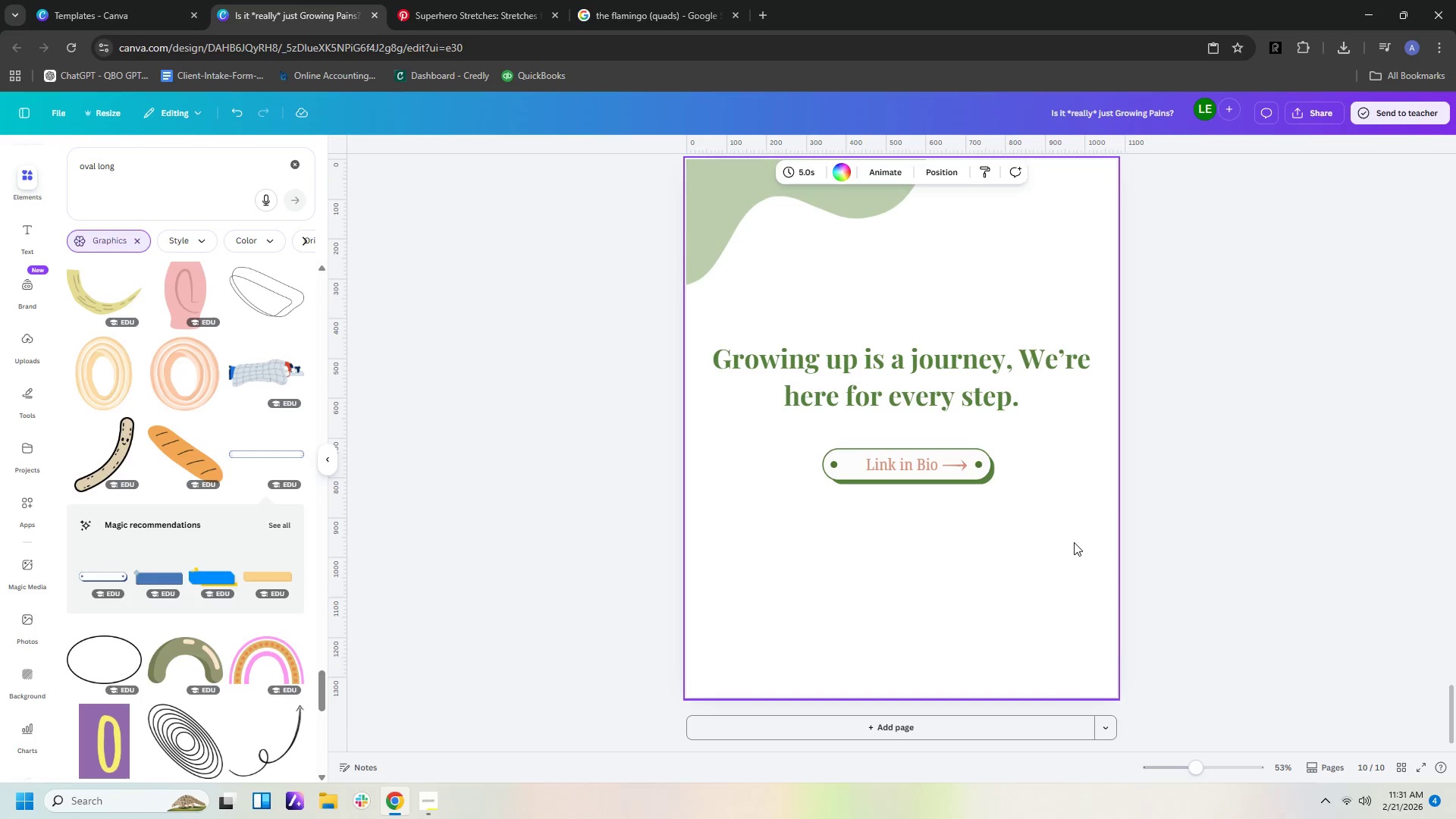 
scroll: coordinate [1074, 542], scroll_direction: down, amount: 1.0
 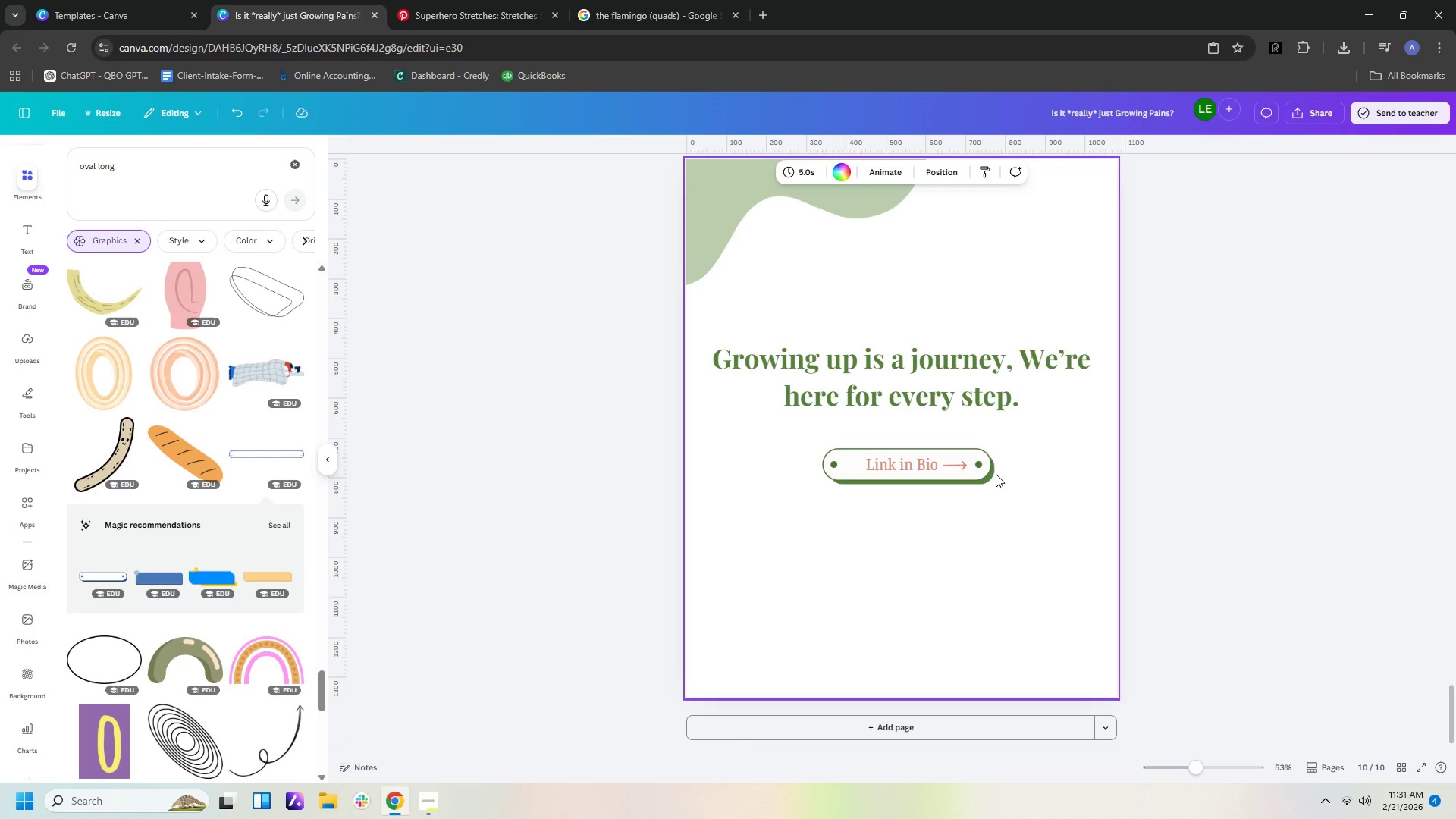 
wait(8.5)
 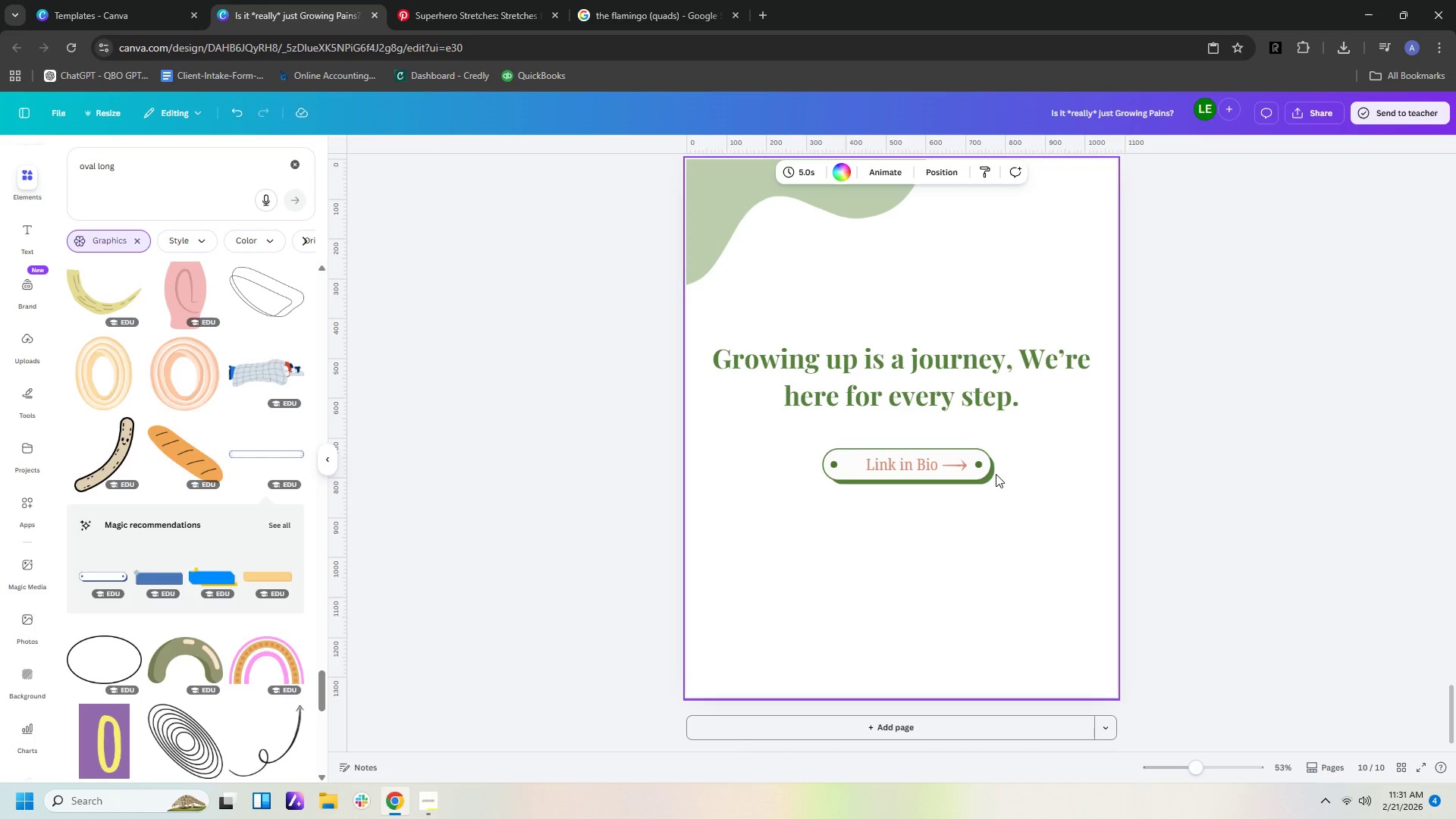 
scroll: coordinate [210, 489], scroll_direction: down, amount: 1.0
 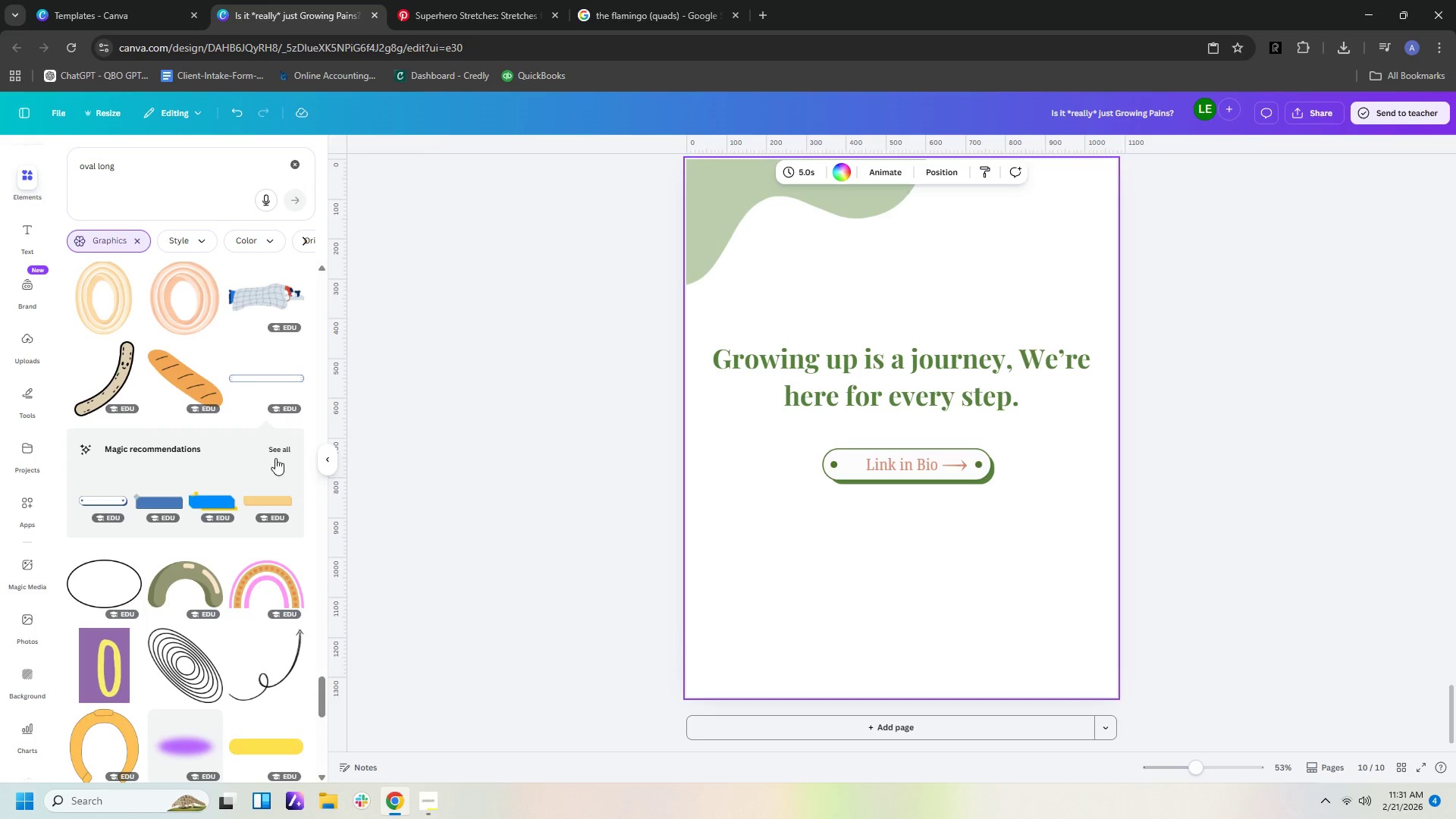 
left_click([281, 452])
 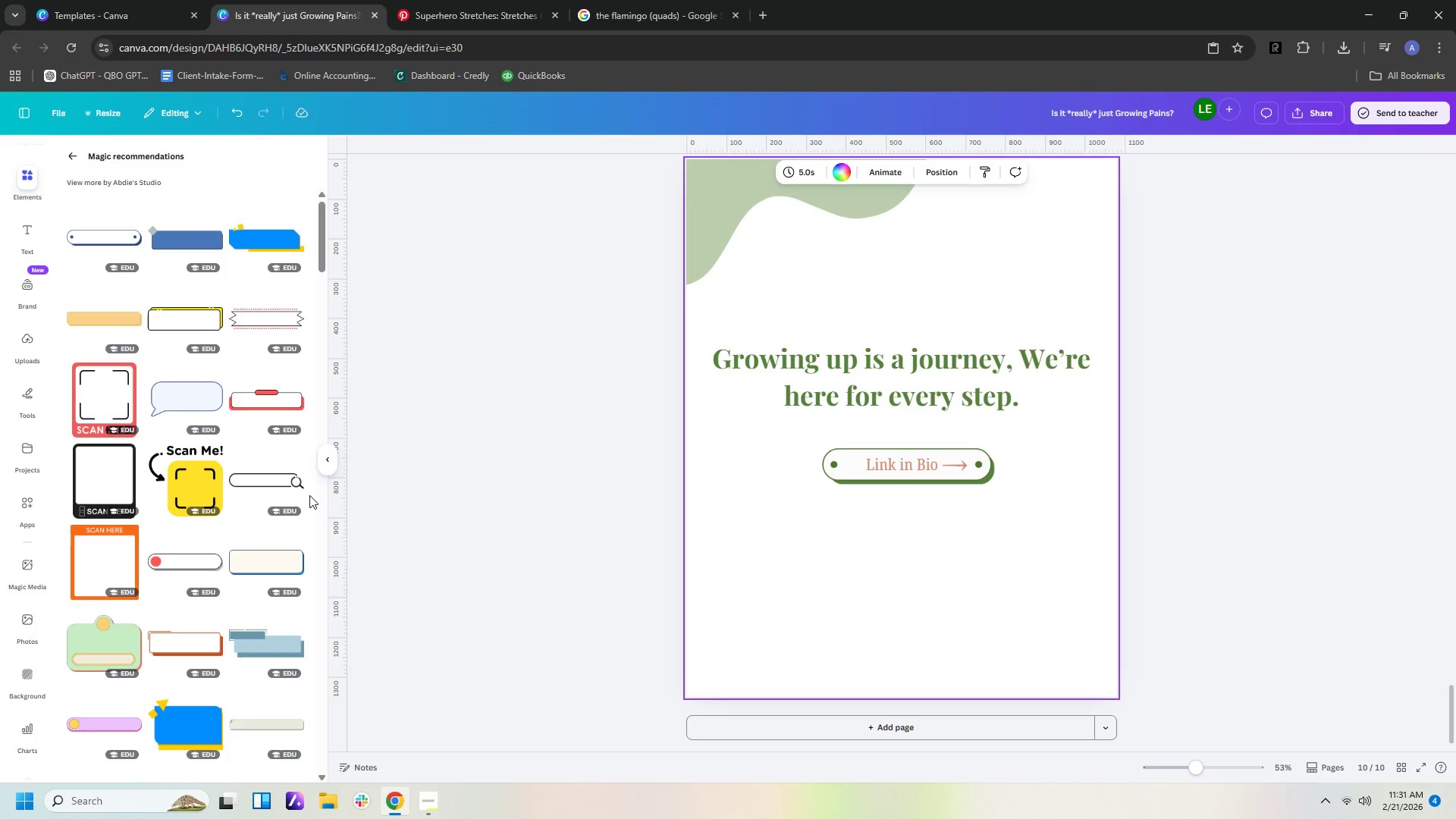 
left_click([286, 482])
 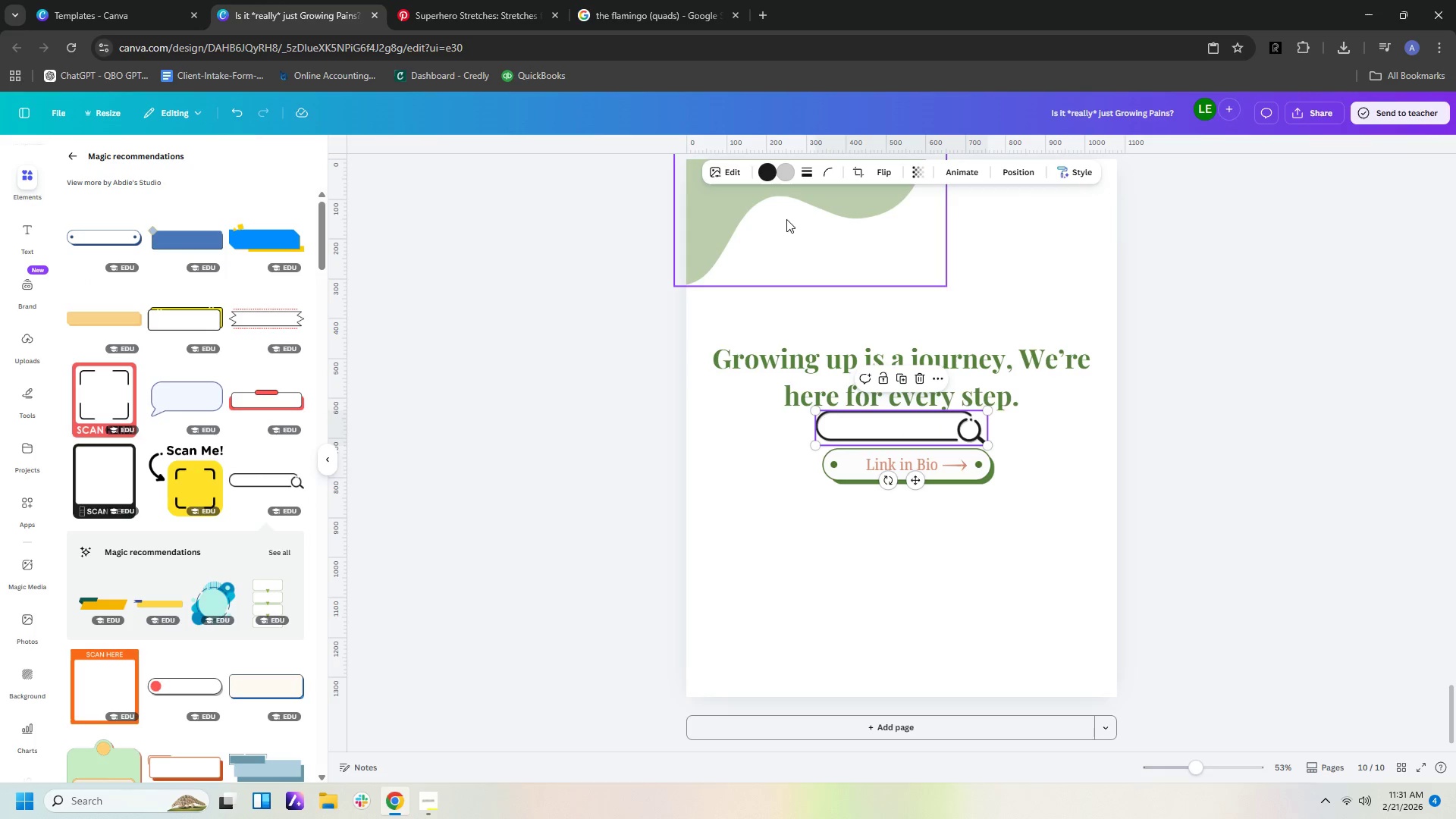 
left_click([767, 173])
 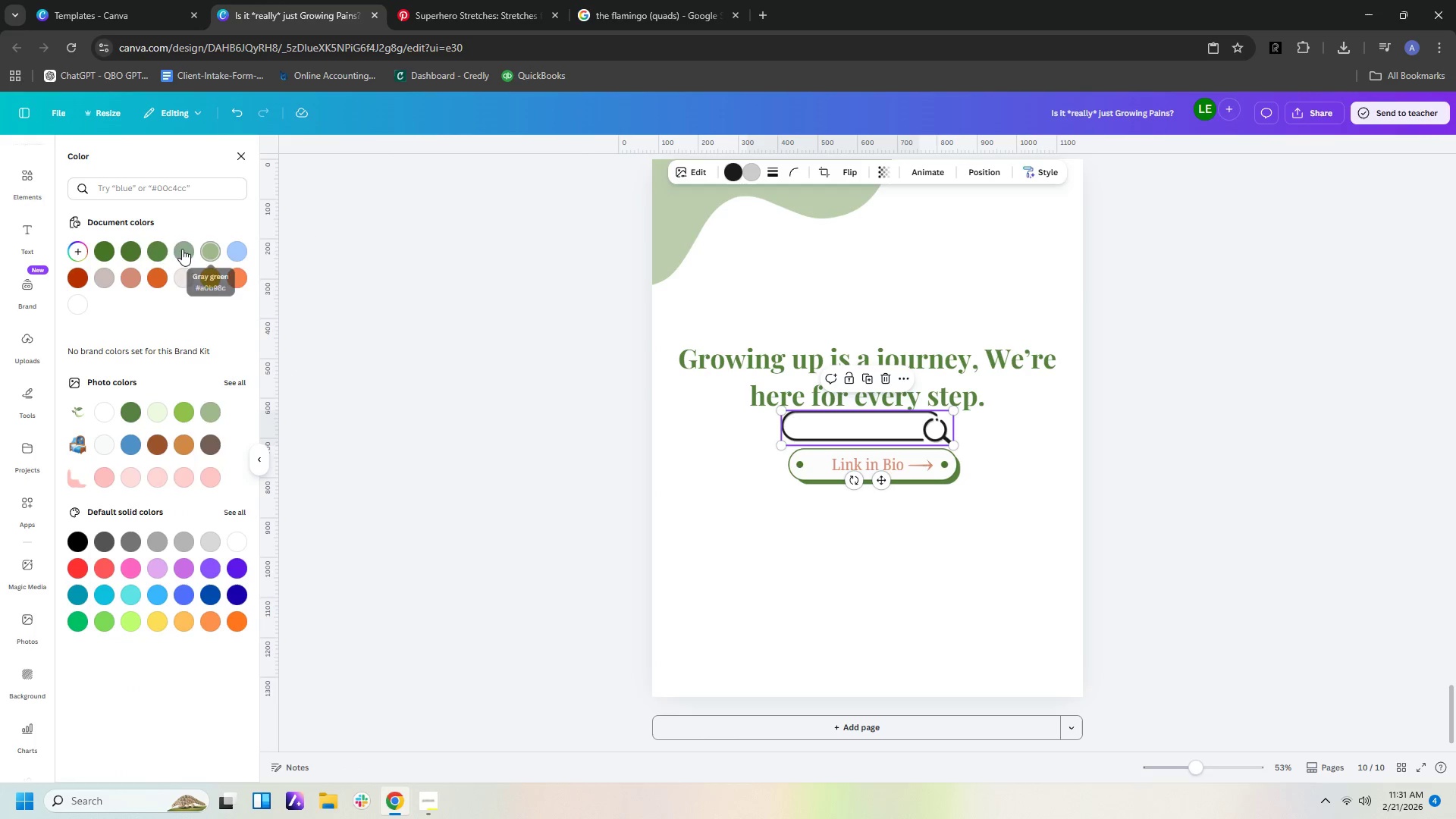 
left_click([158, 248])
 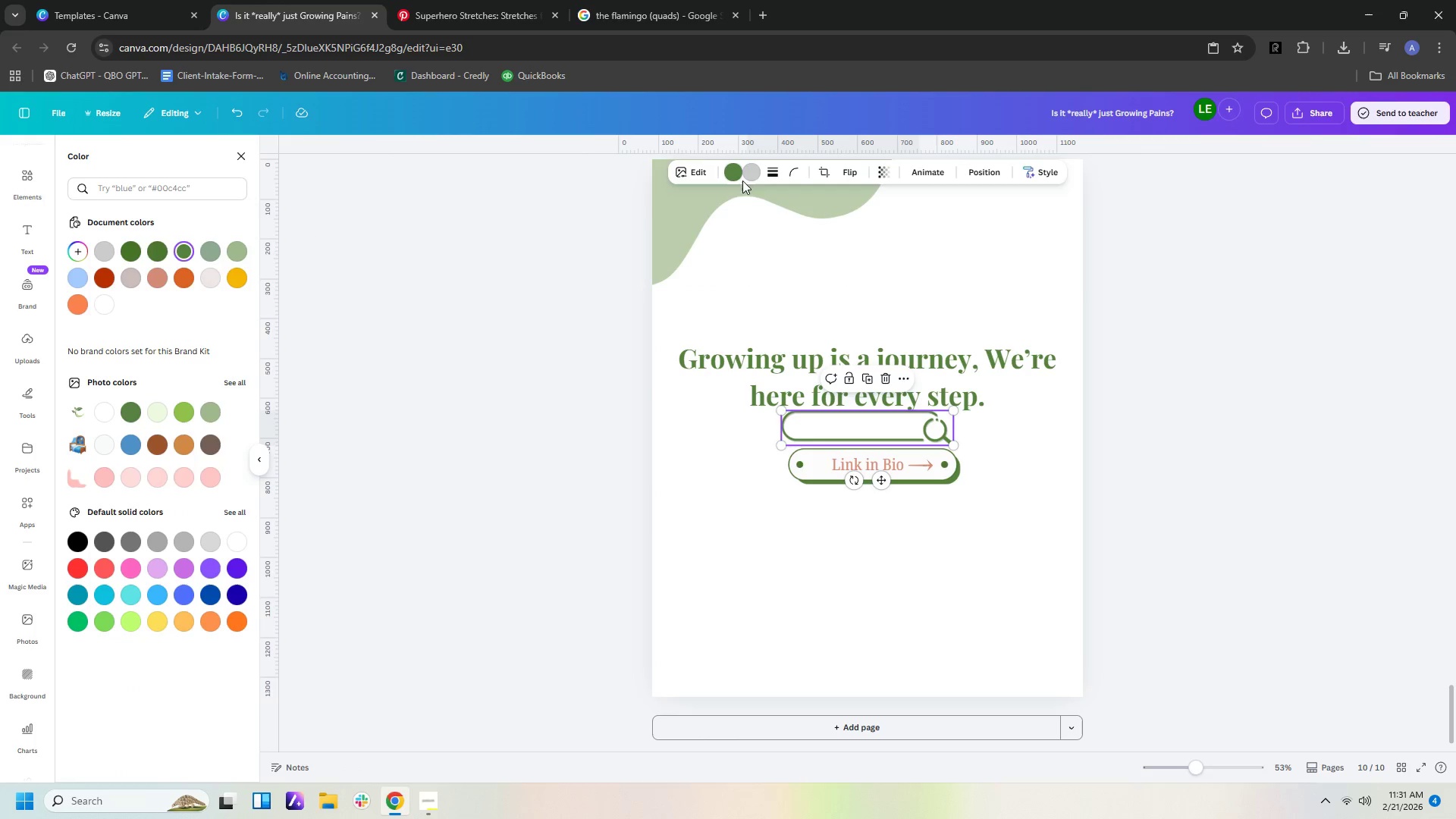 
left_click([753, 167])
 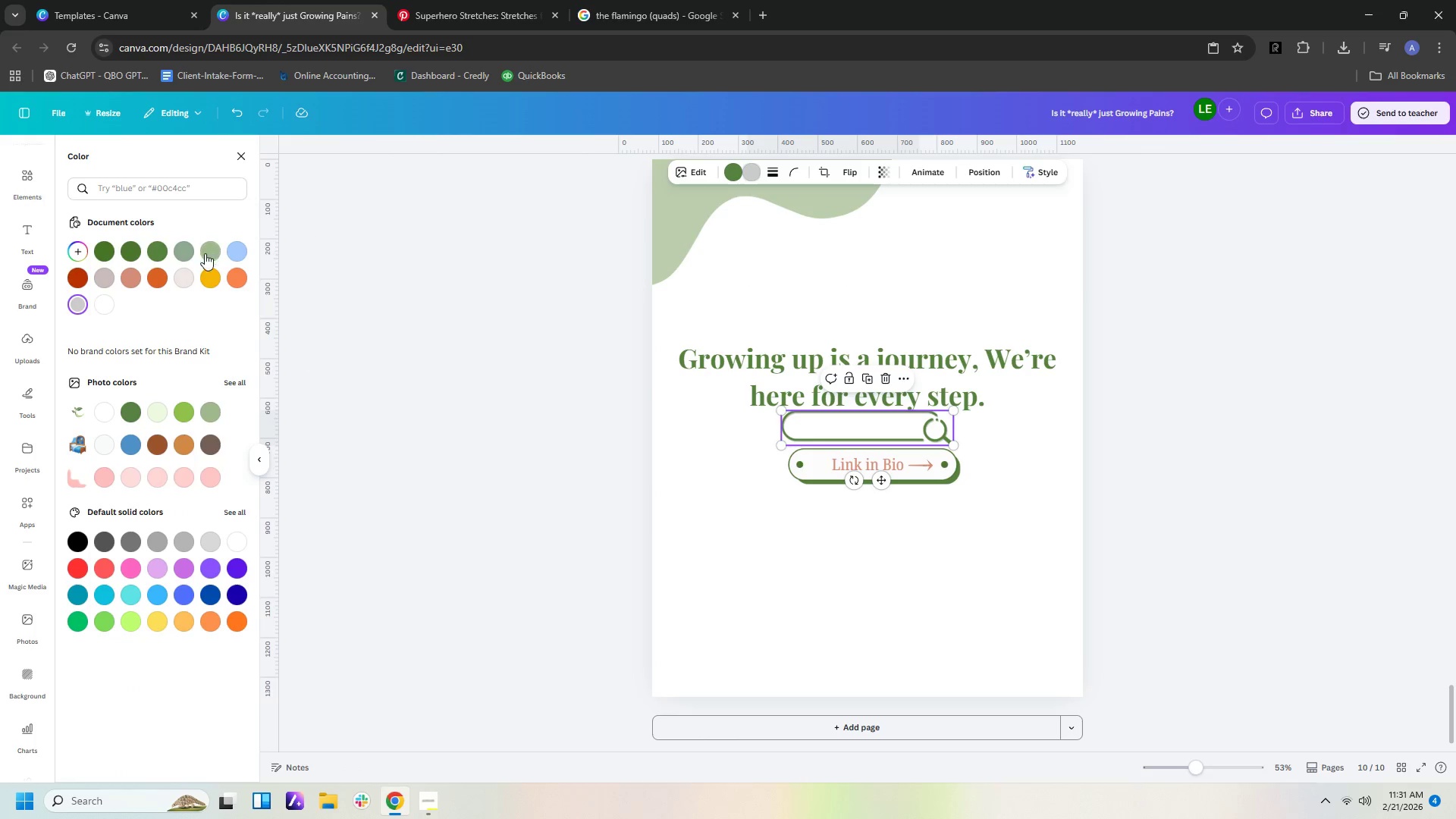 
left_click([206, 255])
 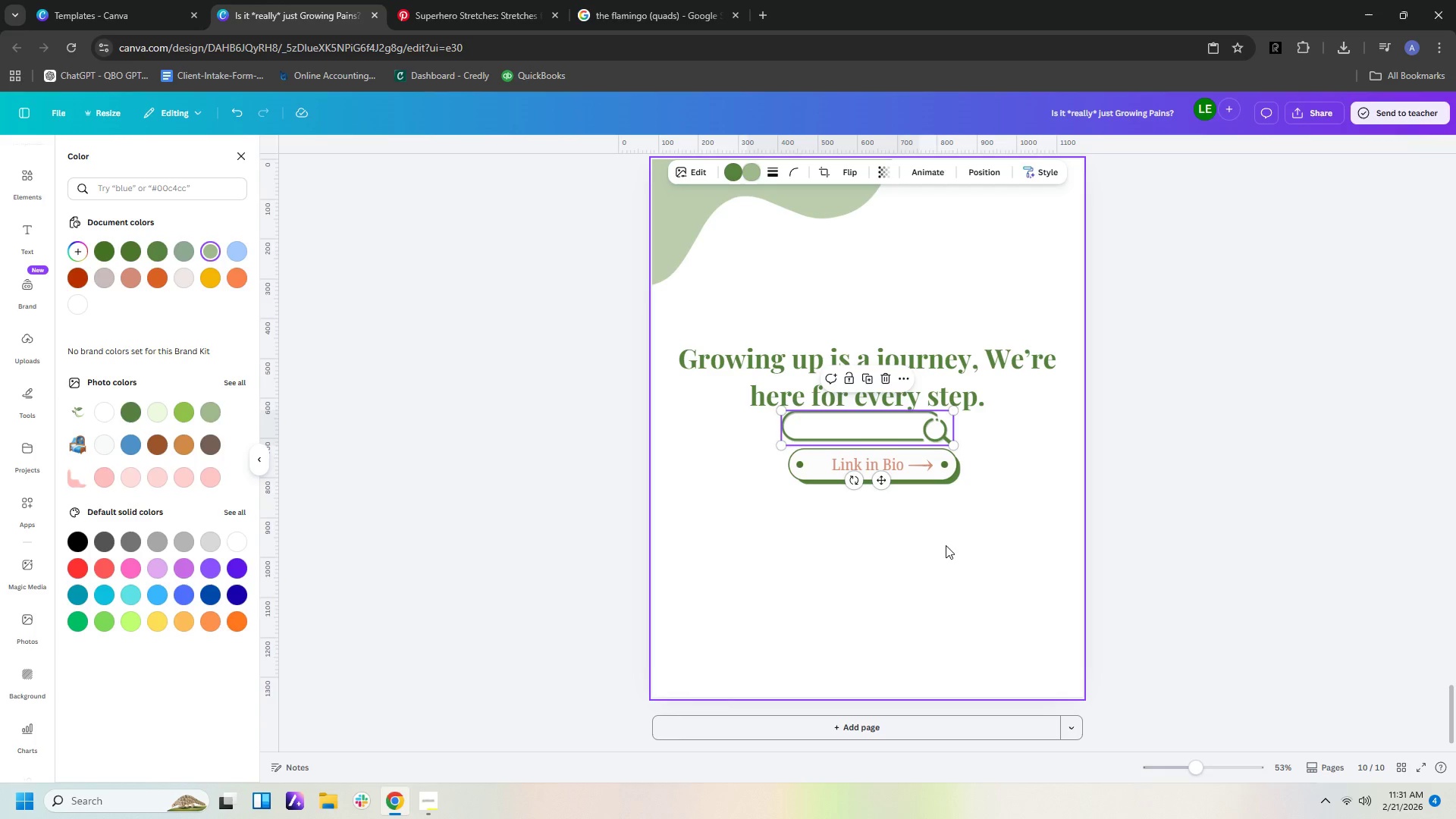 
left_click([964, 561])
 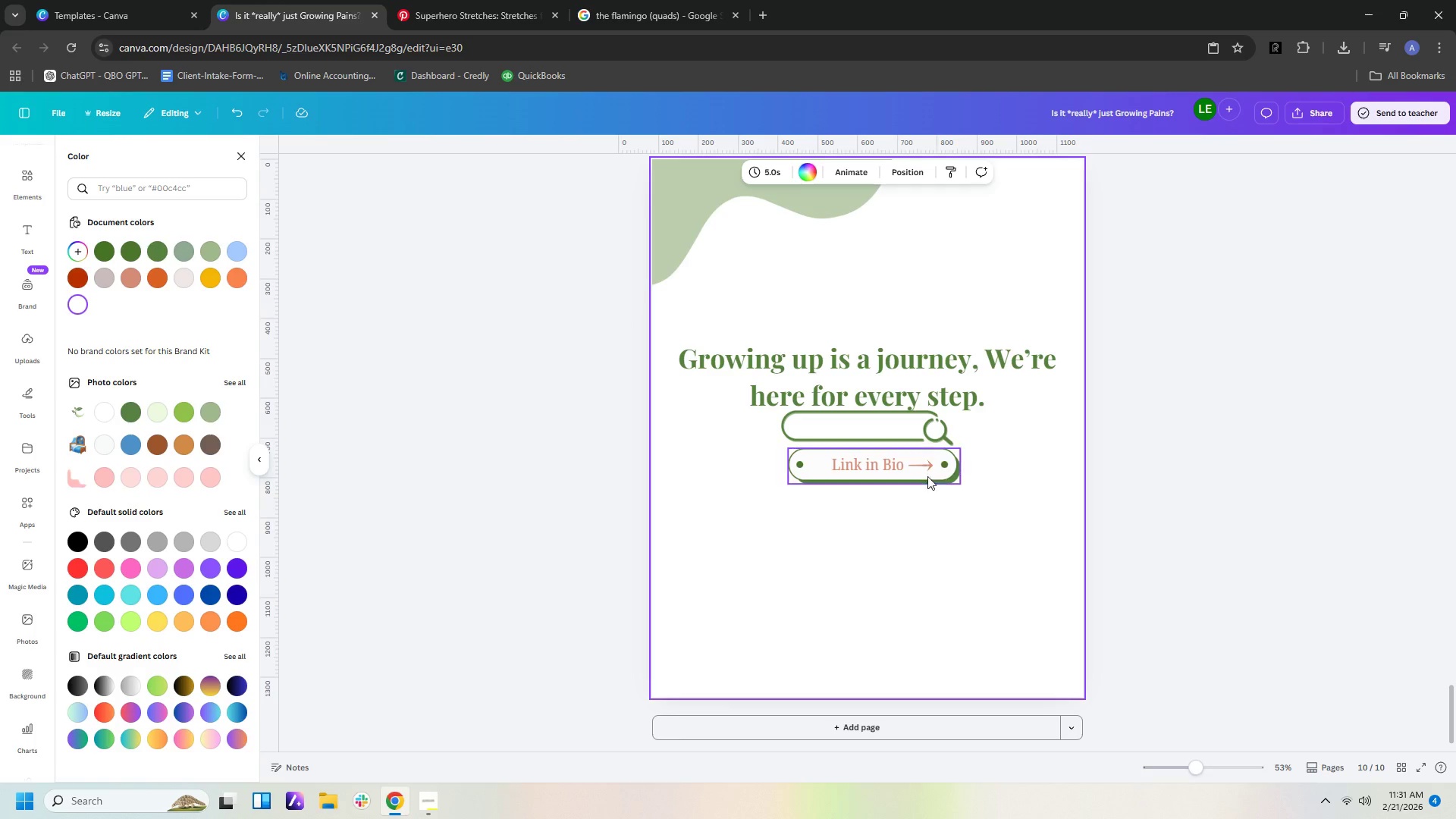 
left_click([929, 485])
 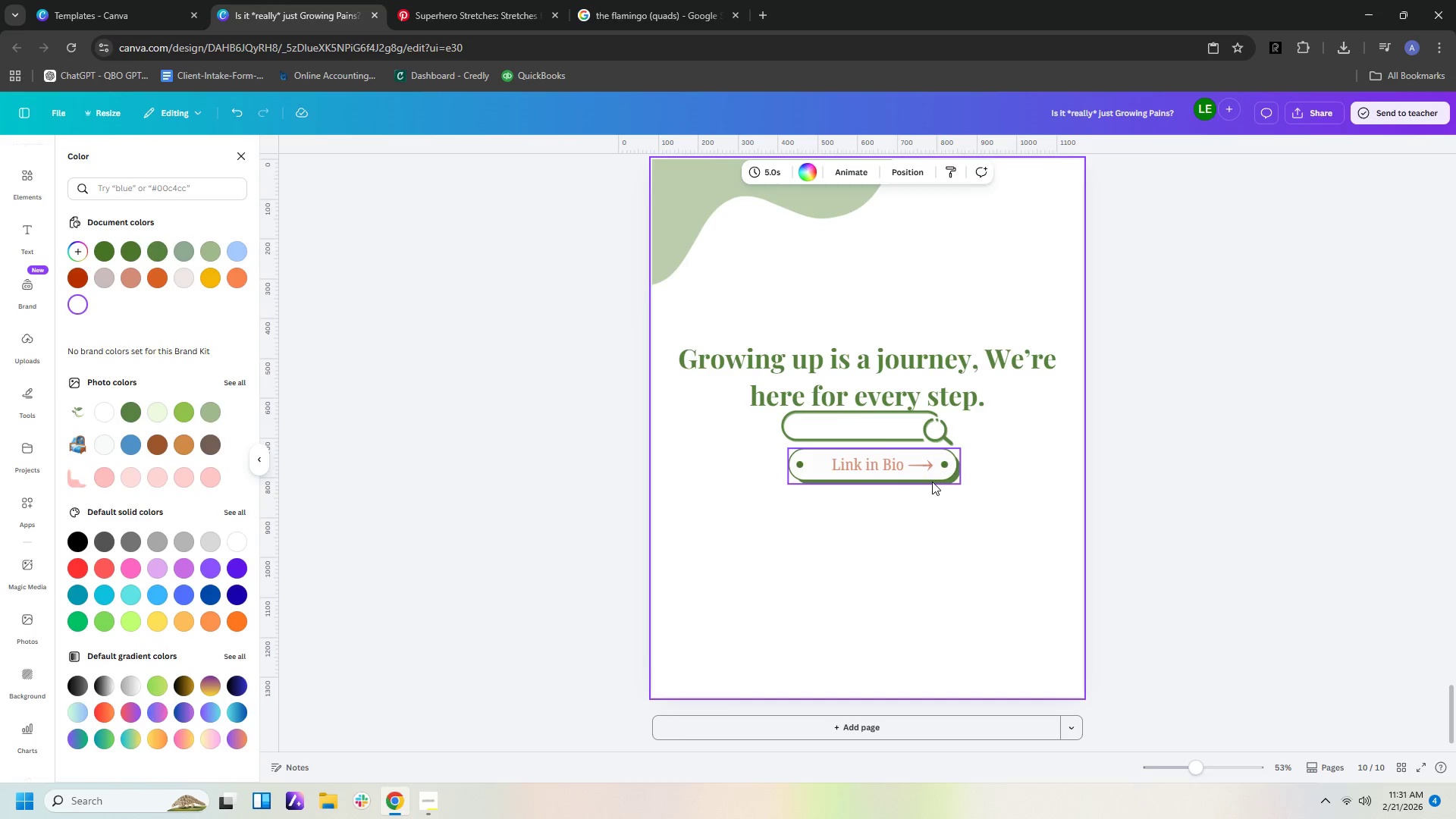 
left_click([932, 482])
 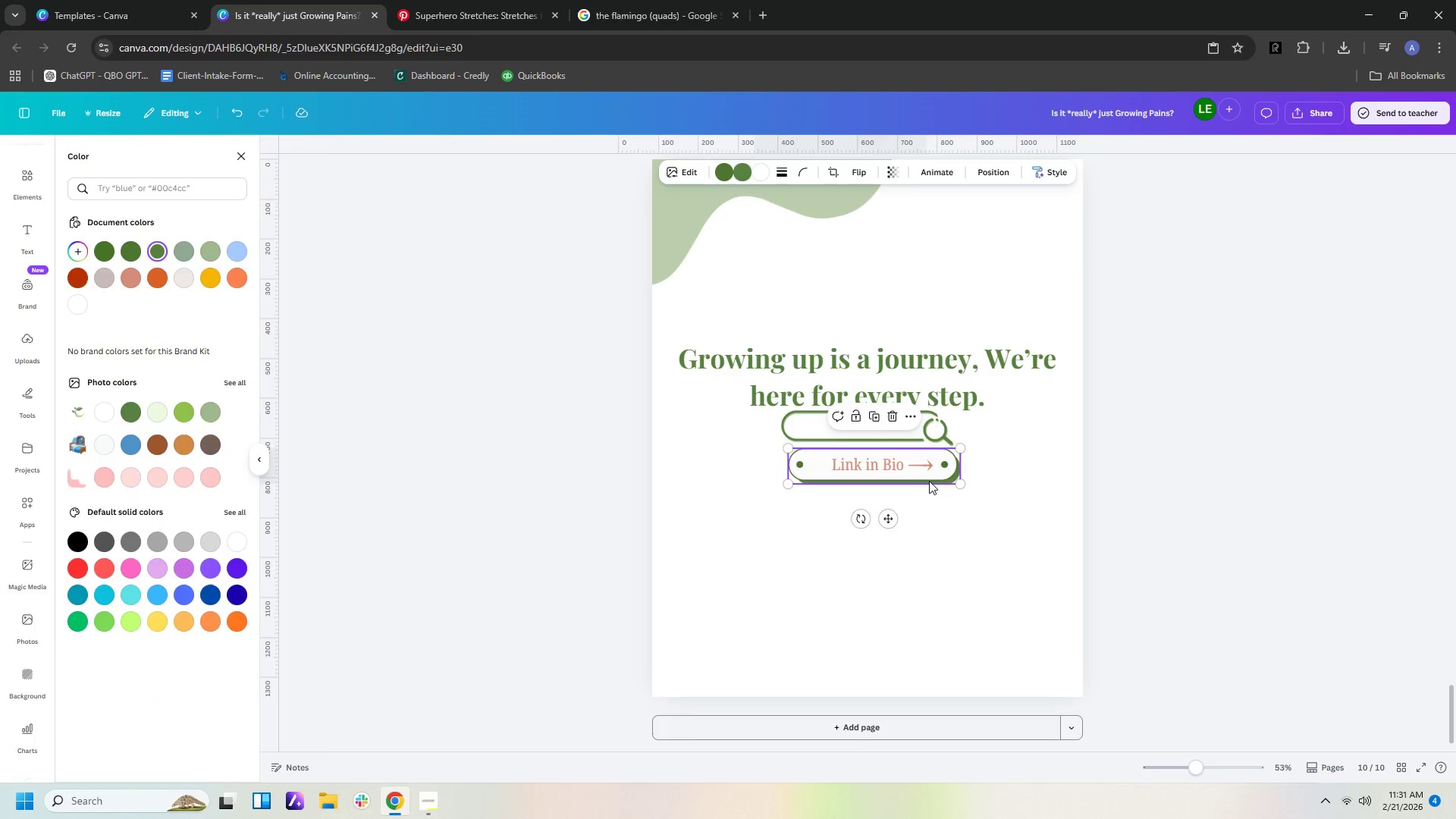 
key(Delete)
 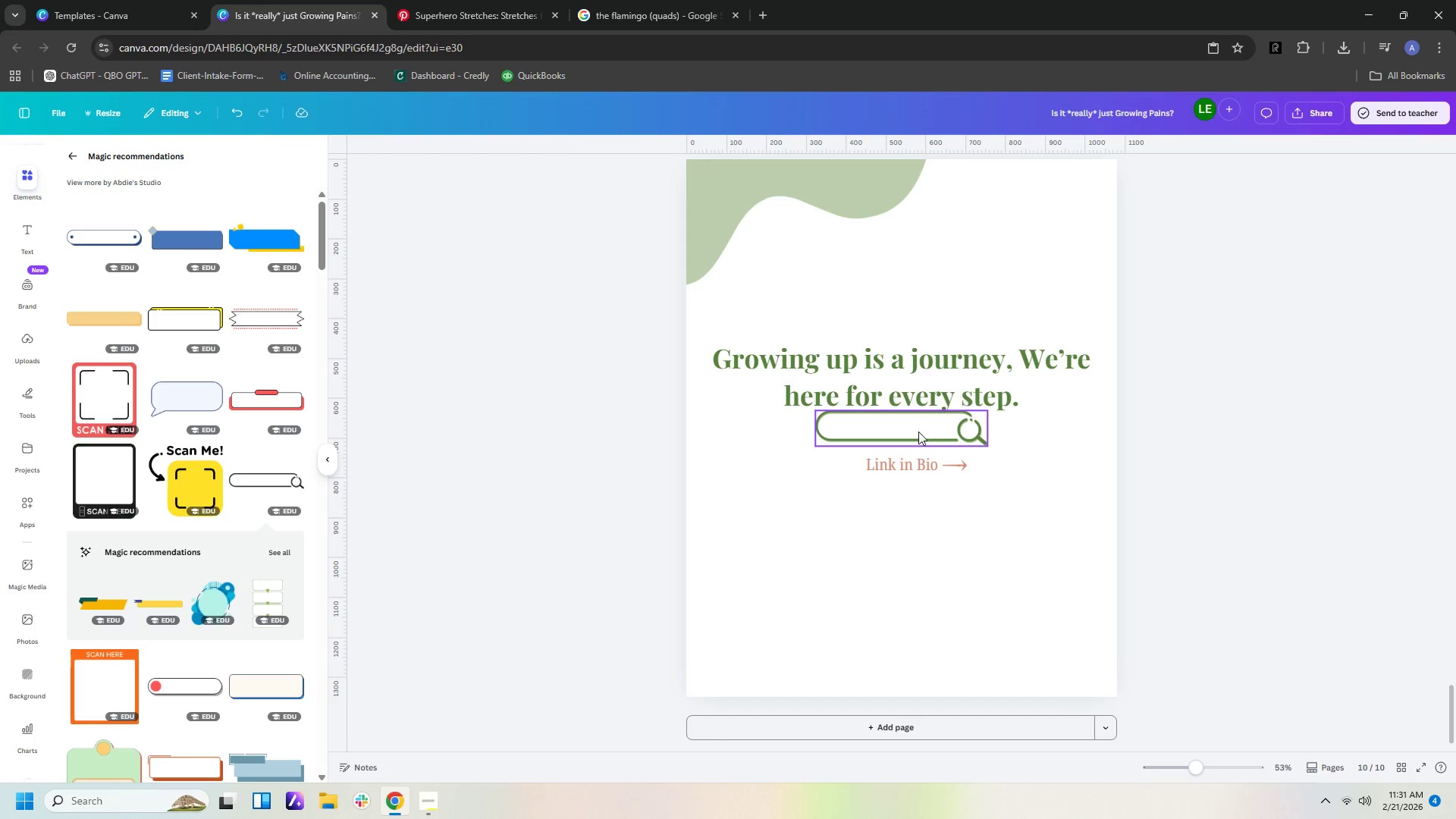 
left_click_drag(start_coordinate=[918, 431], to_coordinate=[932, 469])
 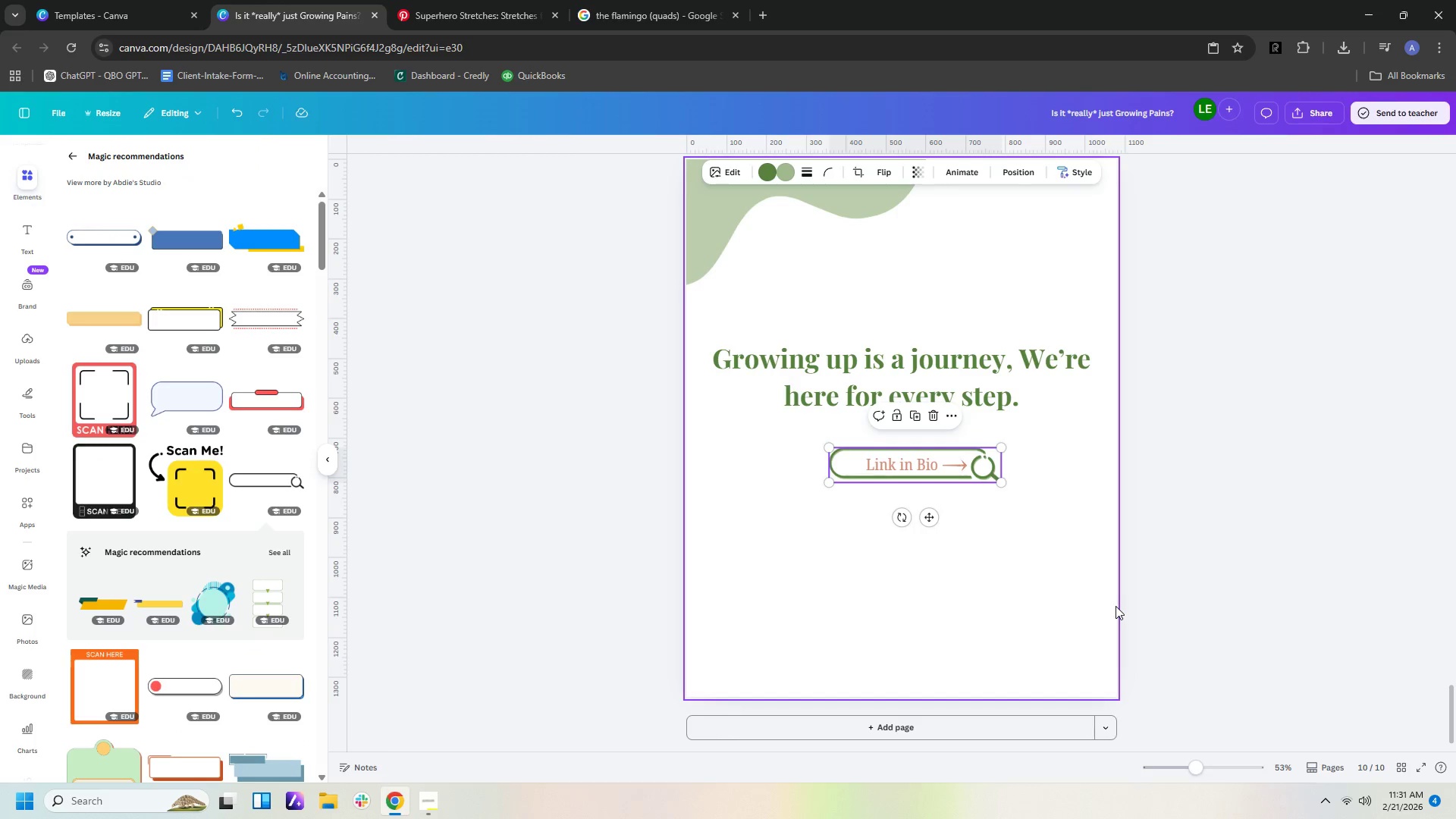 
left_click([1116, 606])
 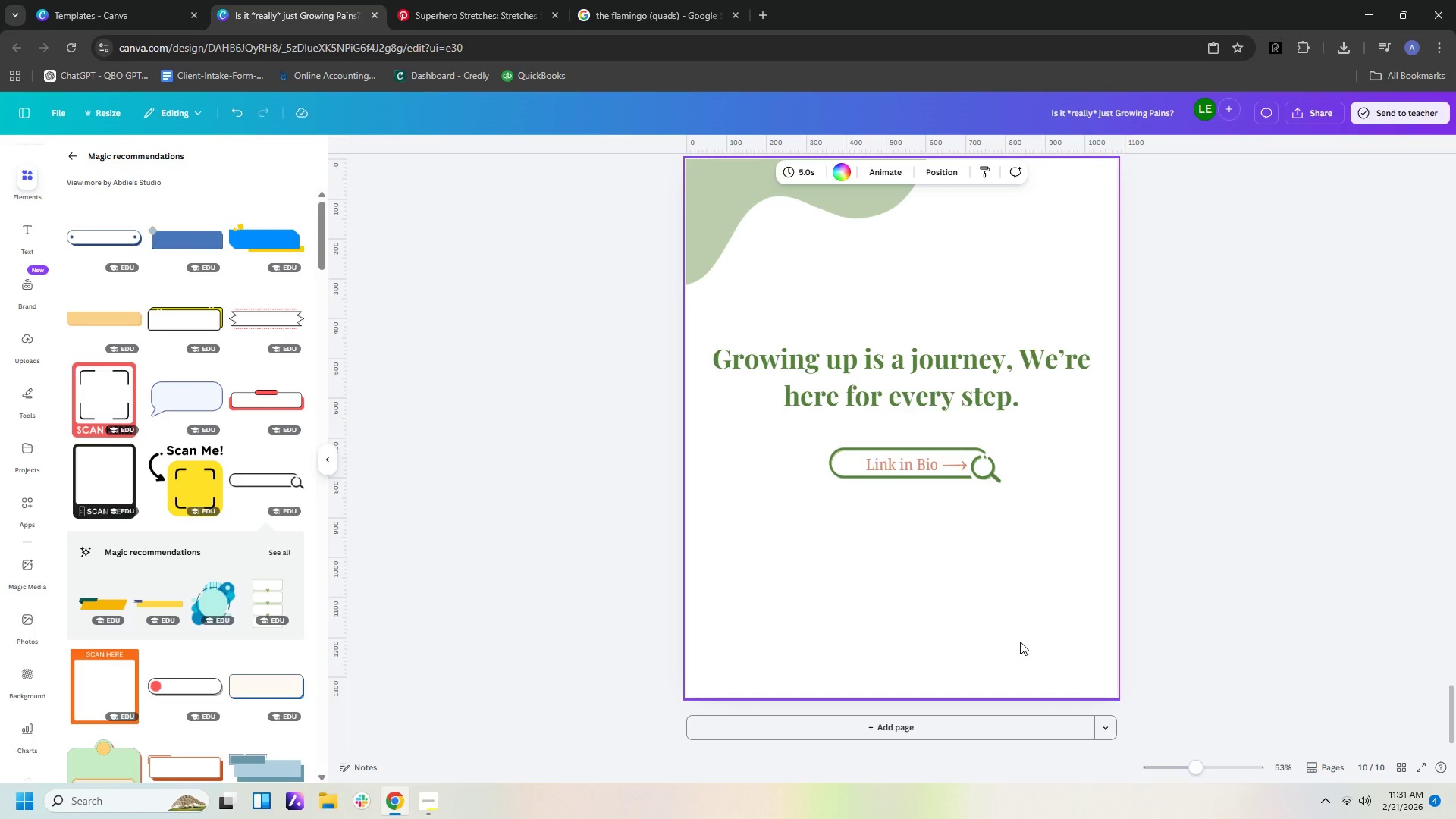 
wait(6.12)
 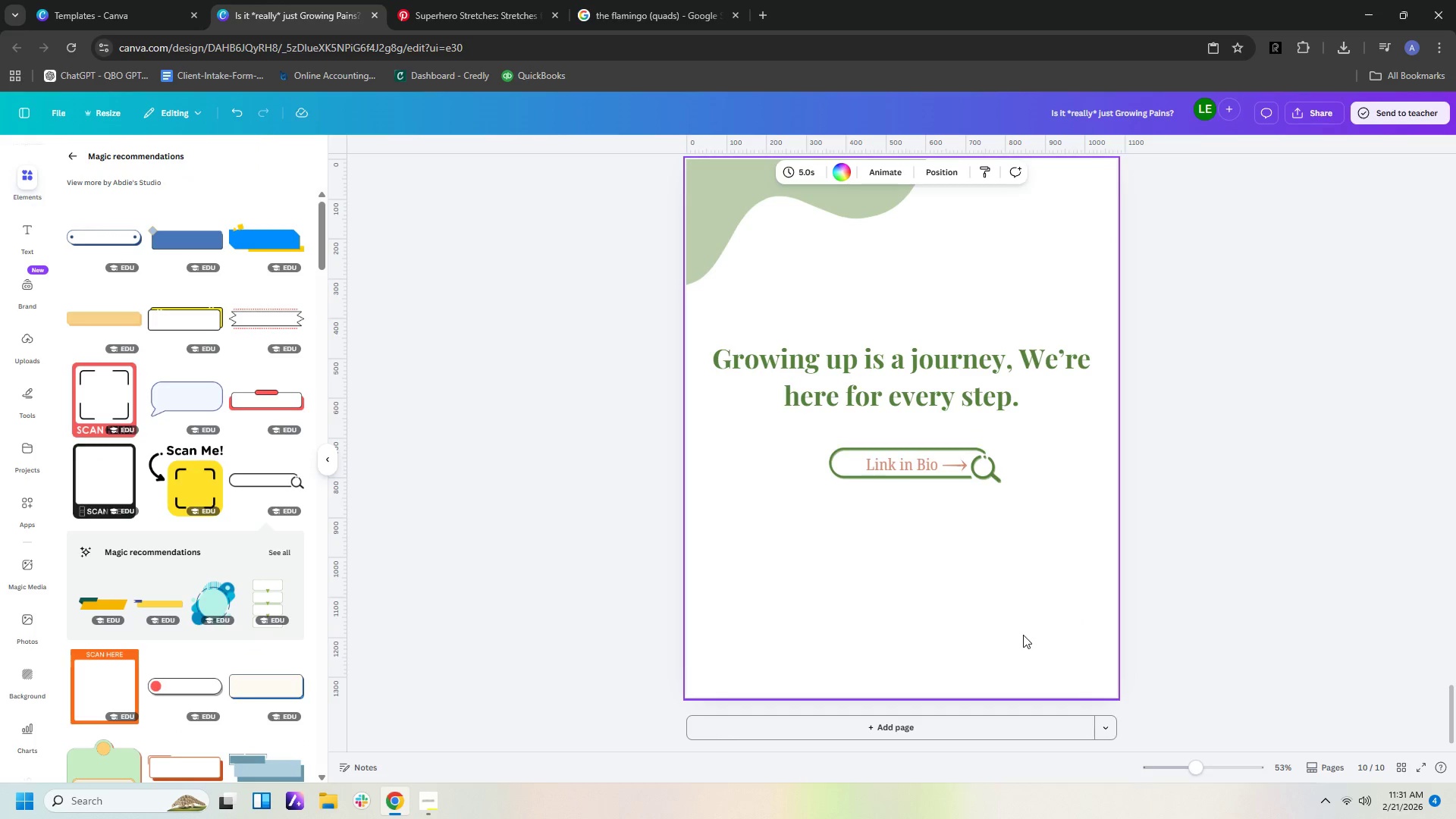 
left_click([863, 631])
 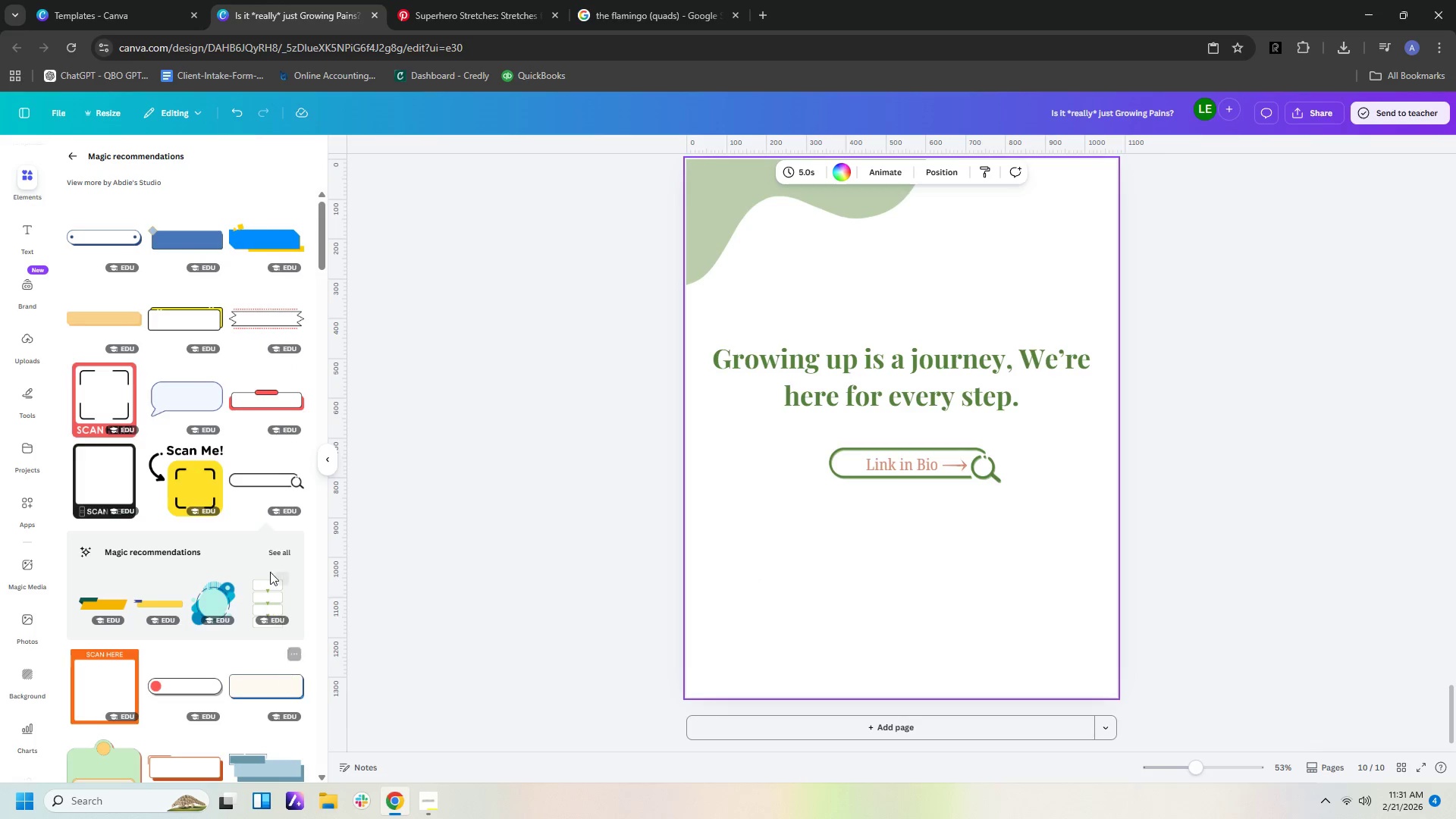 
scroll: coordinate [208, 397], scroll_direction: down, amount: 5.0
 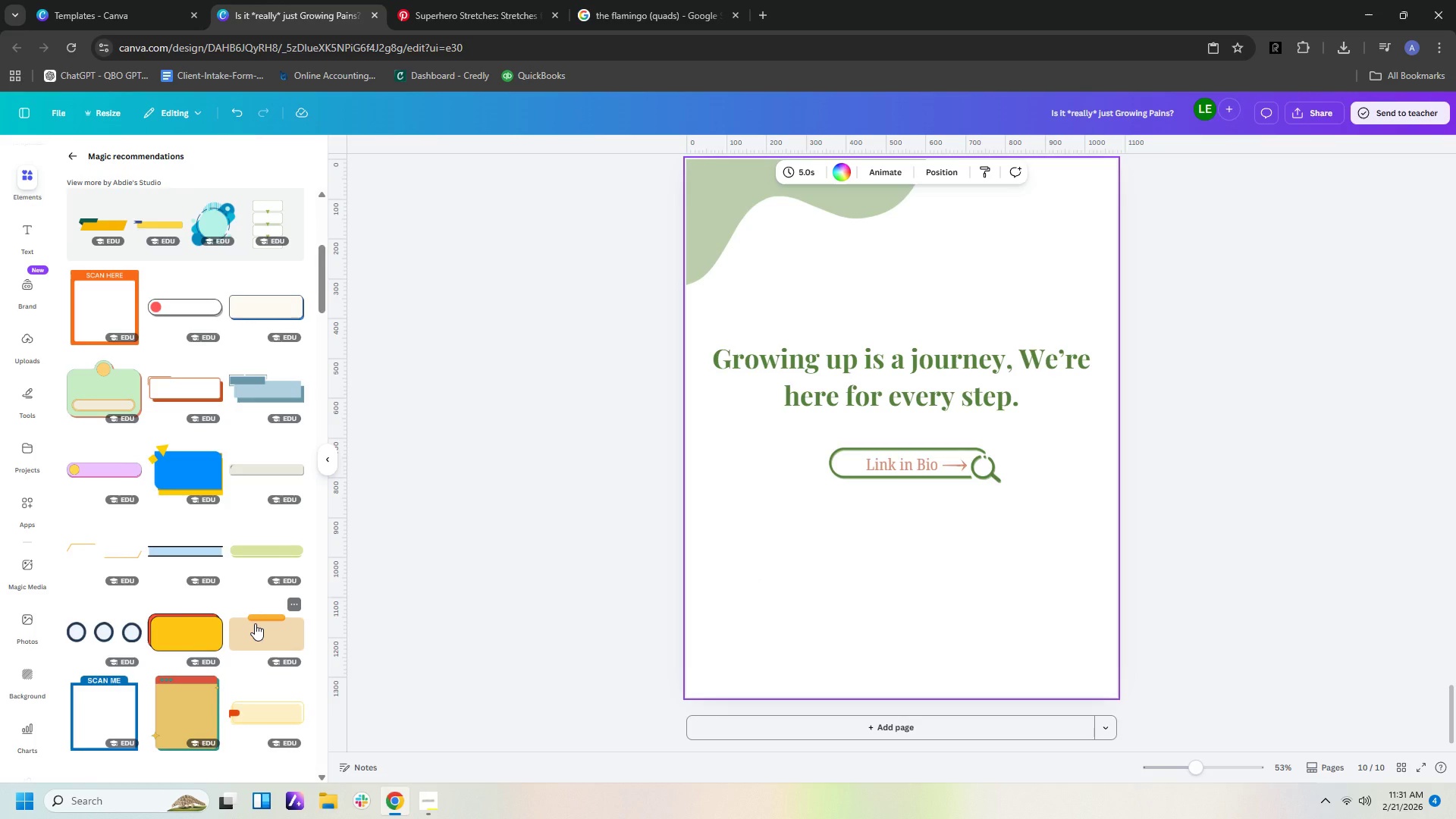 
left_click([255, 623])
 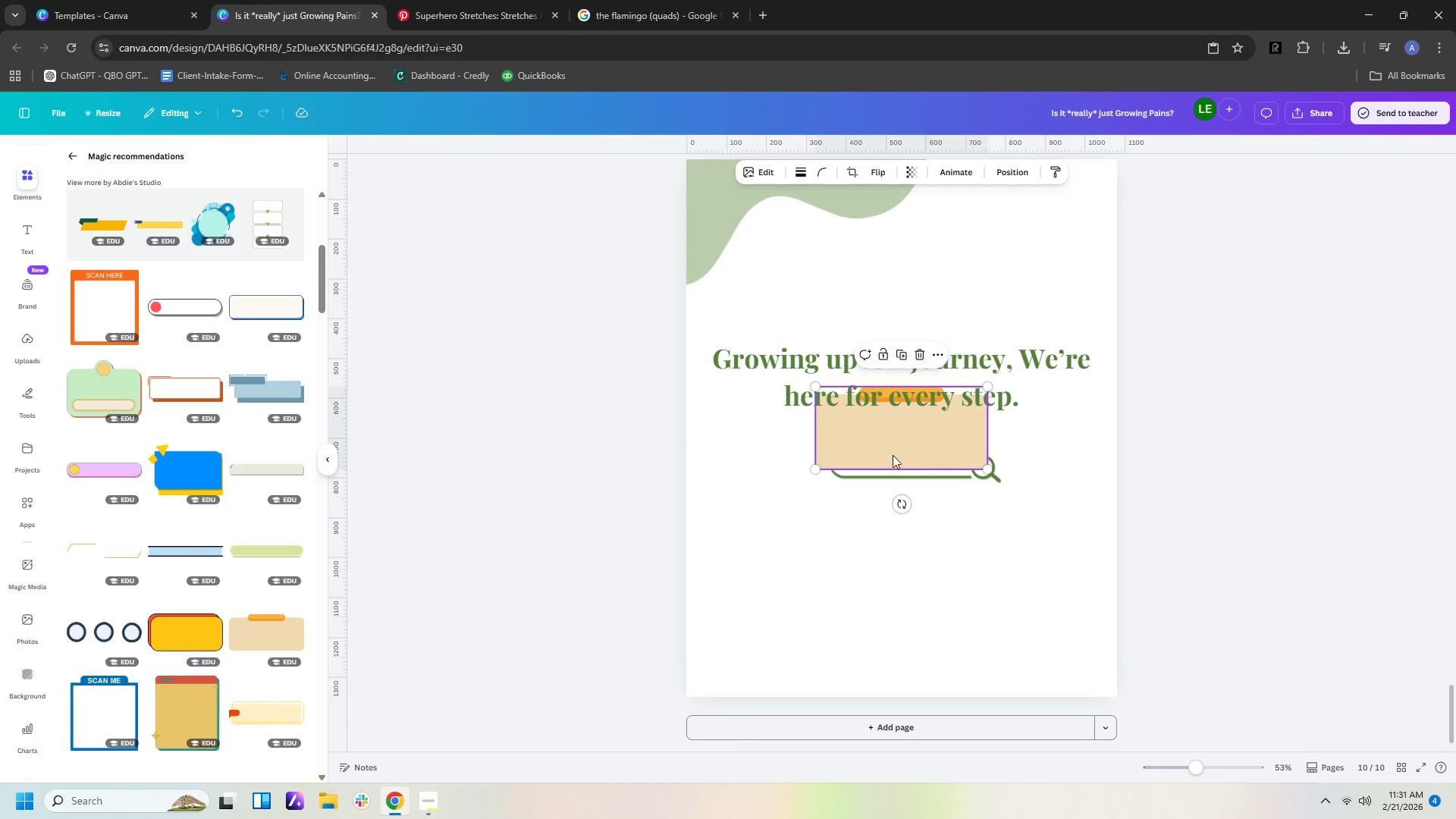 
left_click_drag(start_coordinate=[896, 441], to_coordinate=[1011, 605])
 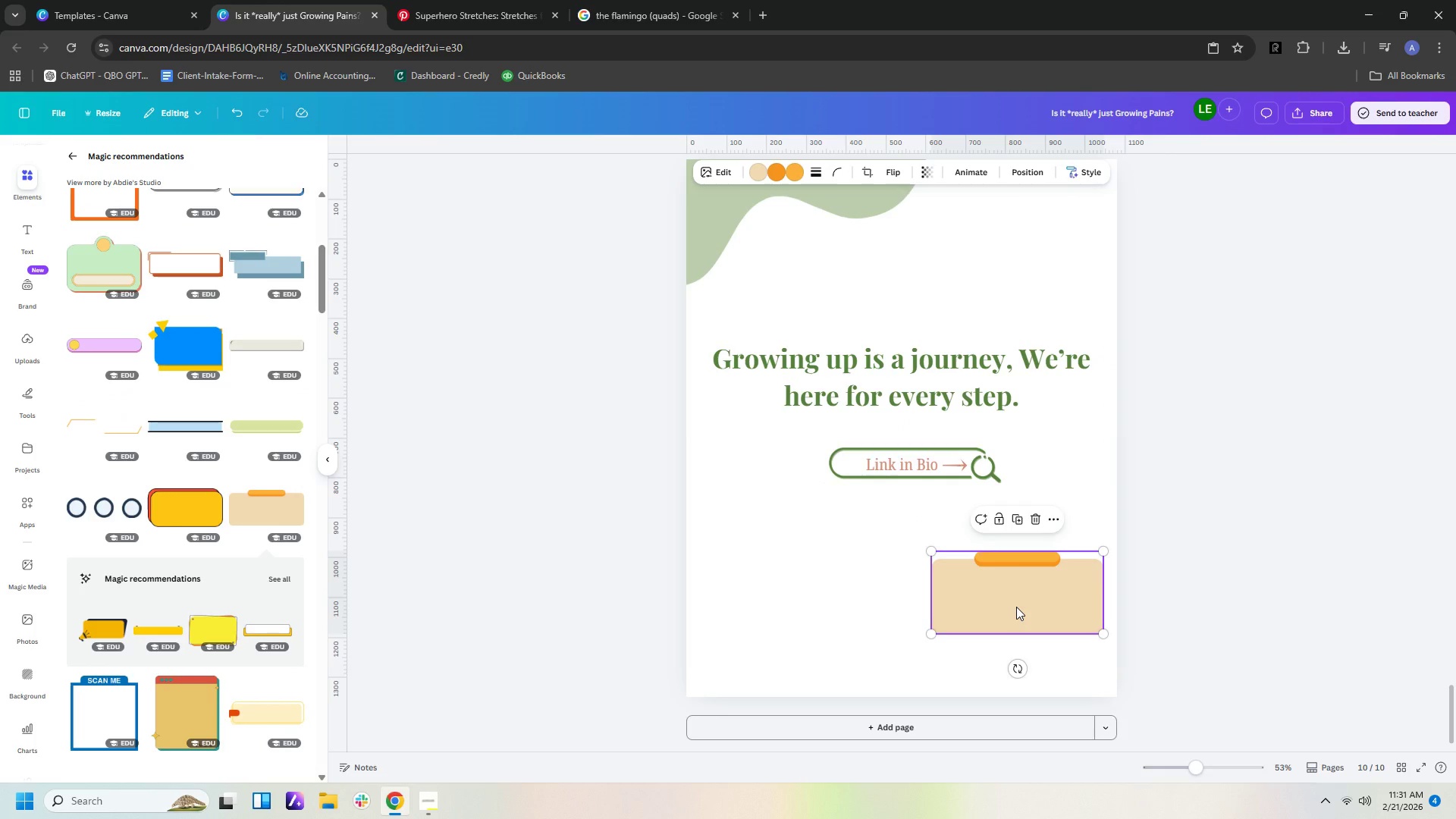 
left_click([1016, 607])
 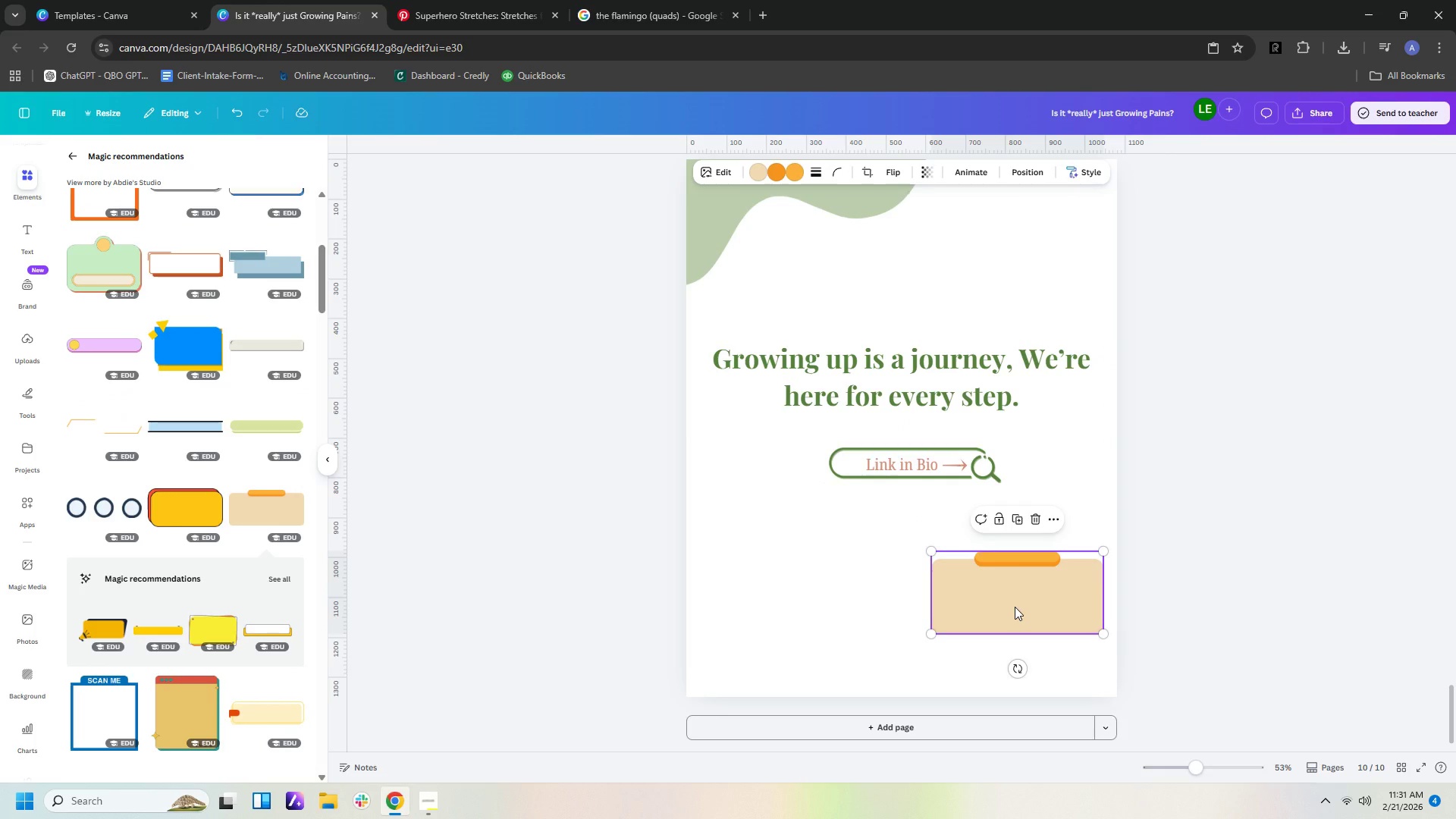 
key(Delete)
 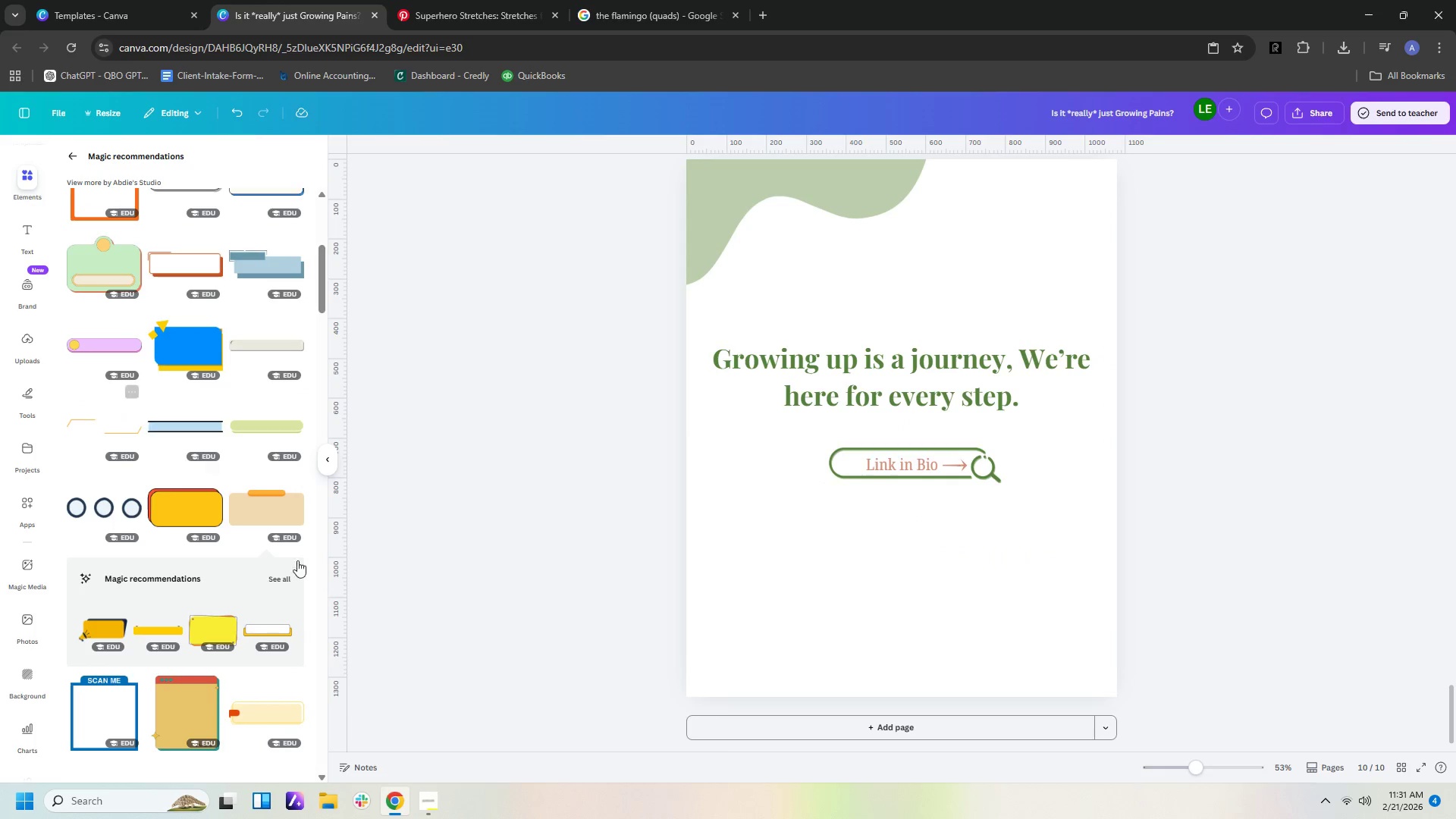 
scroll: coordinate [287, 611], scroll_direction: down, amount: 17.0
 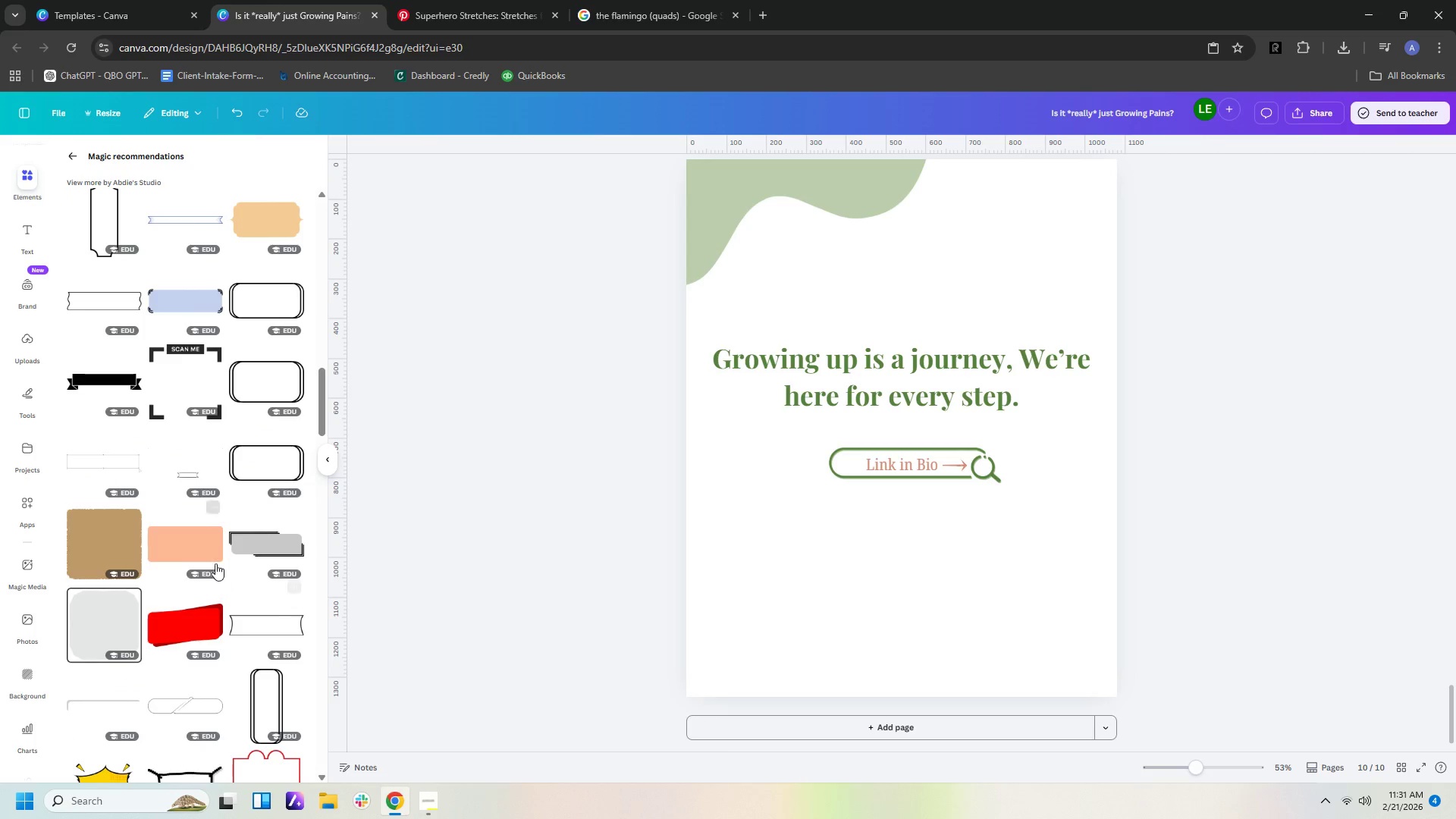 
left_click([210, 550])
 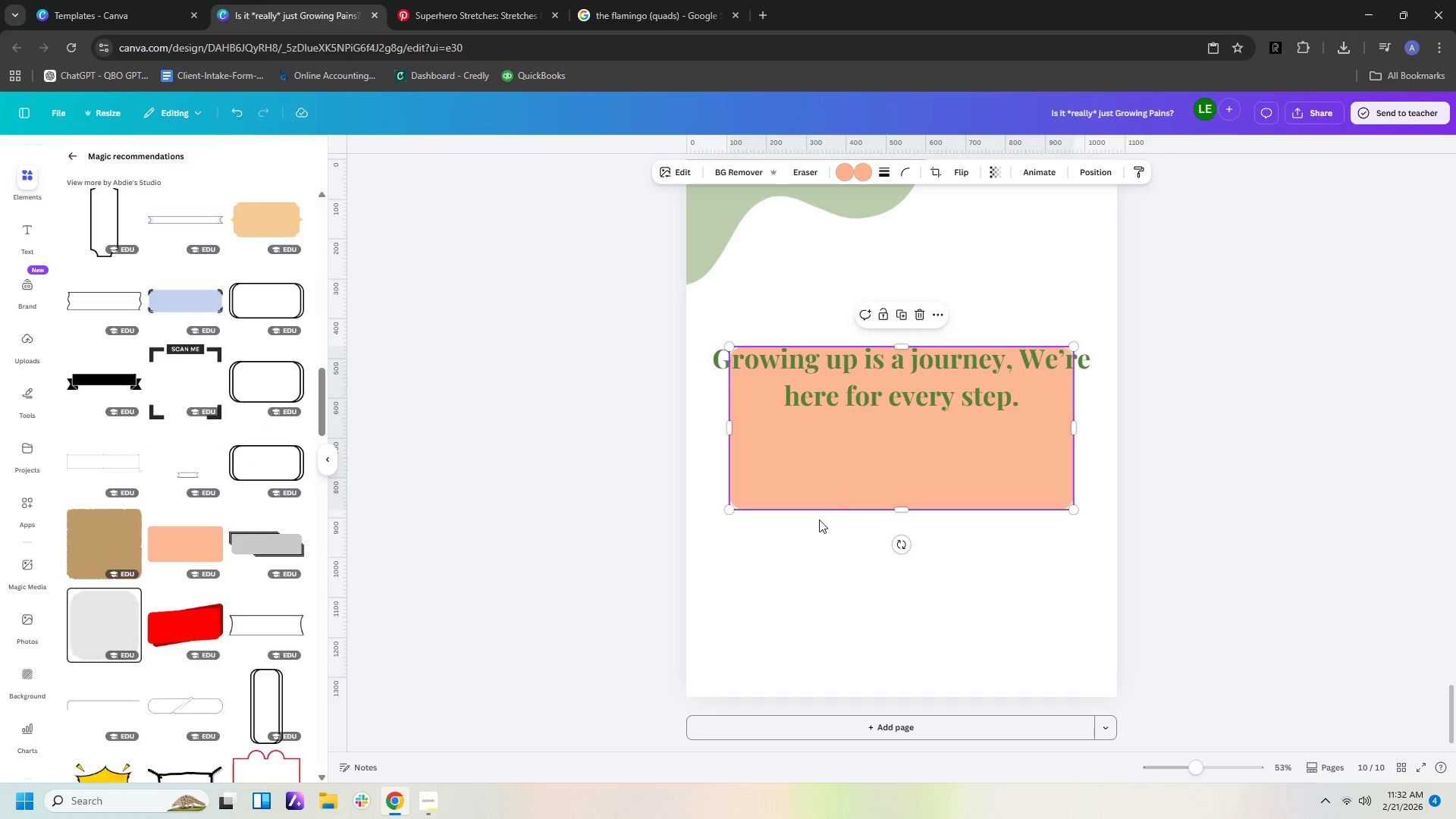 
left_click_drag(start_coordinate=[842, 503], to_coordinate=[883, 638])
 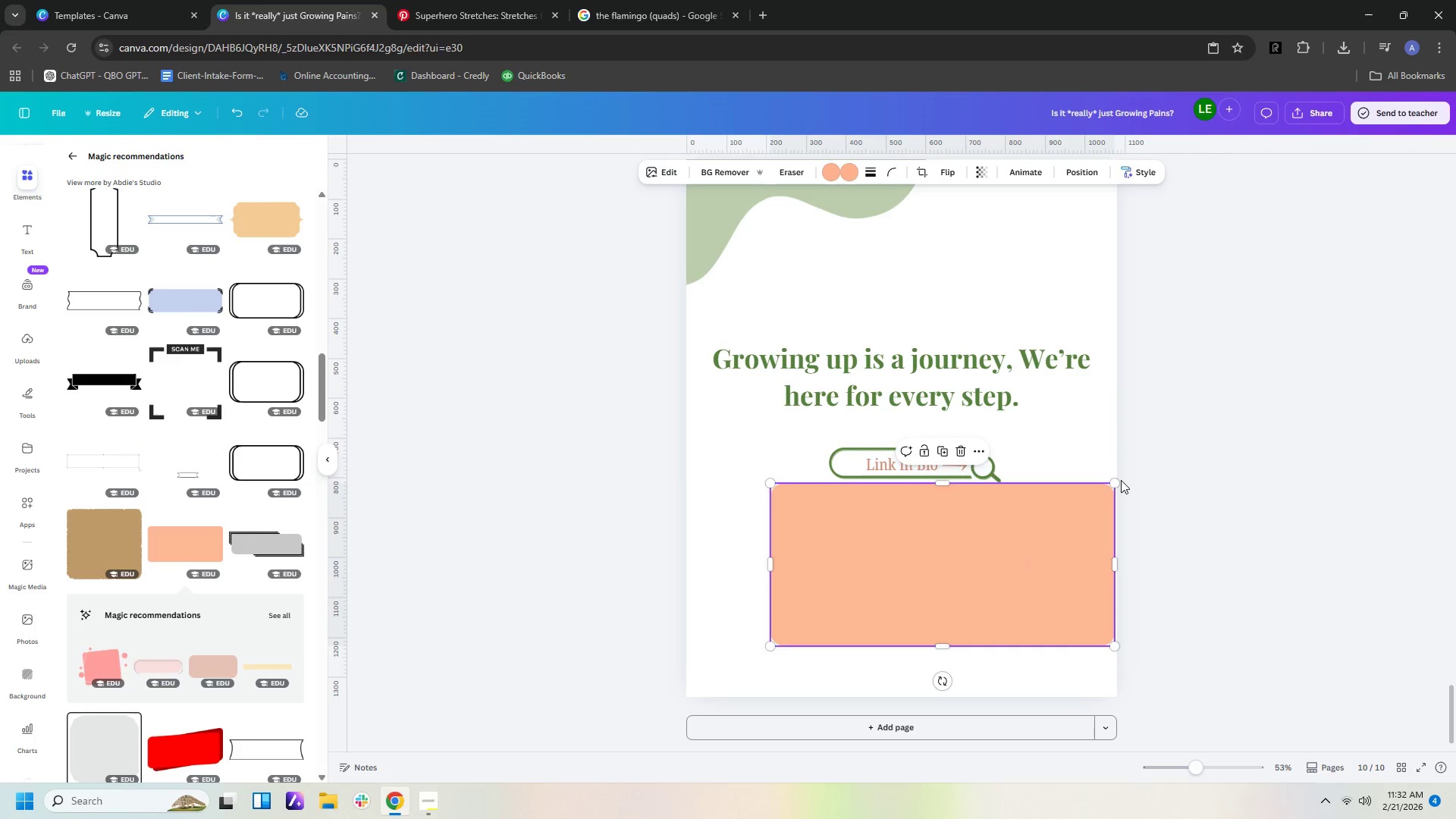 
left_click_drag(start_coordinate=[1114, 481], to_coordinate=[925, 572])
 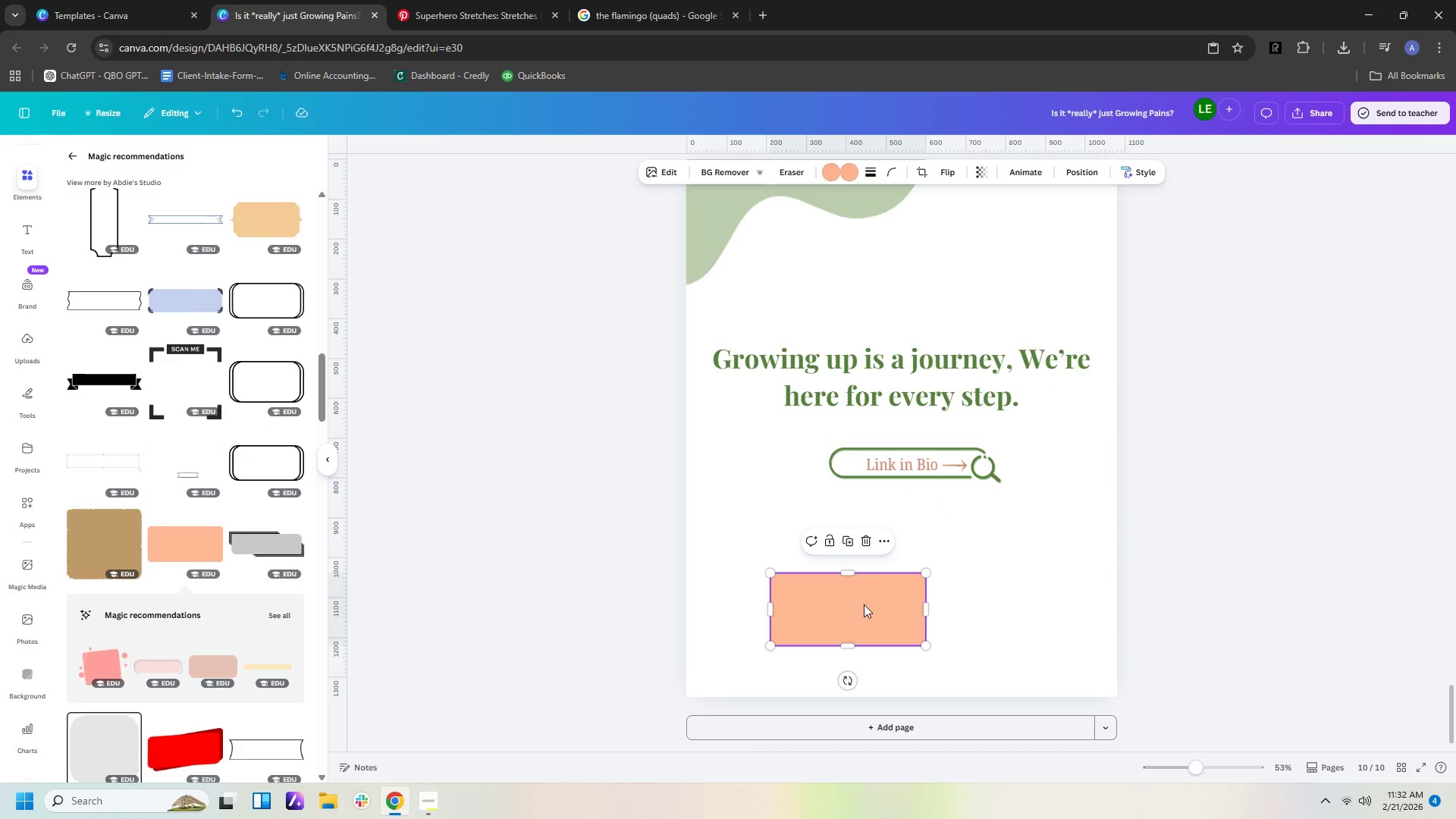 
left_click_drag(start_coordinate=[863, 605], to_coordinate=[1021, 586])
 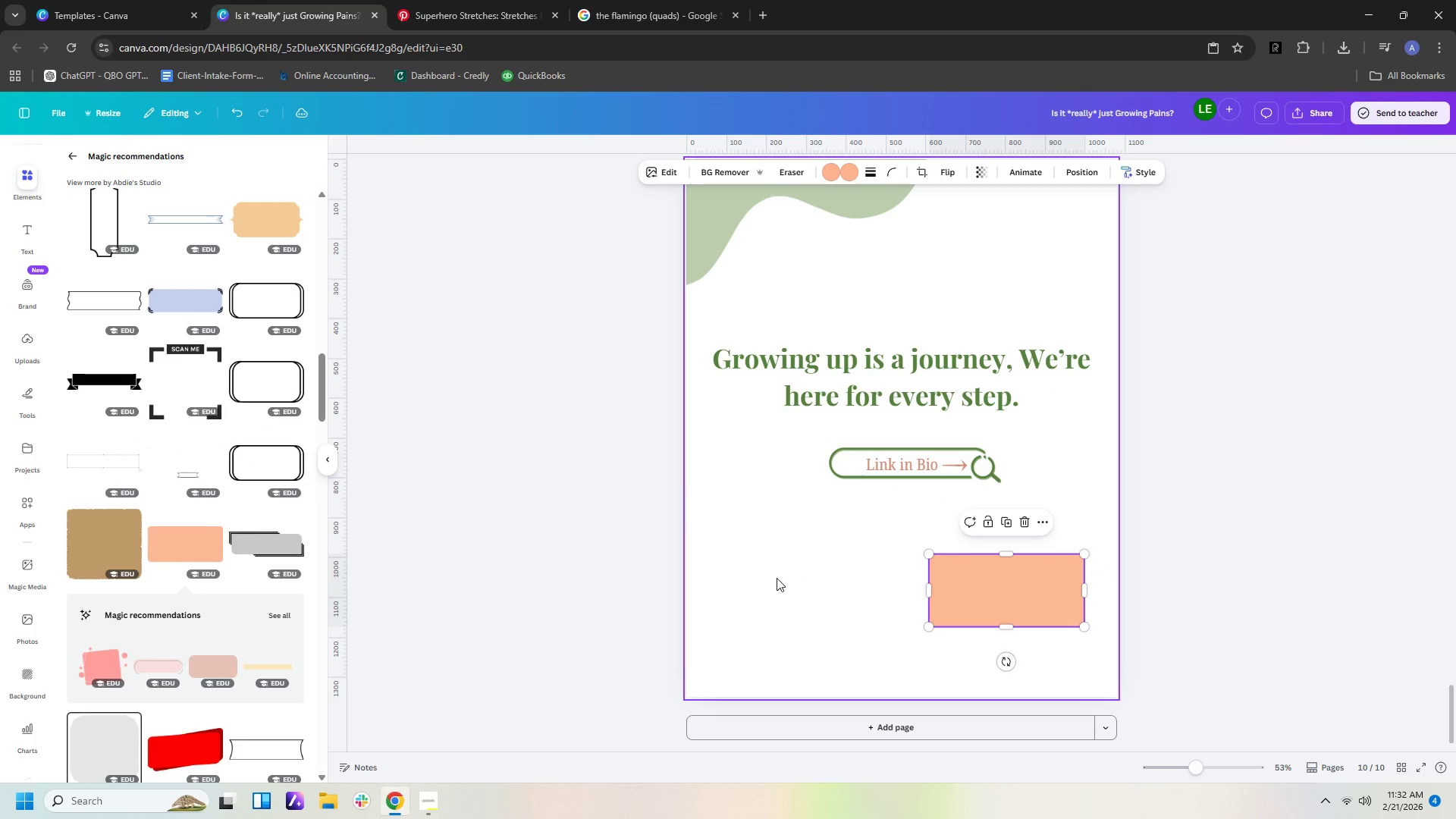 
left_click([777, 578])
 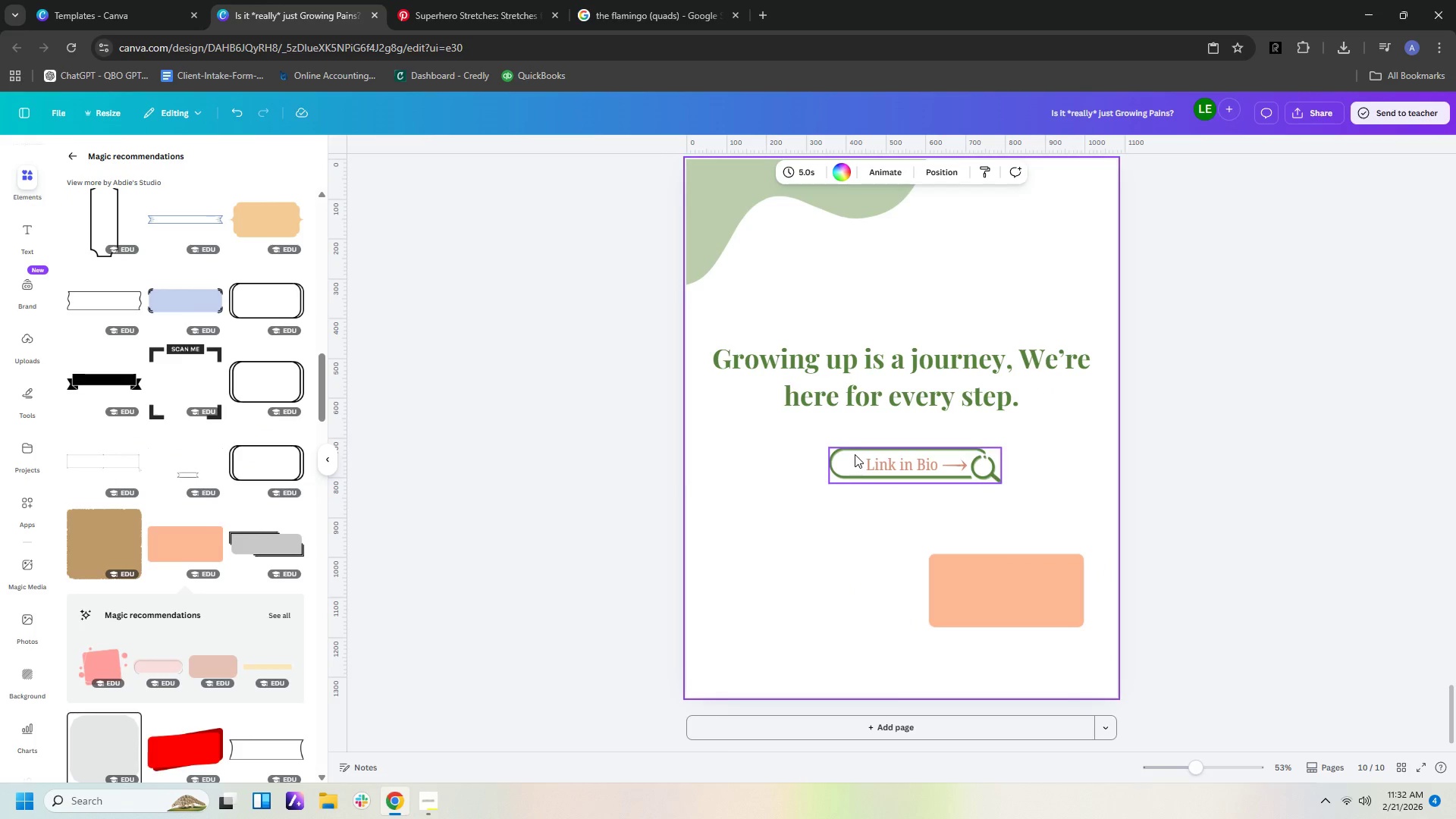 
scroll: coordinate [1055, 375], scroll_direction: up, amount: 7.0
 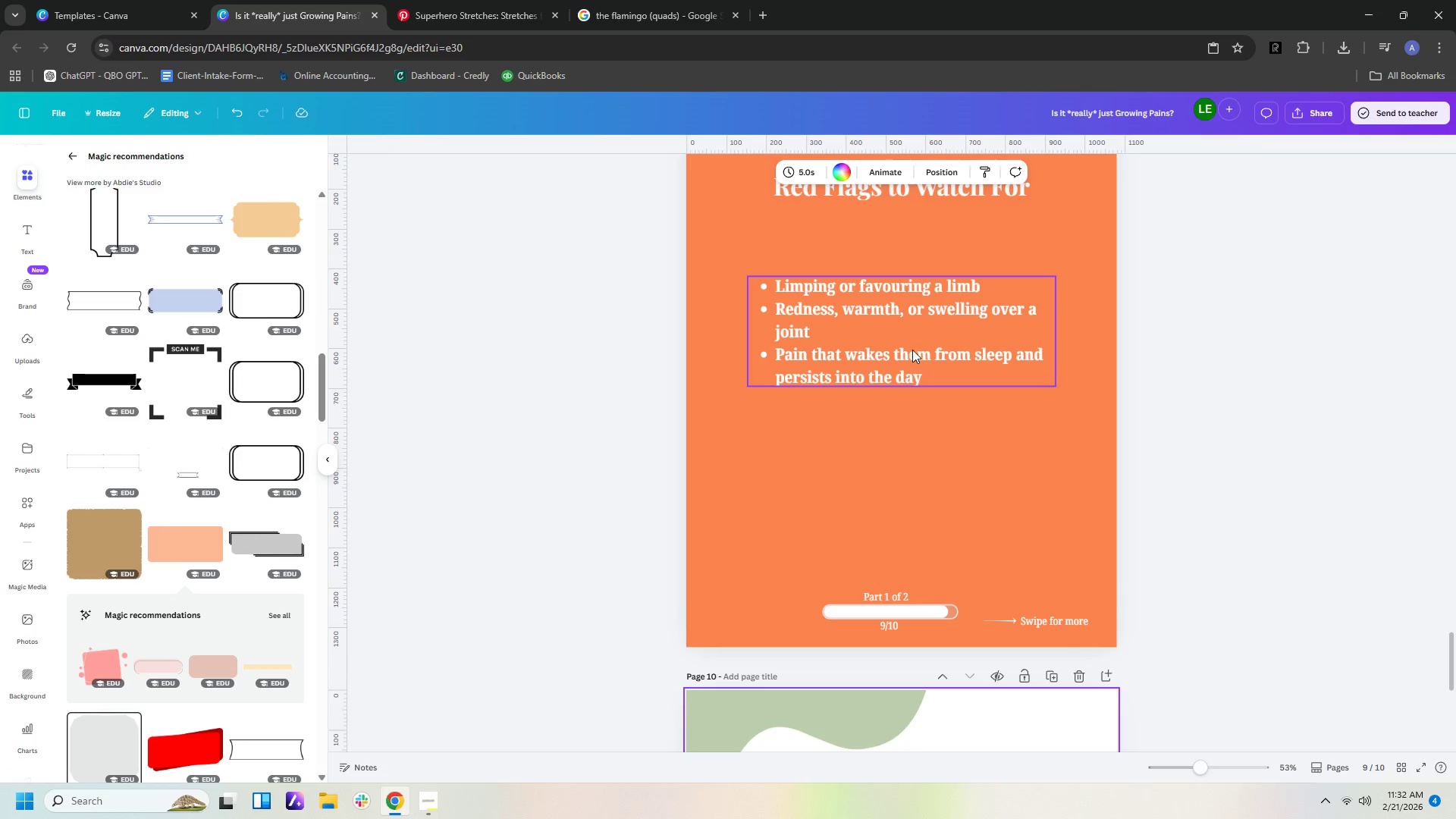 
left_click([912, 350])
 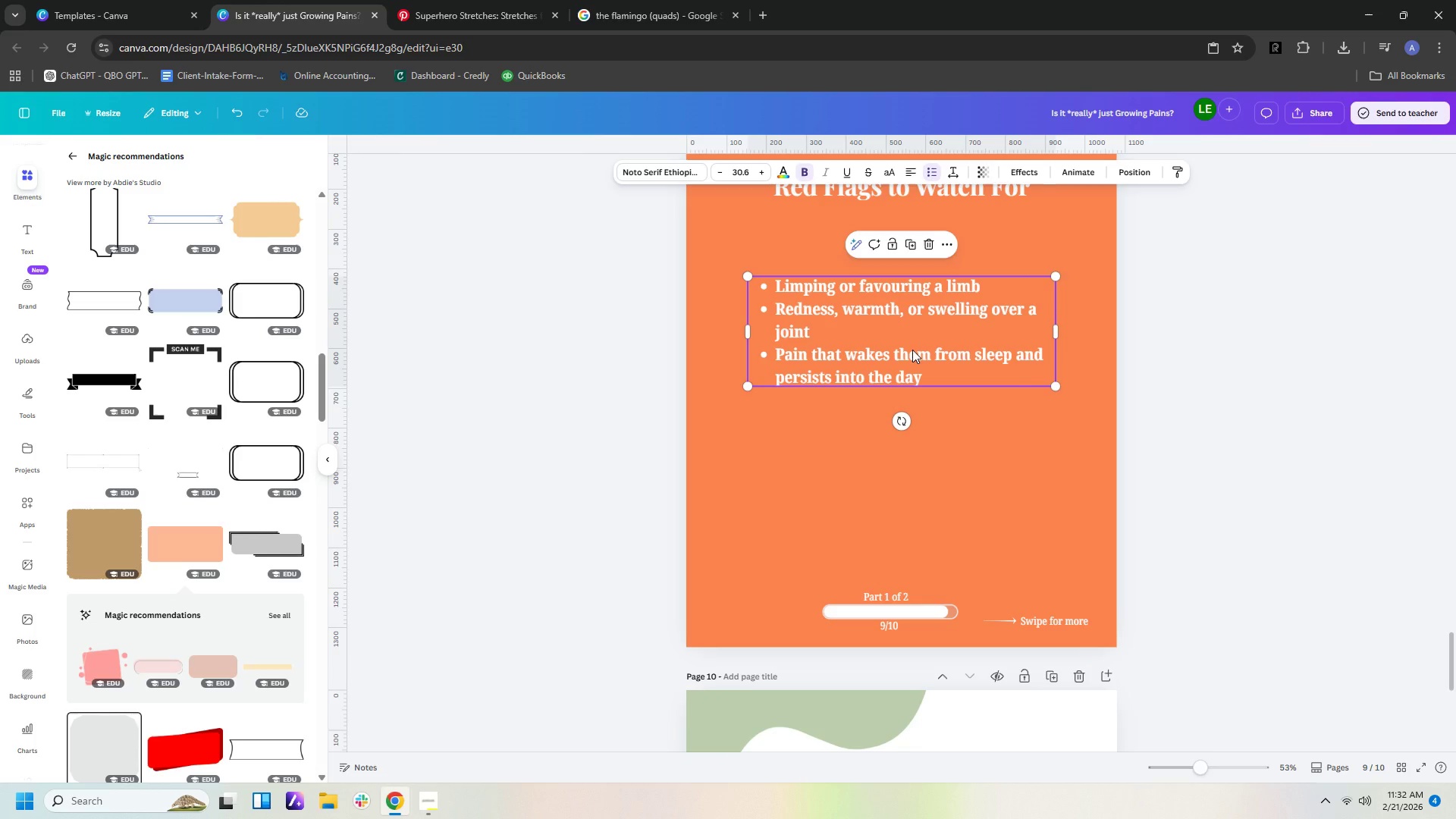 
key(Control+C)
 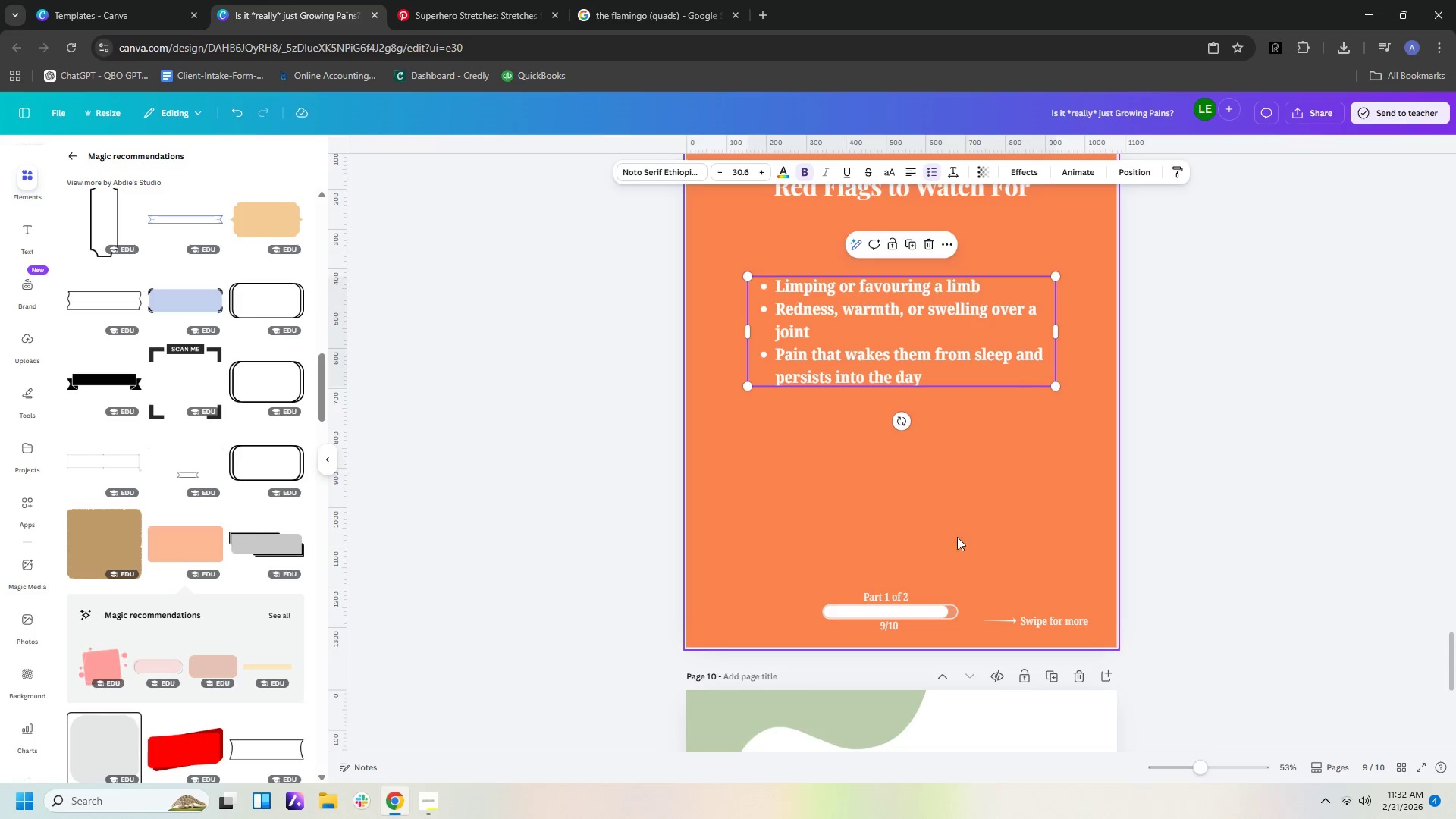 
scroll: coordinate [956, 550], scroll_direction: down, amount: 9.0
 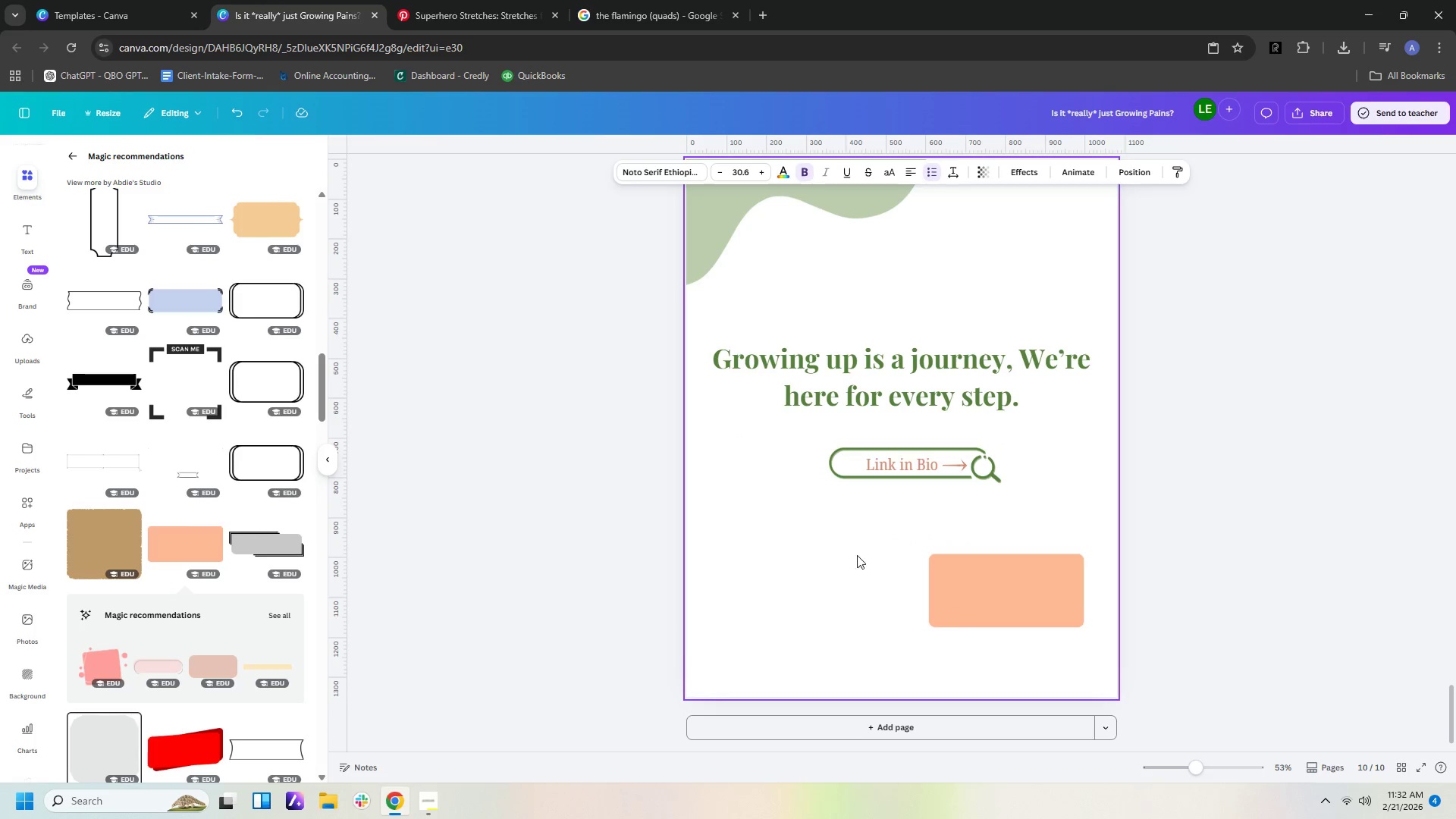 
left_click([842, 555])
 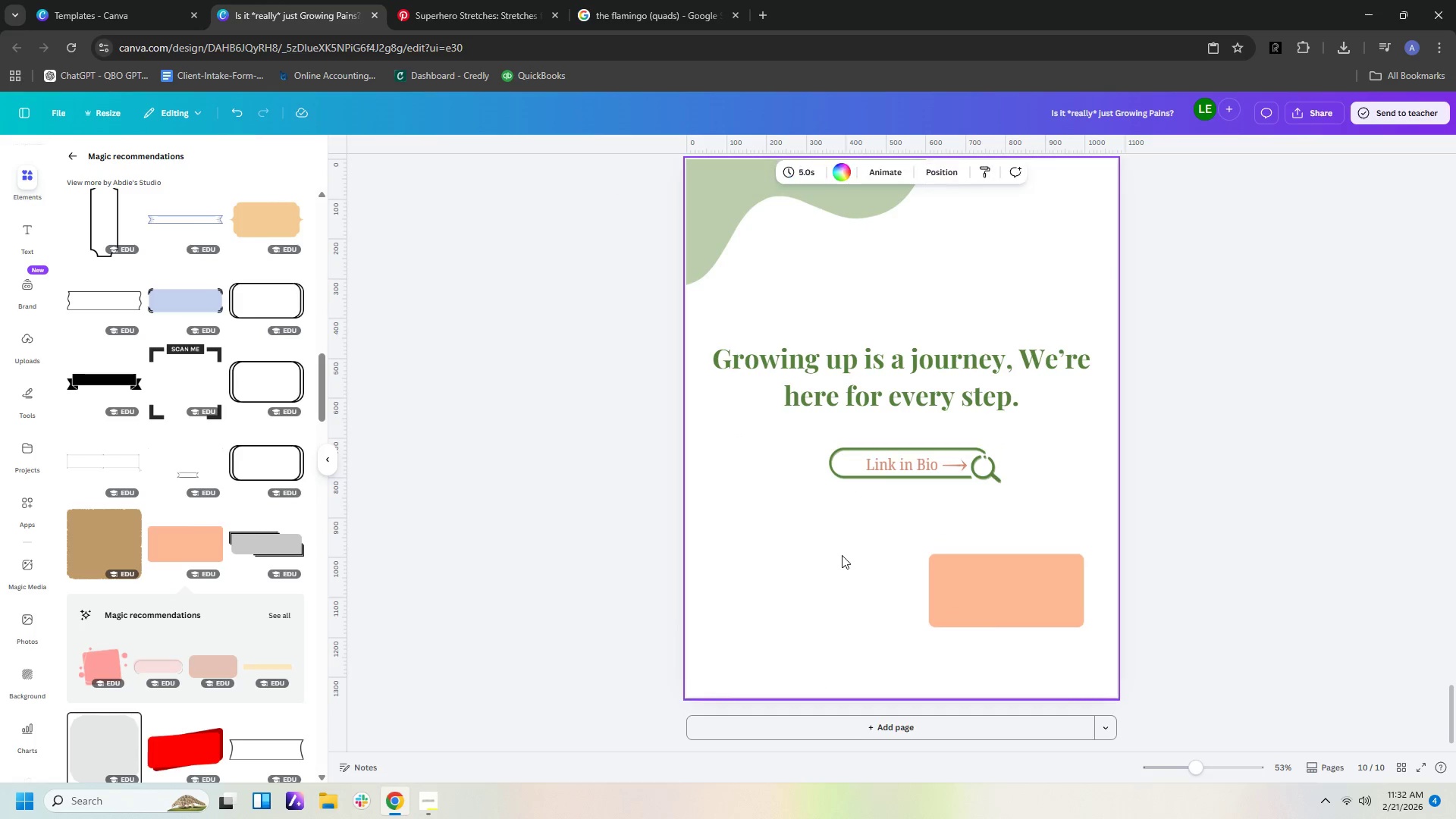 
key(Control+V)
 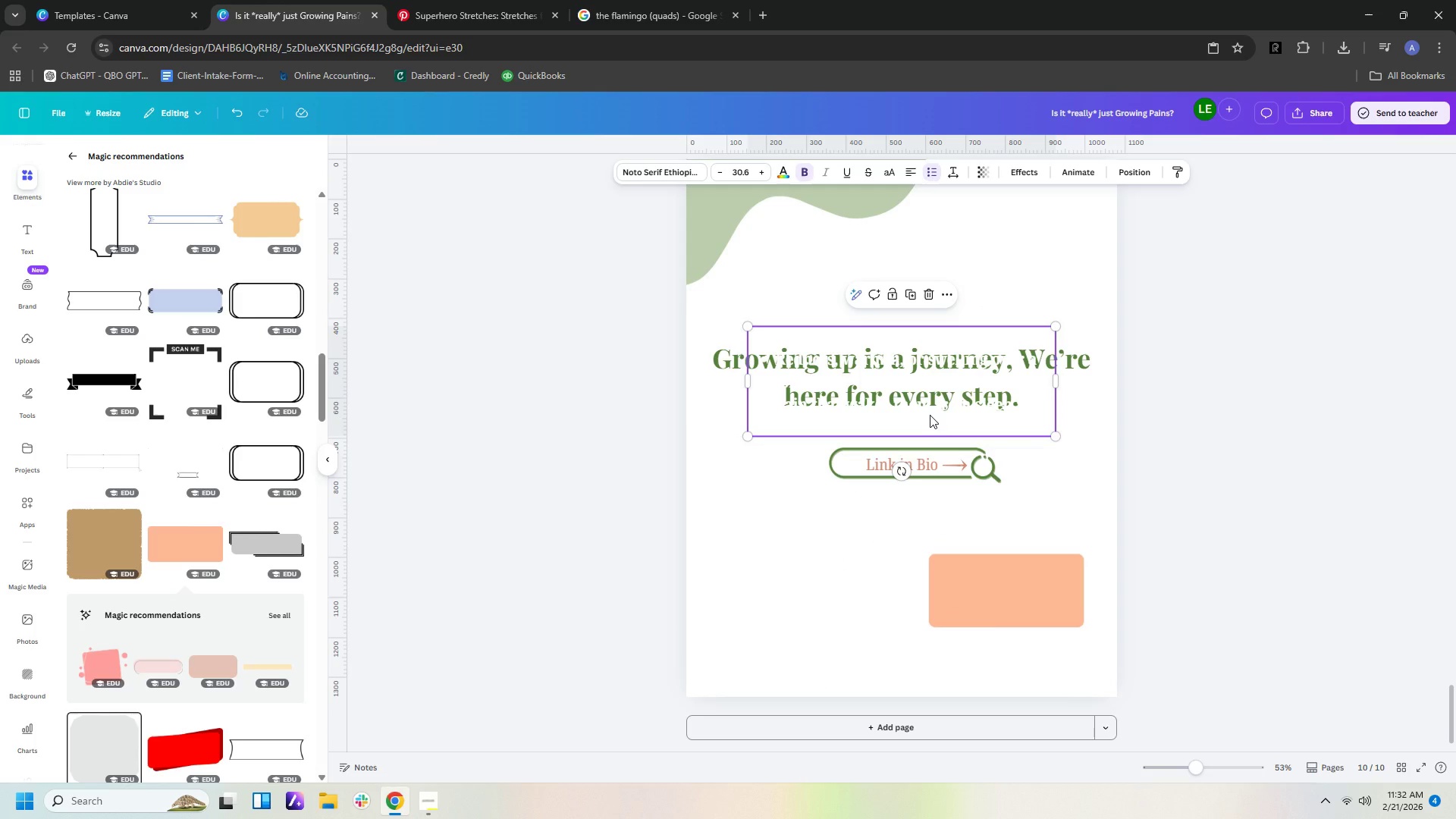 
left_click_drag(start_coordinate=[930, 415], to_coordinate=[962, 628])
 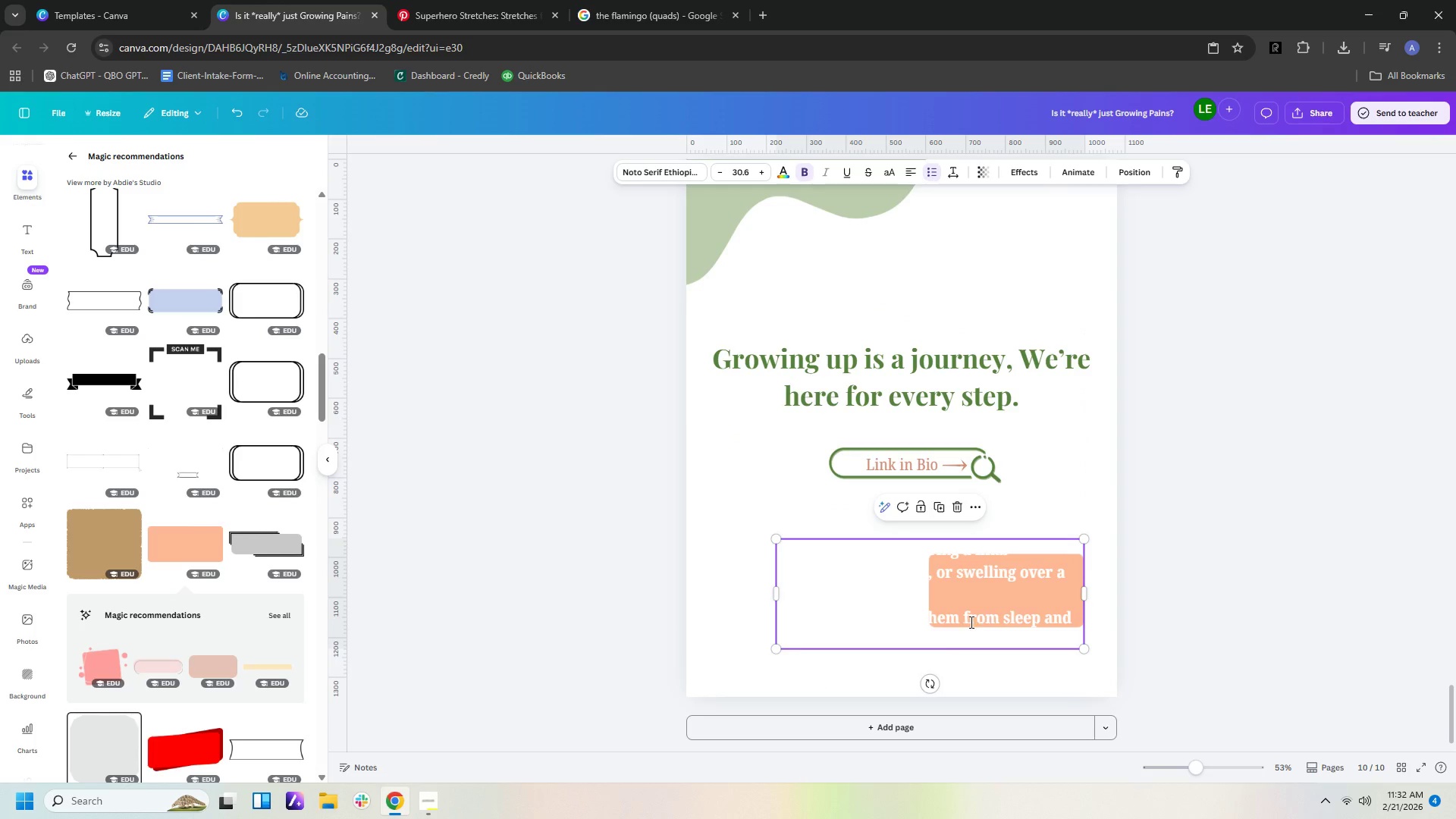 
double_click([970, 622])
 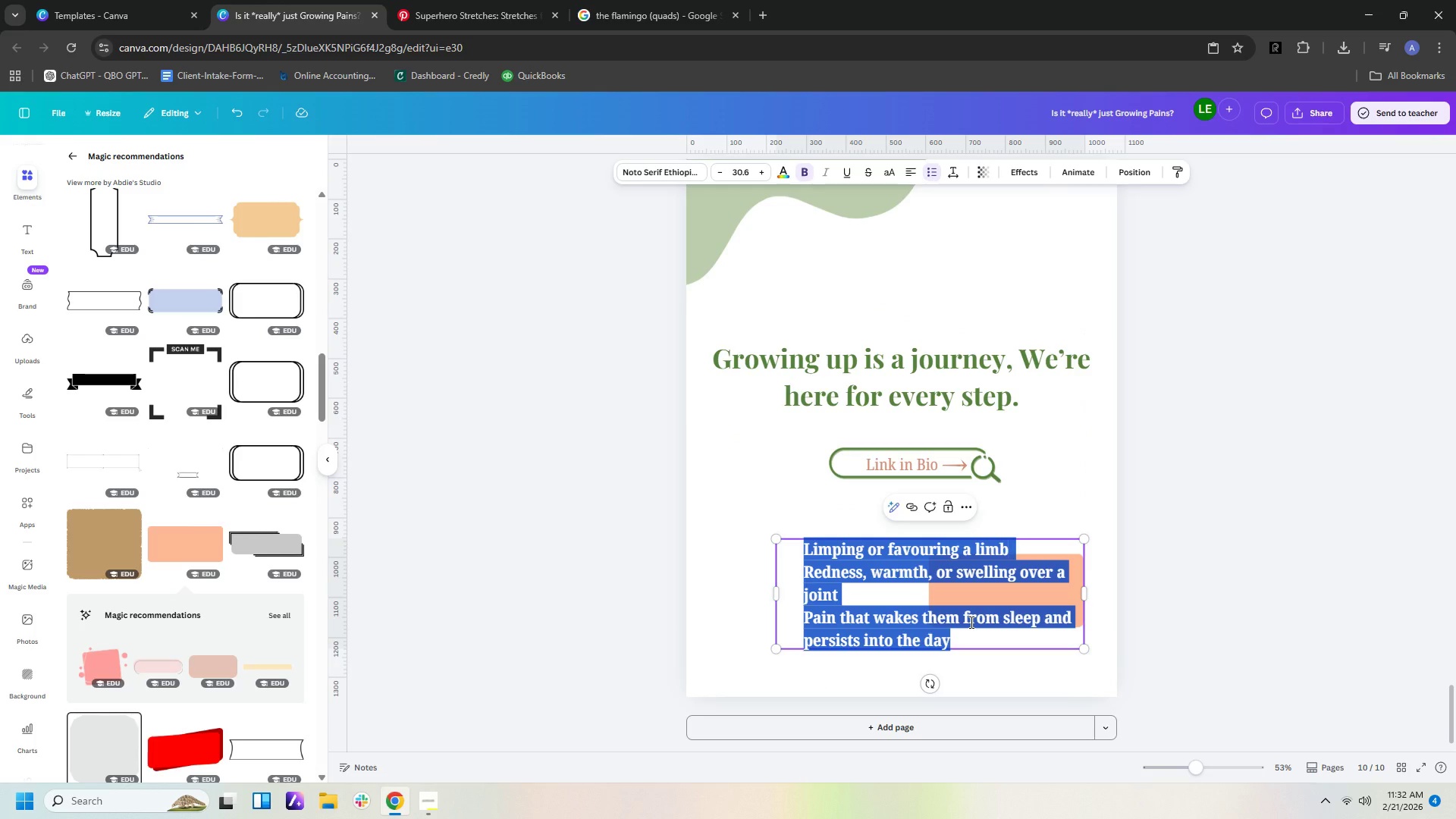 
type(Save this for LAter!)
 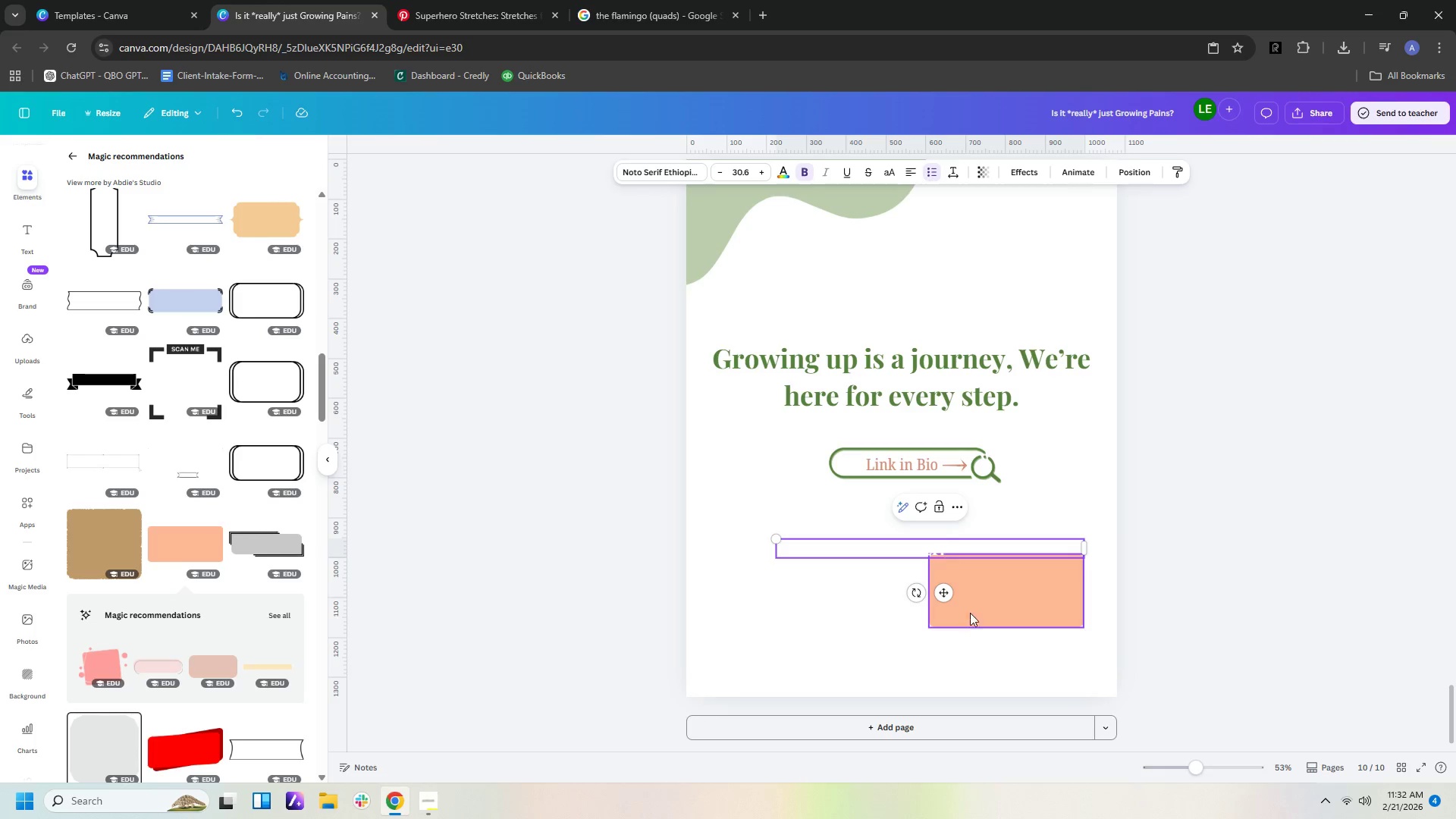 
left_click([837, 606])
 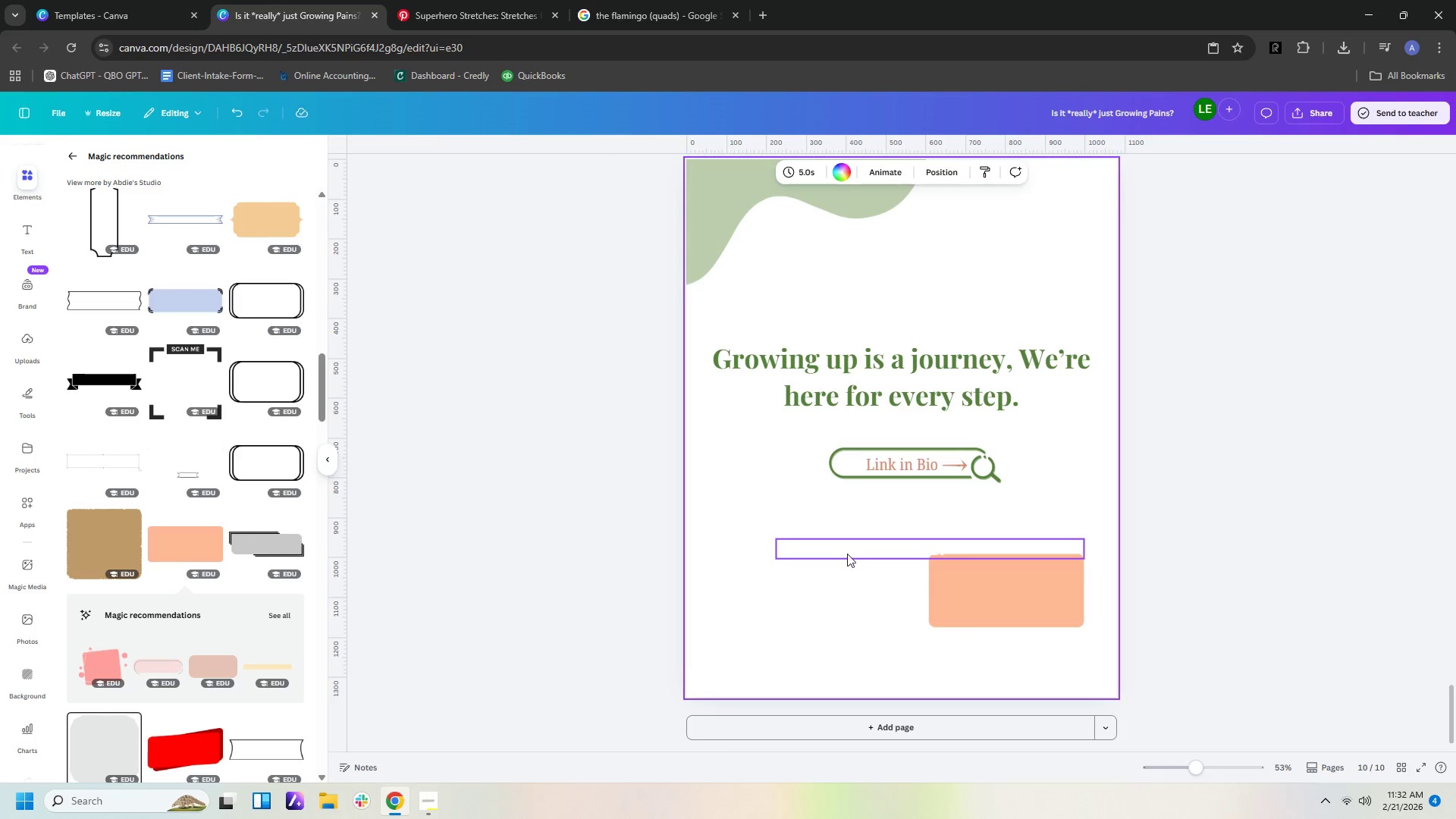 
left_click_drag(start_coordinate=[849, 547], to_coordinate=[992, 588])
 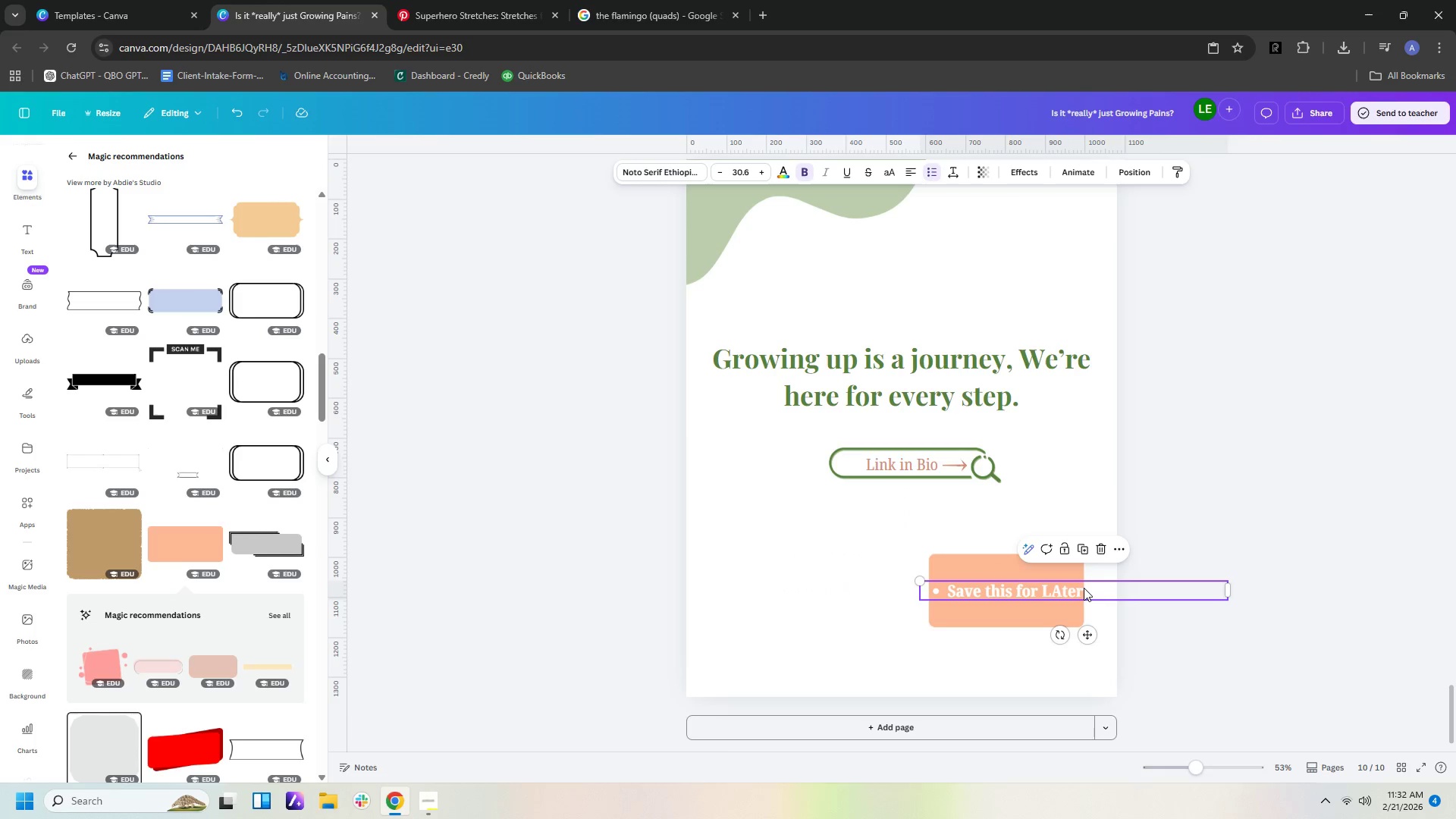 
left_click([1063, 596])
 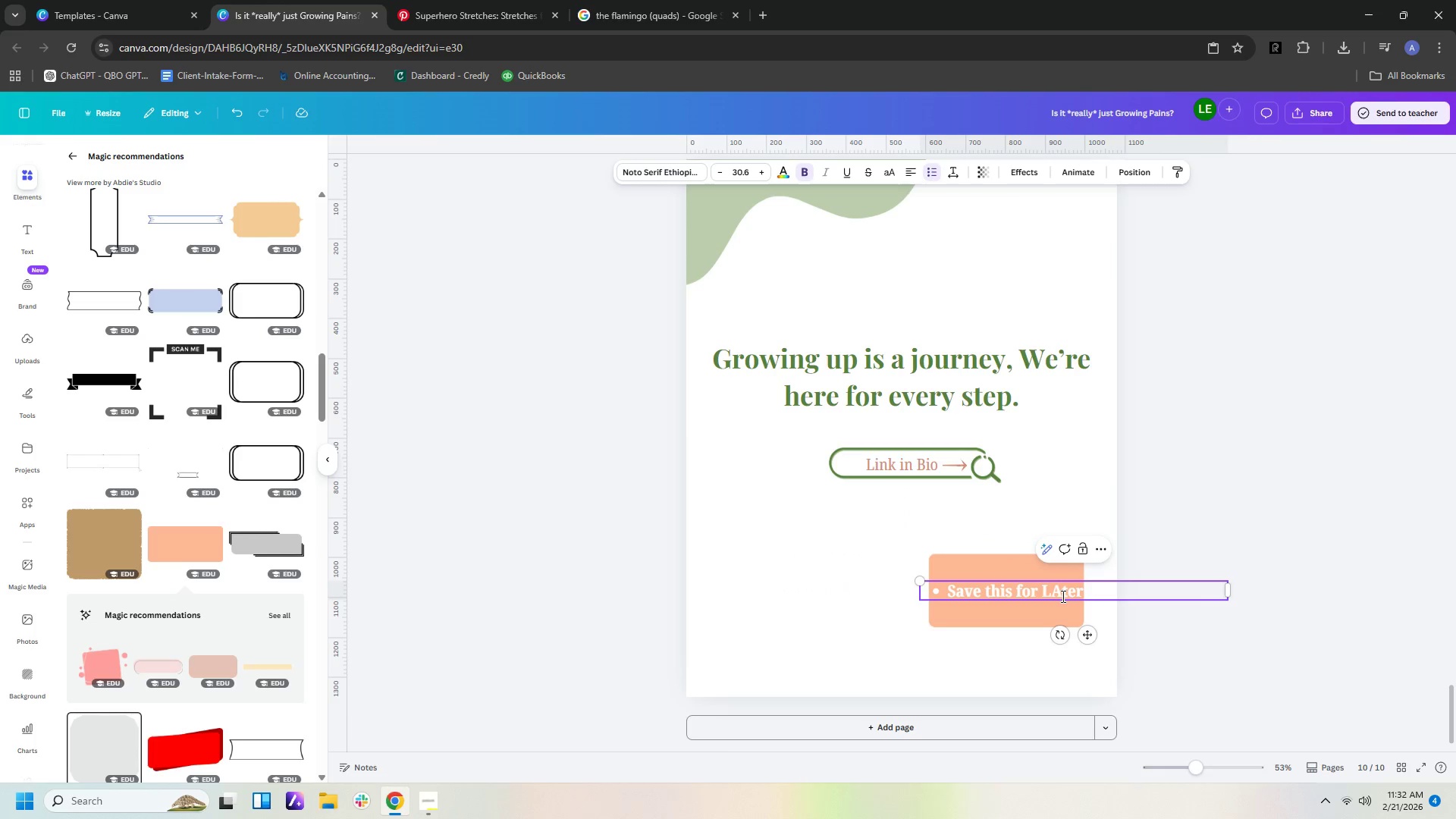 
key(Backspace)
 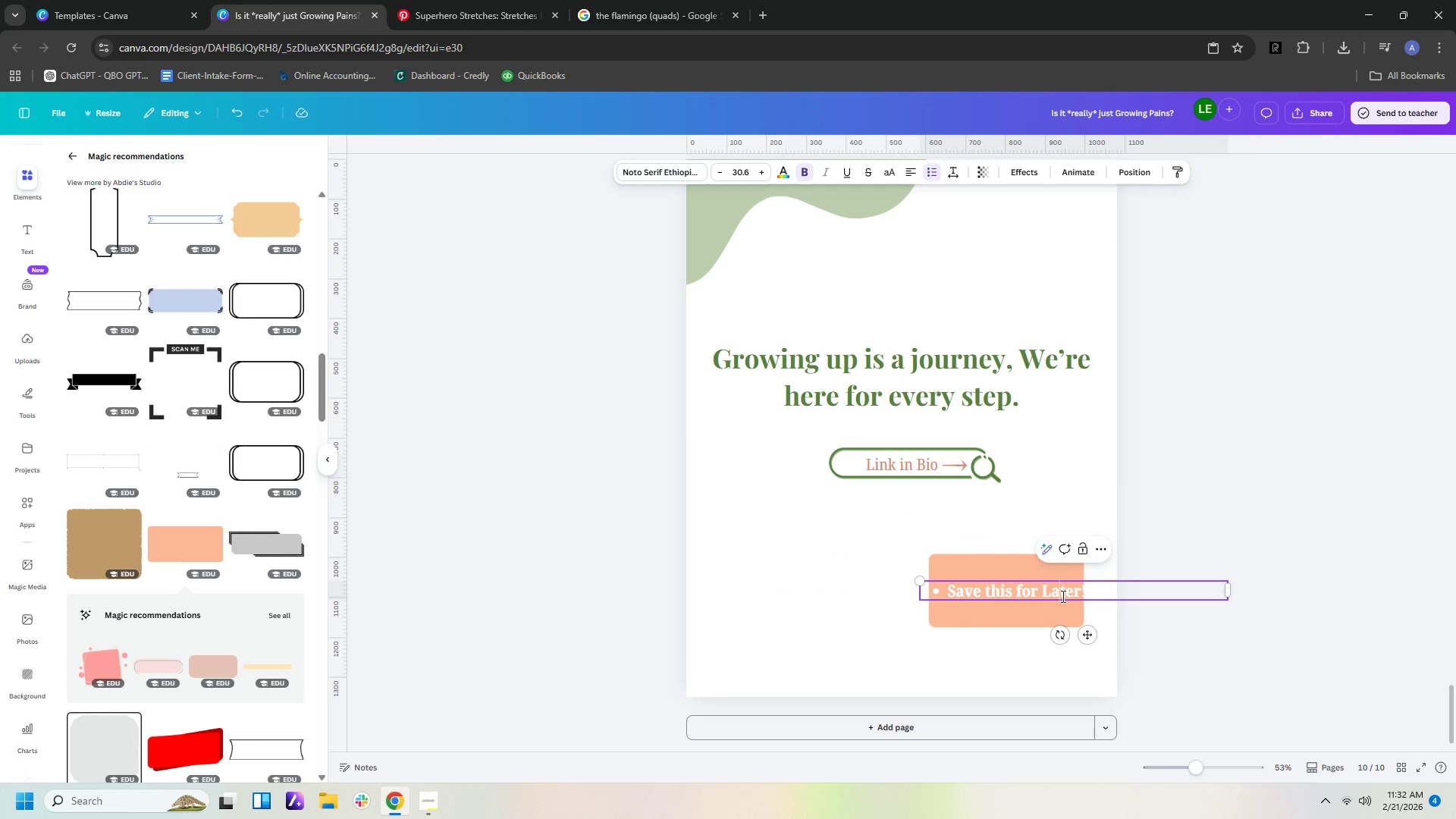 
key(A)
 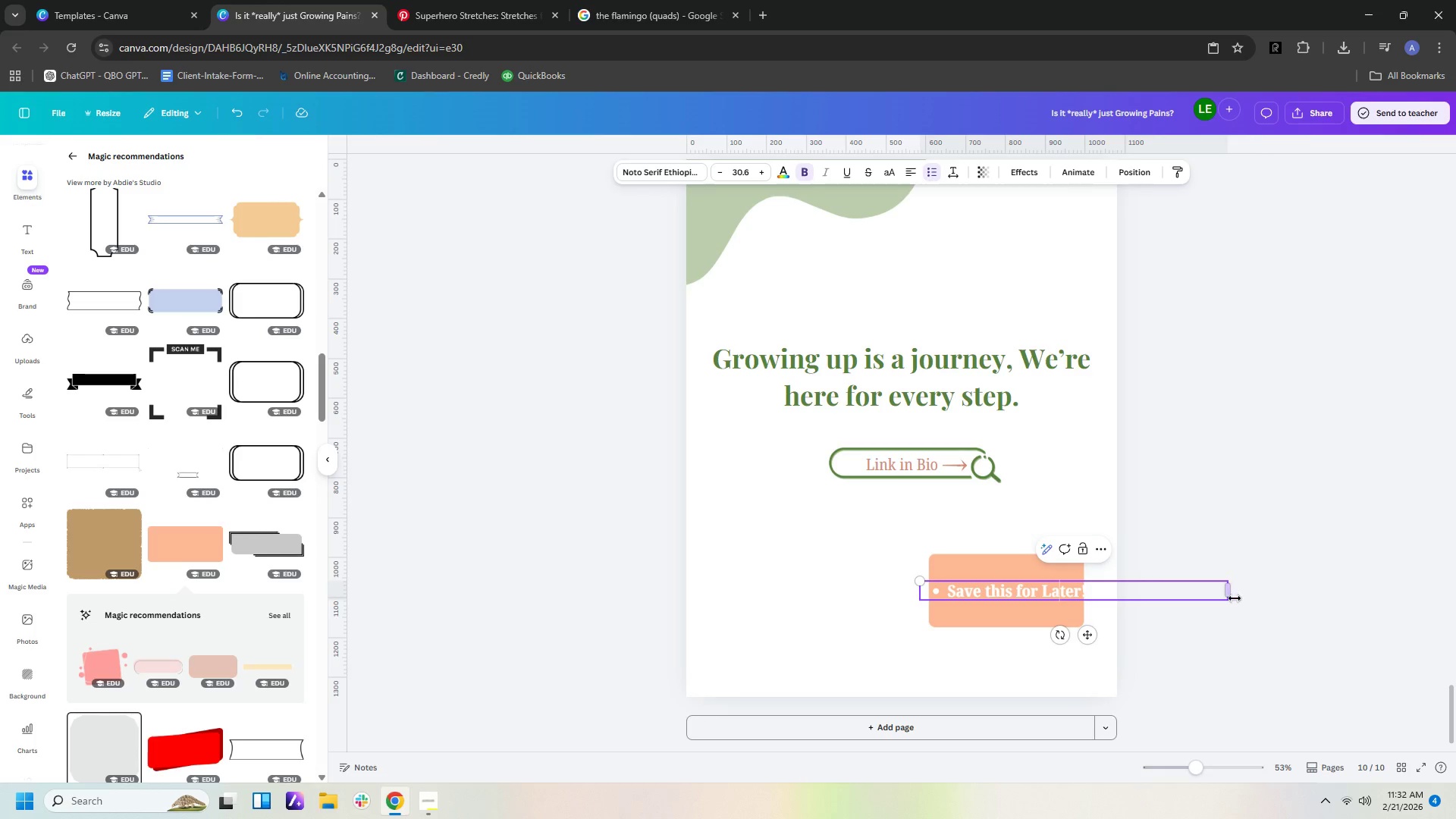 
left_click_drag(start_coordinate=[1230, 596], to_coordinate=[1038, 625])
 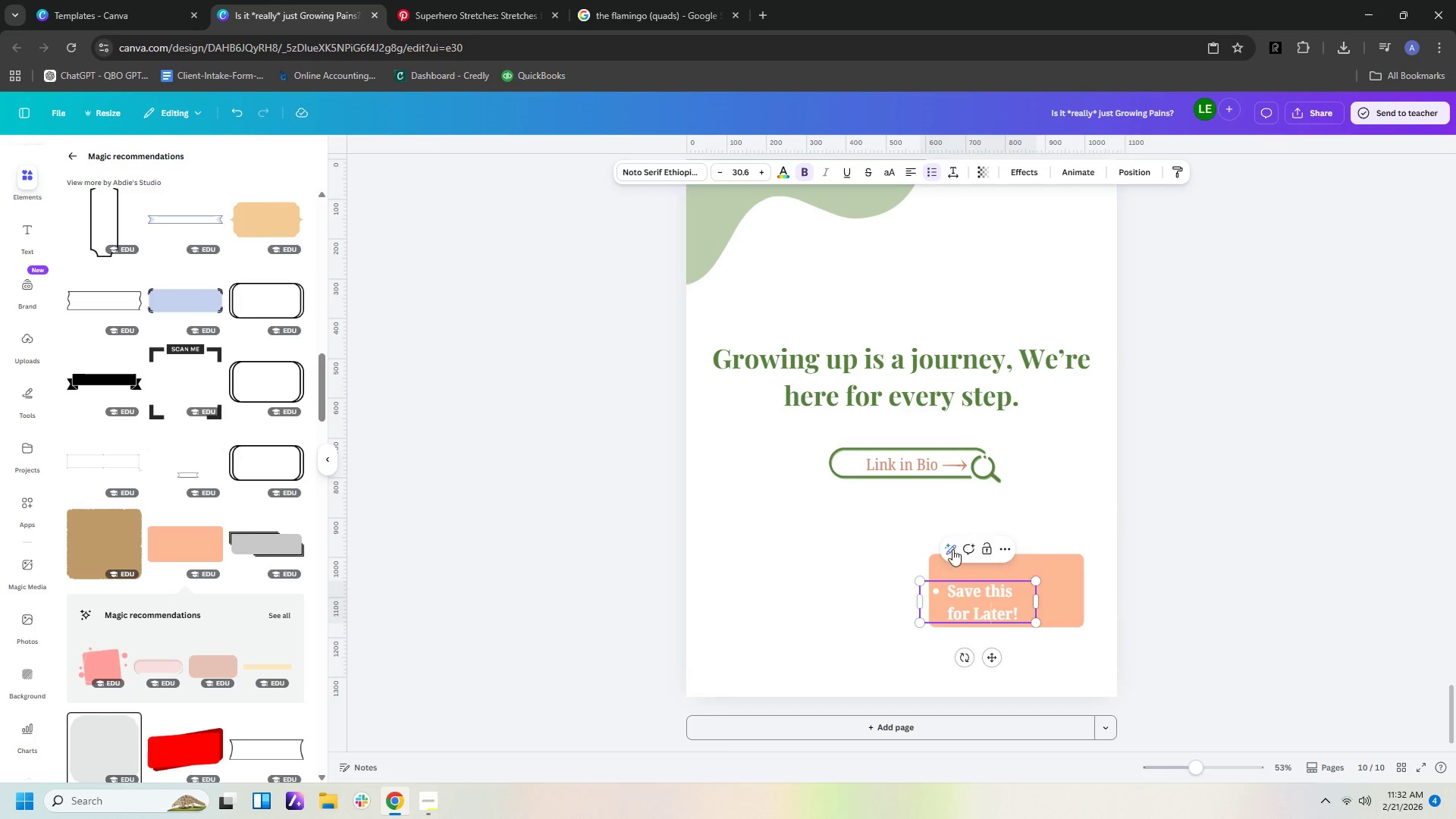 
left_click([942, 598])
 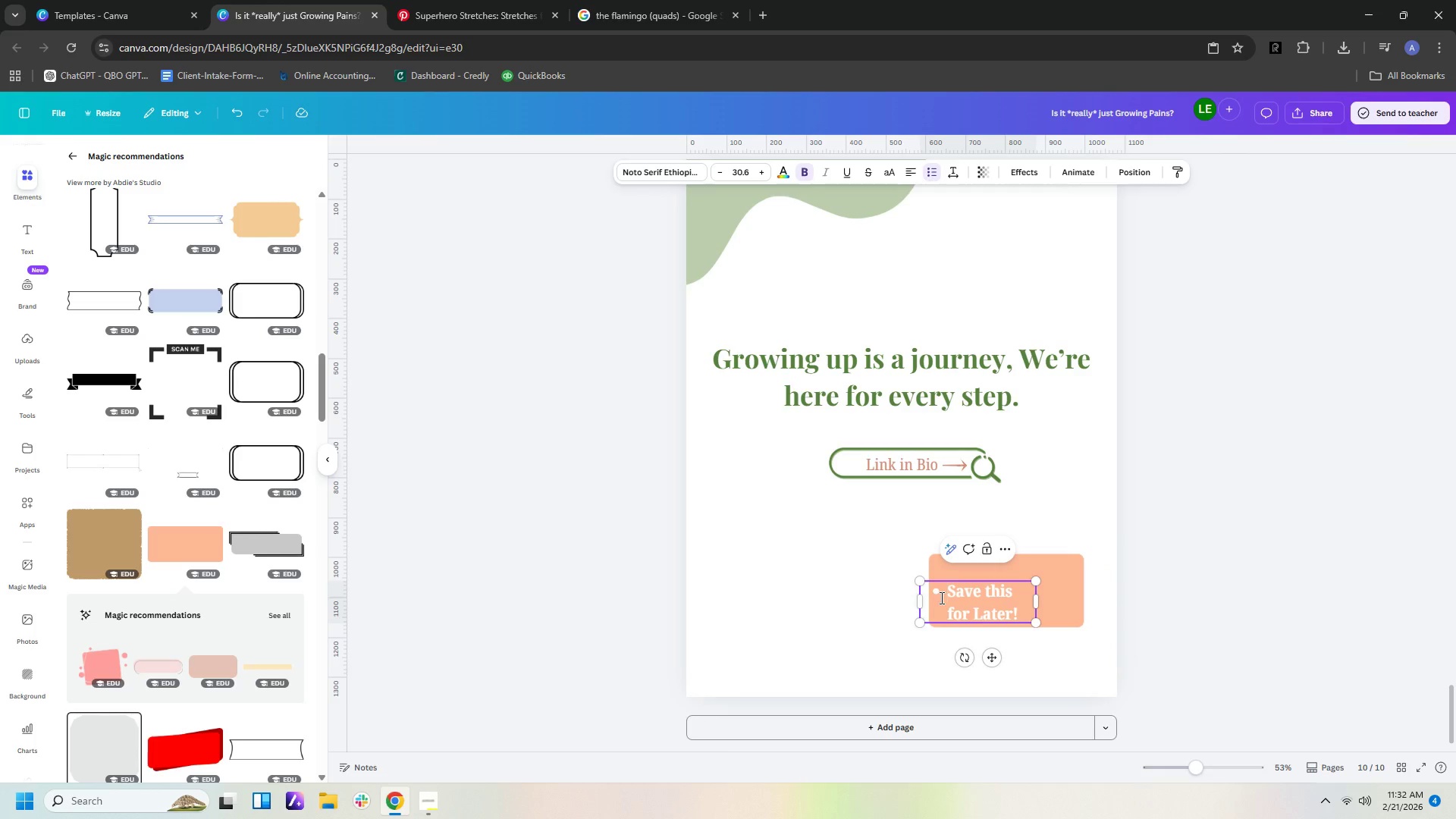 
key(Backspace)
 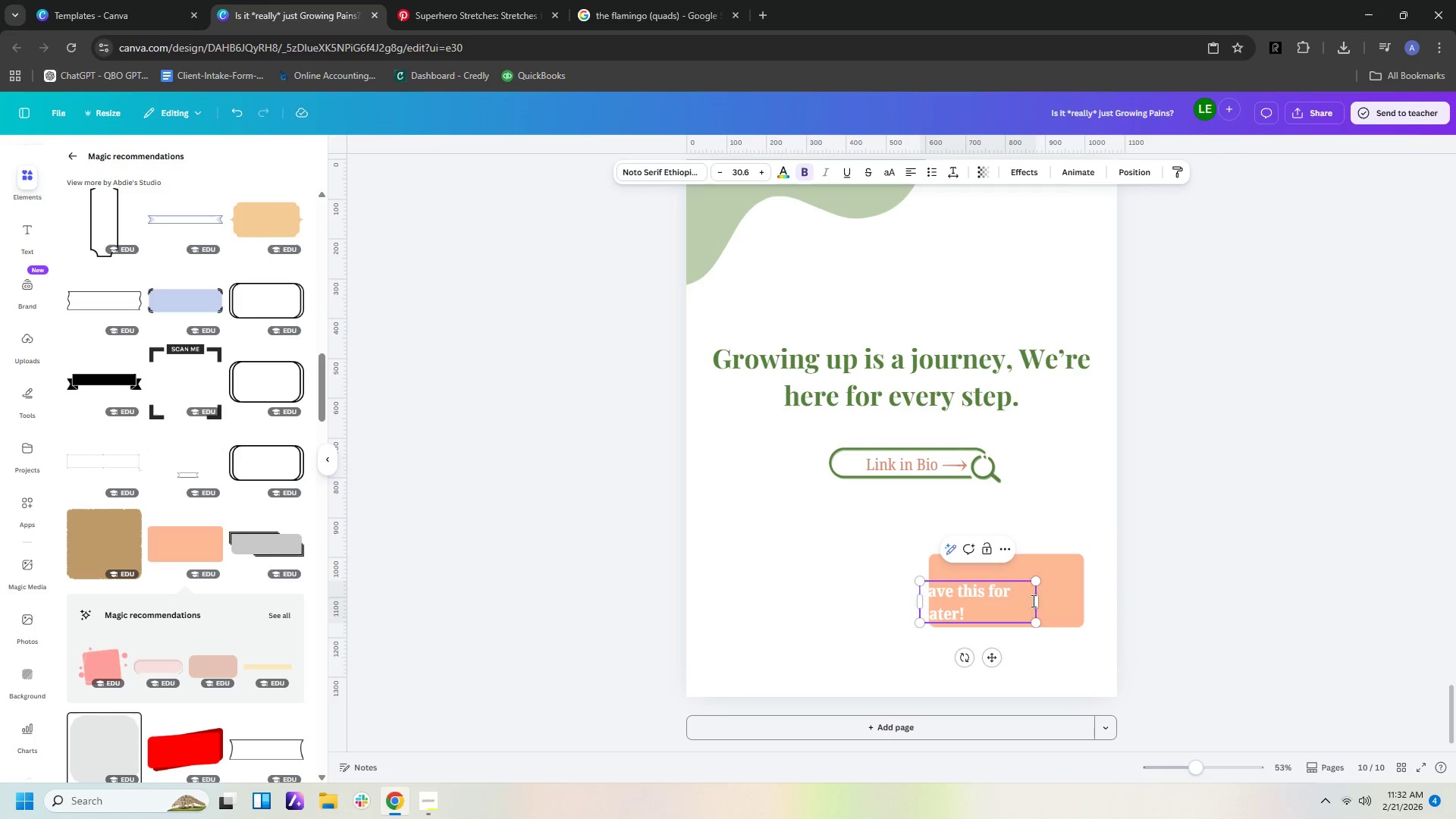 
left_click_drag(start_coordinate=[1036, 602], to_coordinate=[993, 609])
 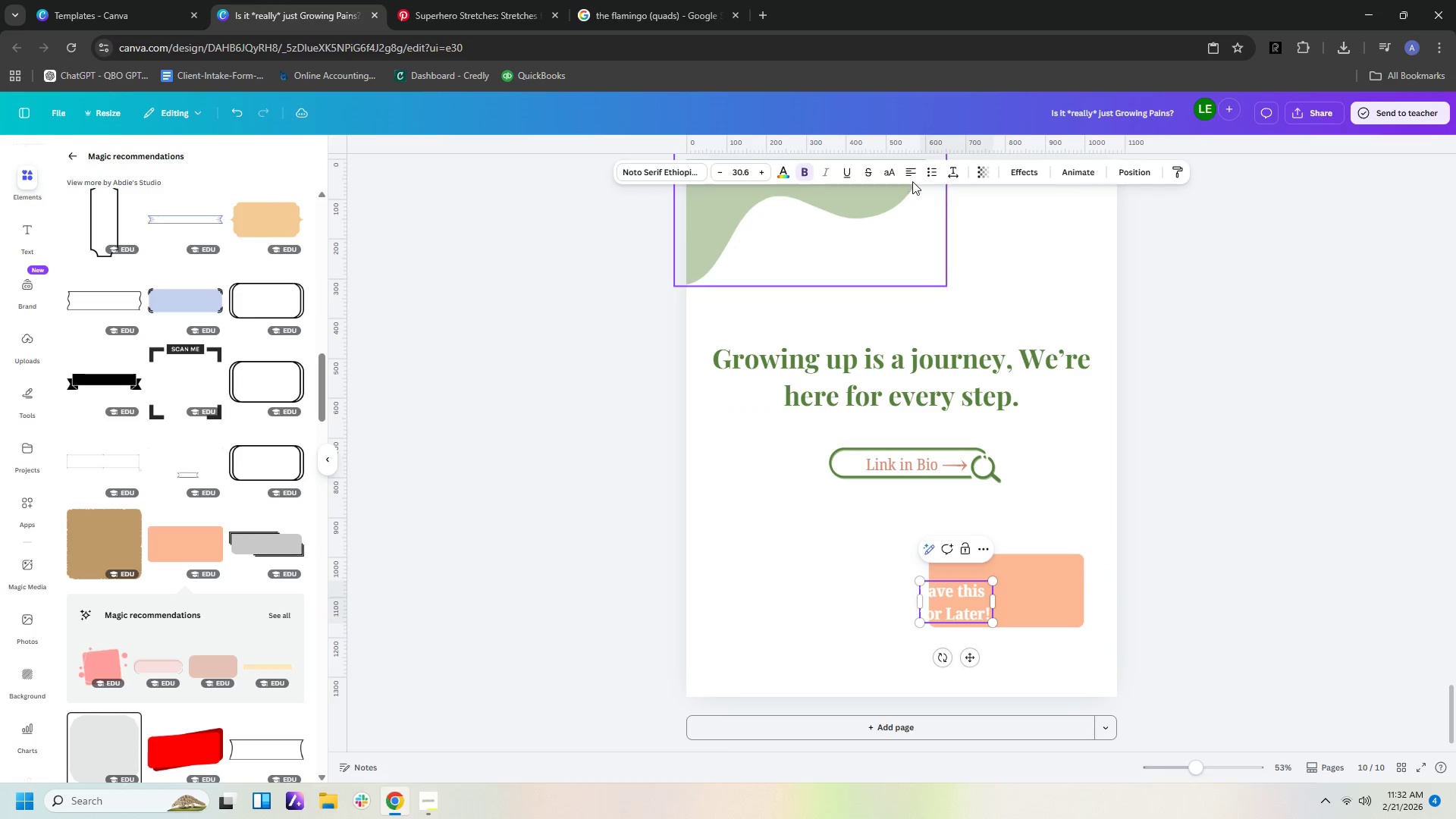 
left_click([908, 174])
 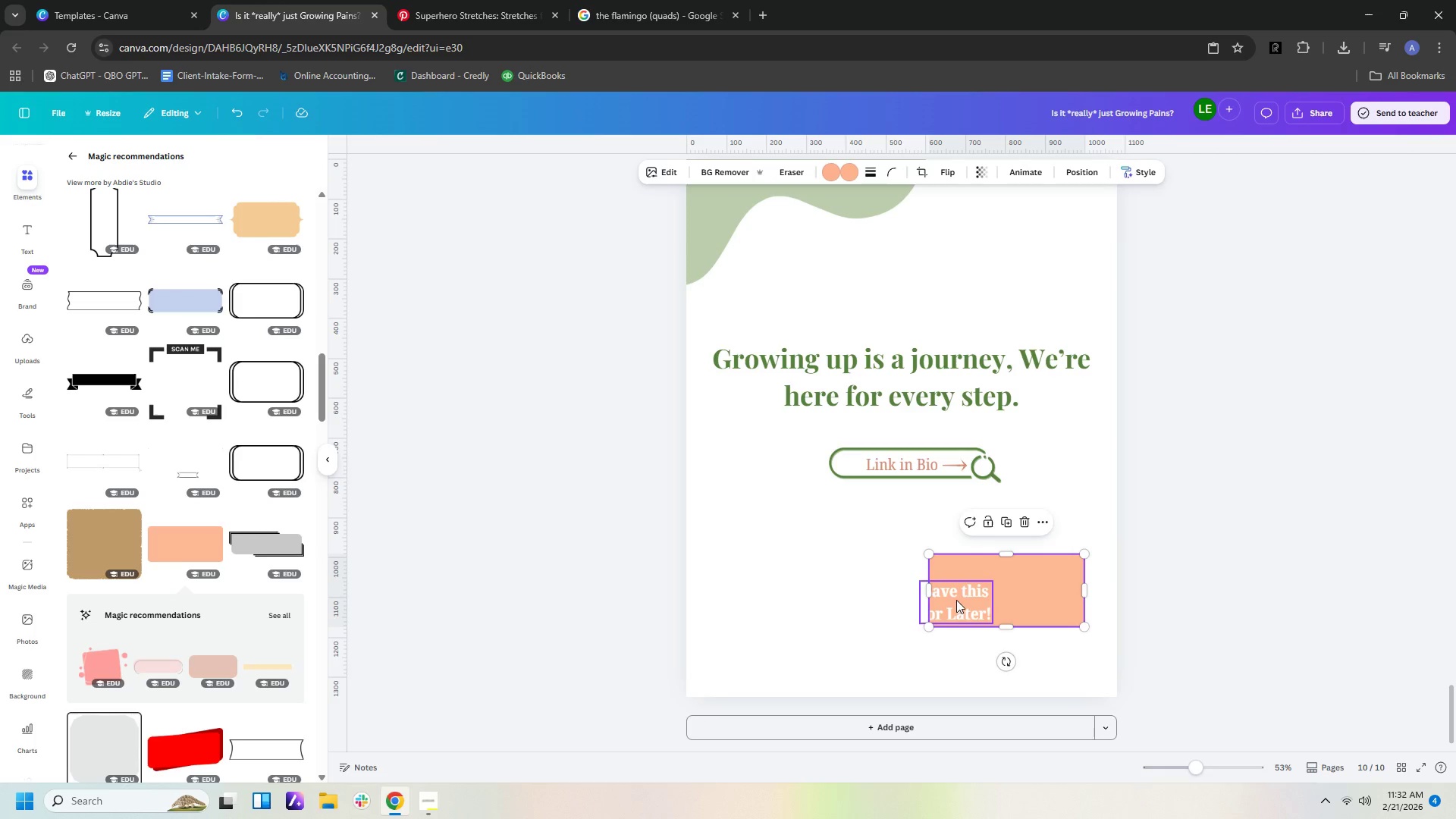 
left_click_drag(start_coordinate=[946, 595], to_coordinate=[898, 610])
 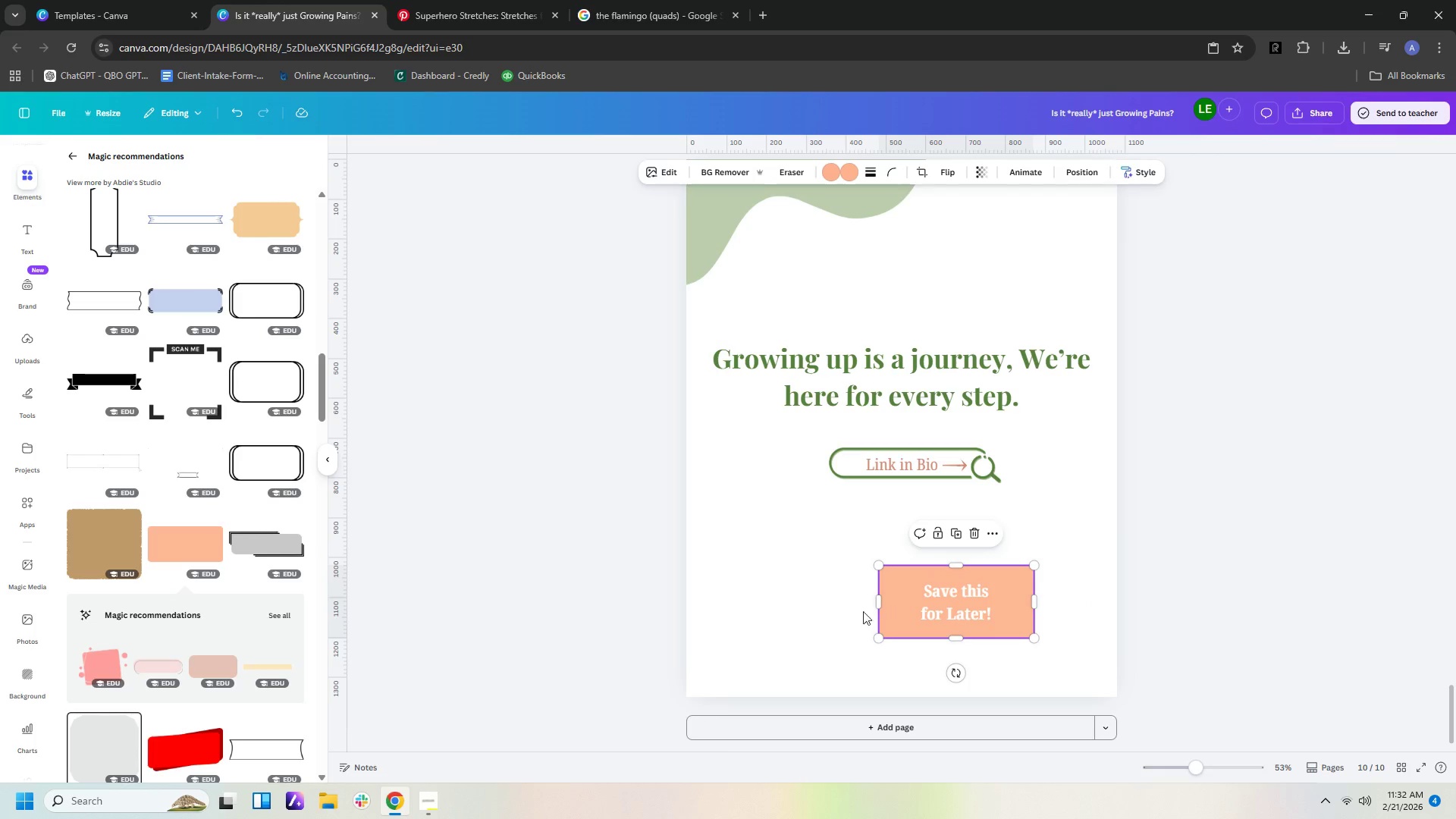 
left_click([802, 611])
 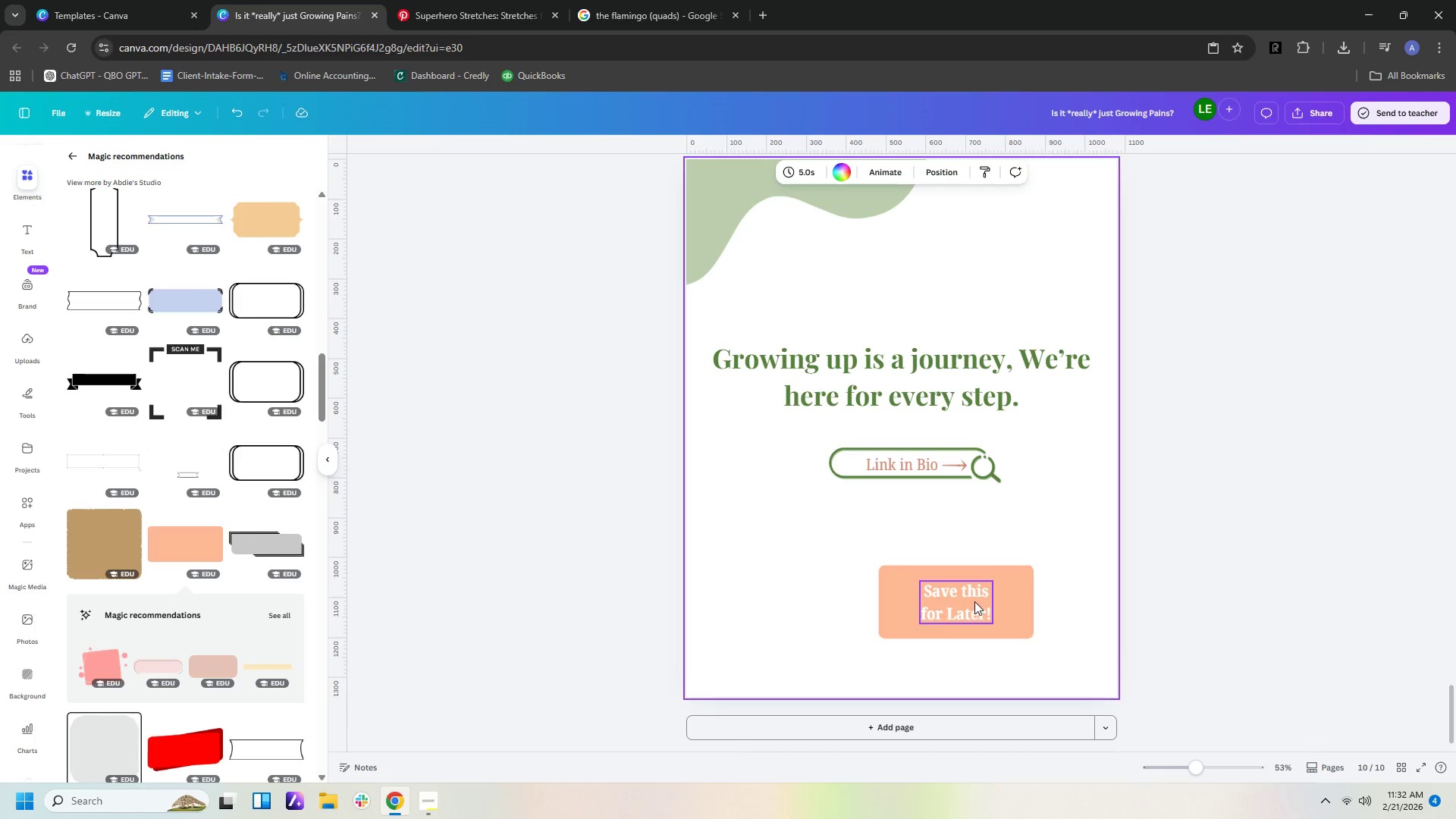 
left_click_drag(start_coordinate=[974, 601], to_coordinate=[993, 598])
 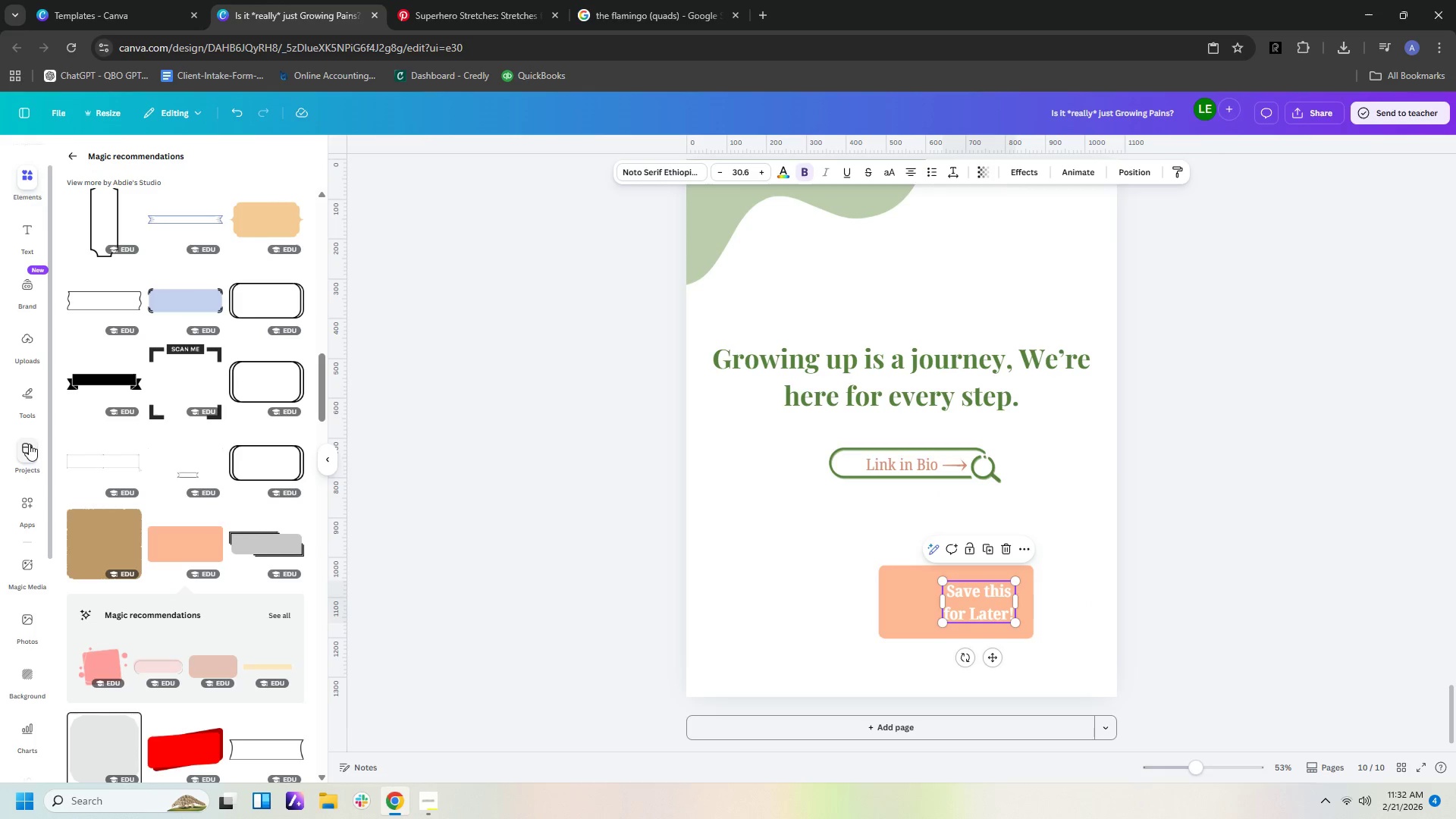 
left_click([20, 390])
 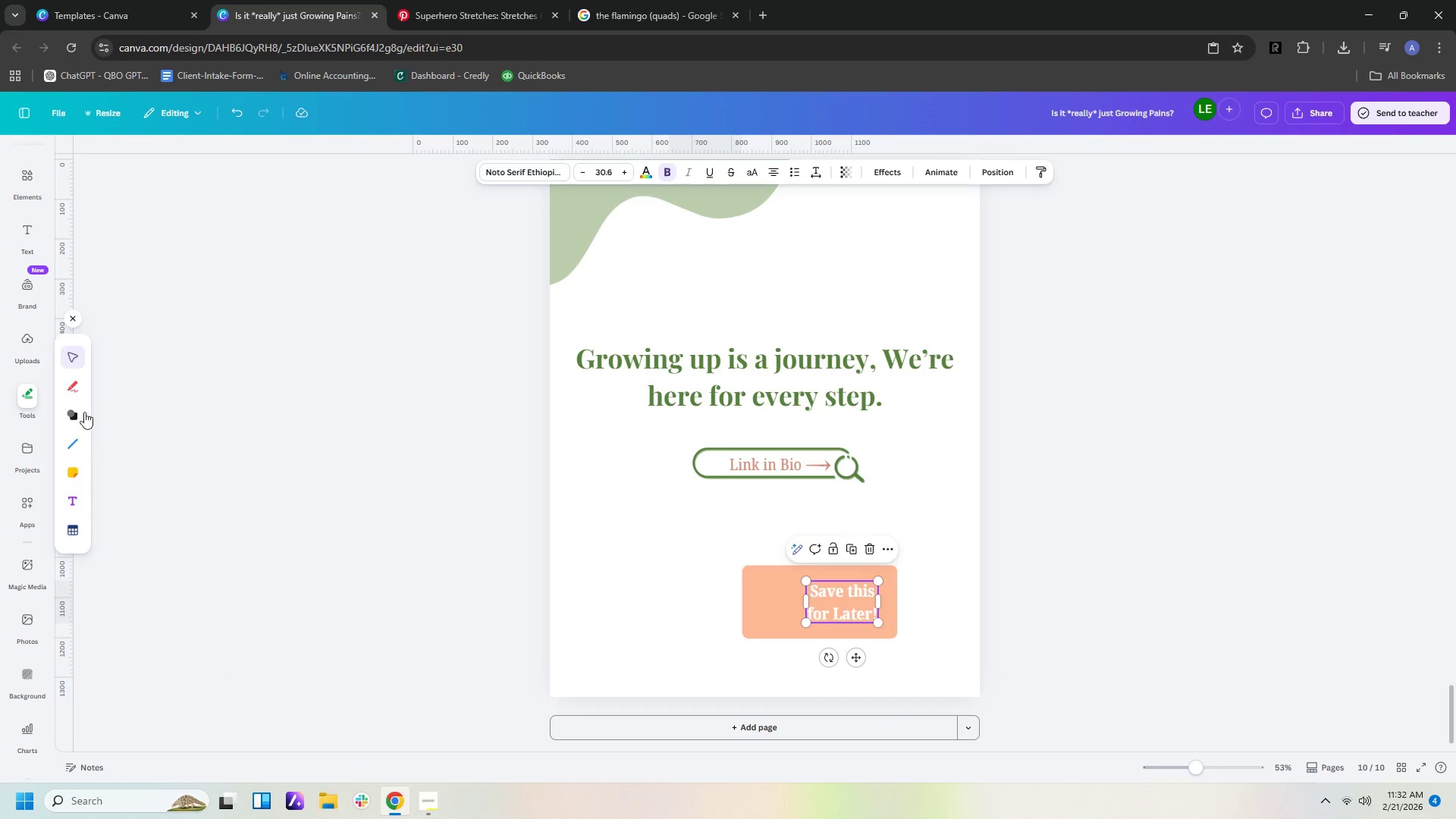 
left_click([70, 410])
 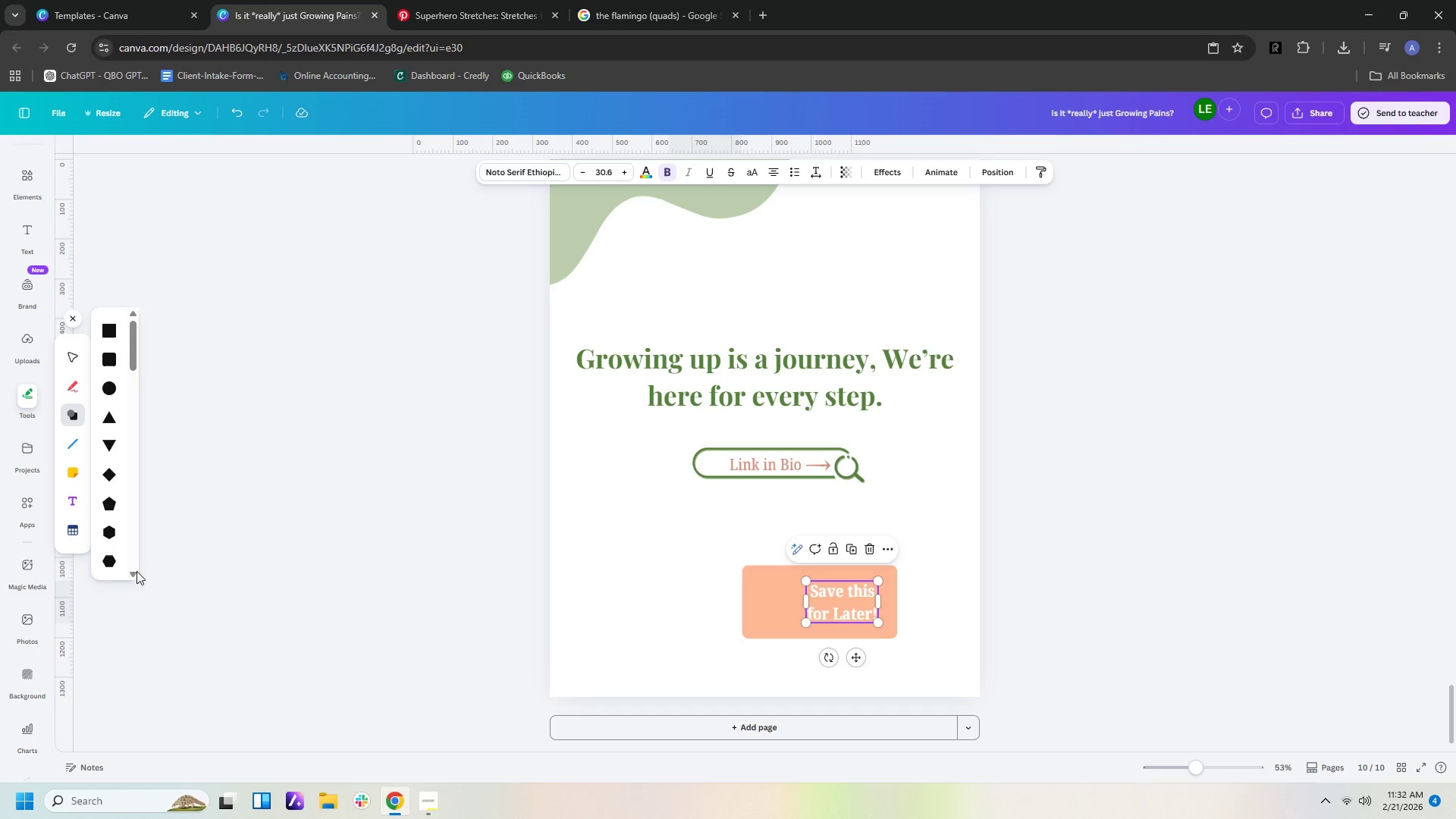 
double_click([134, 573])
 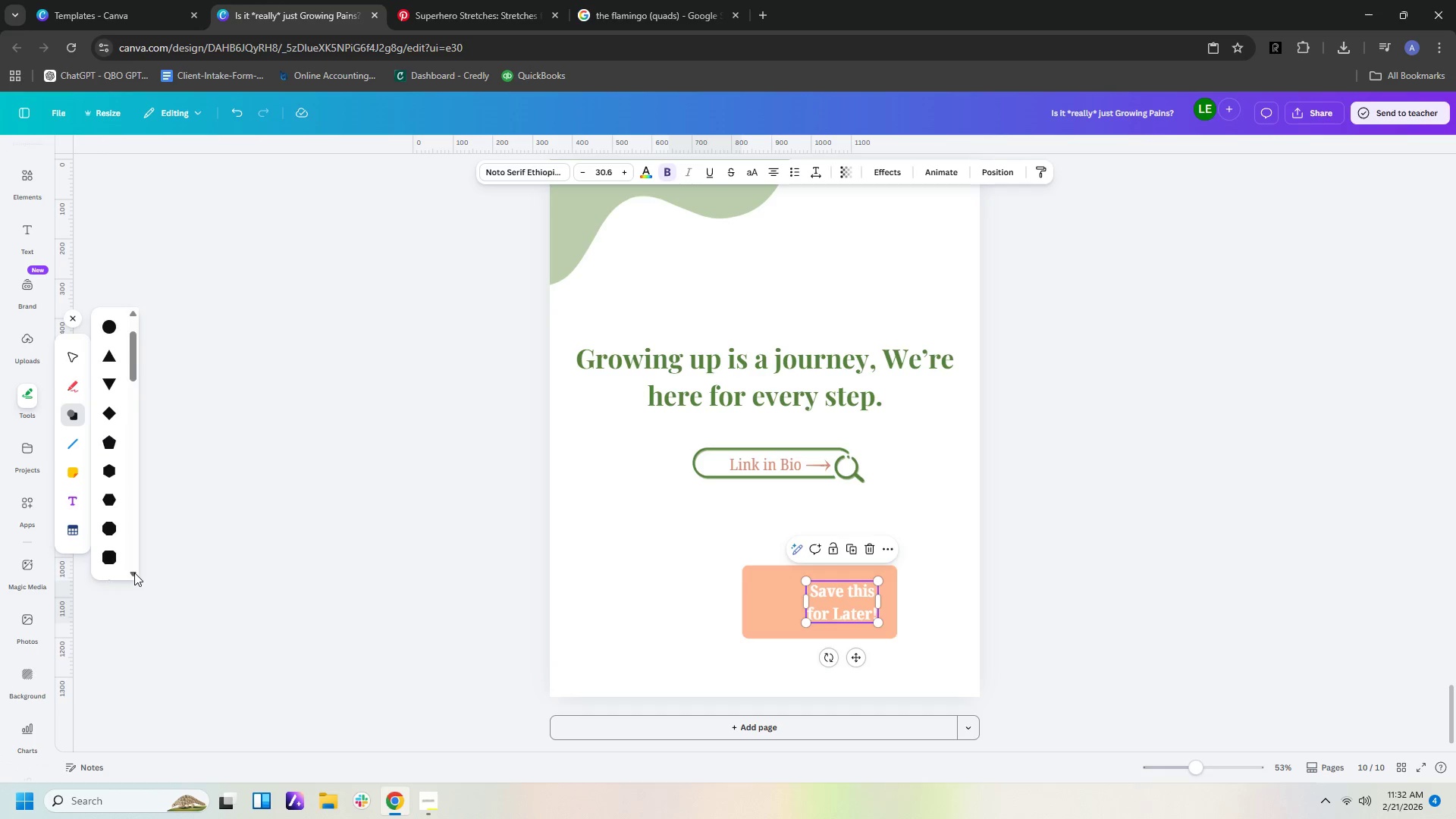 
triple_click([134, 573])
 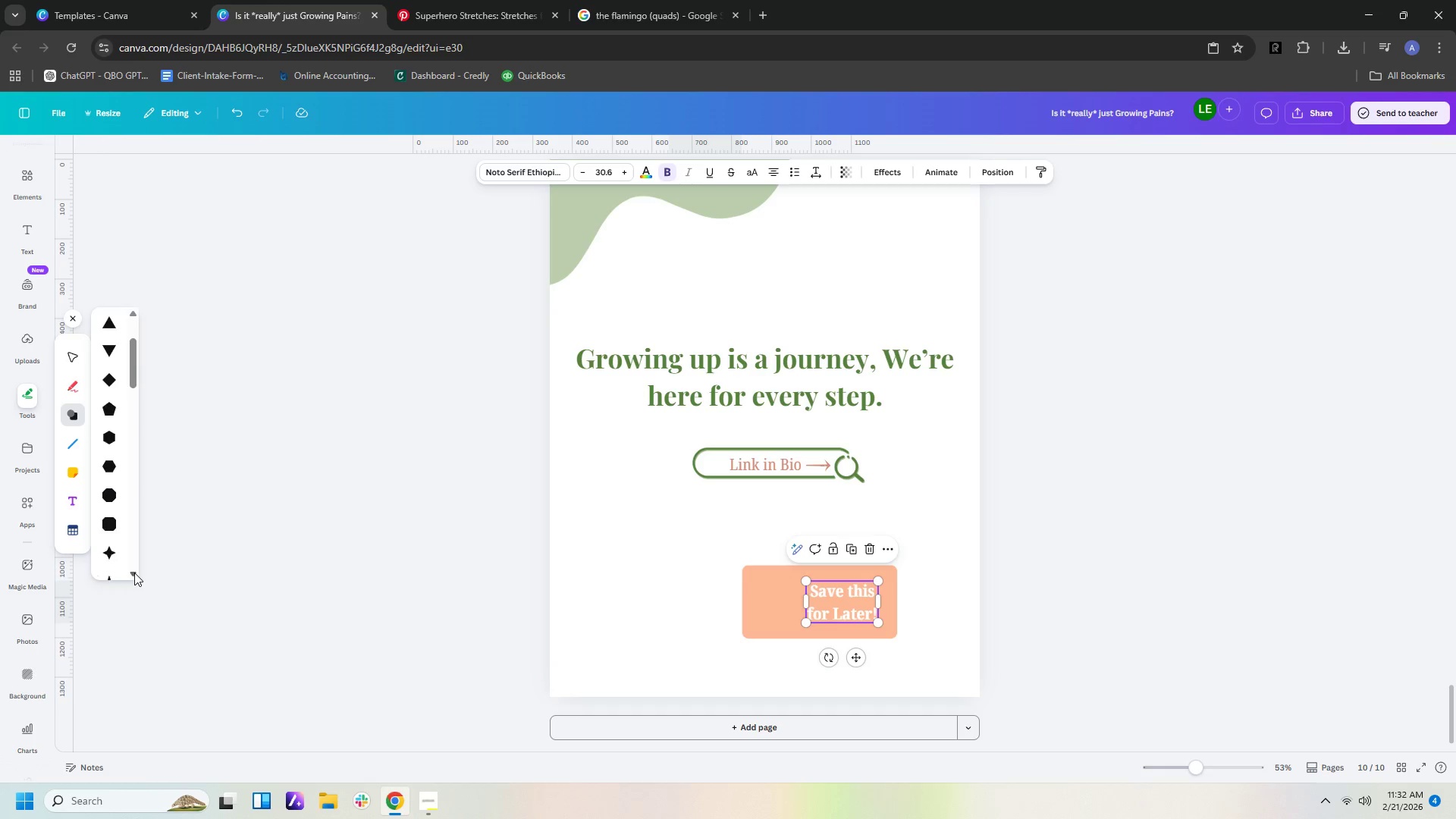 
triple_click([134, 573])
 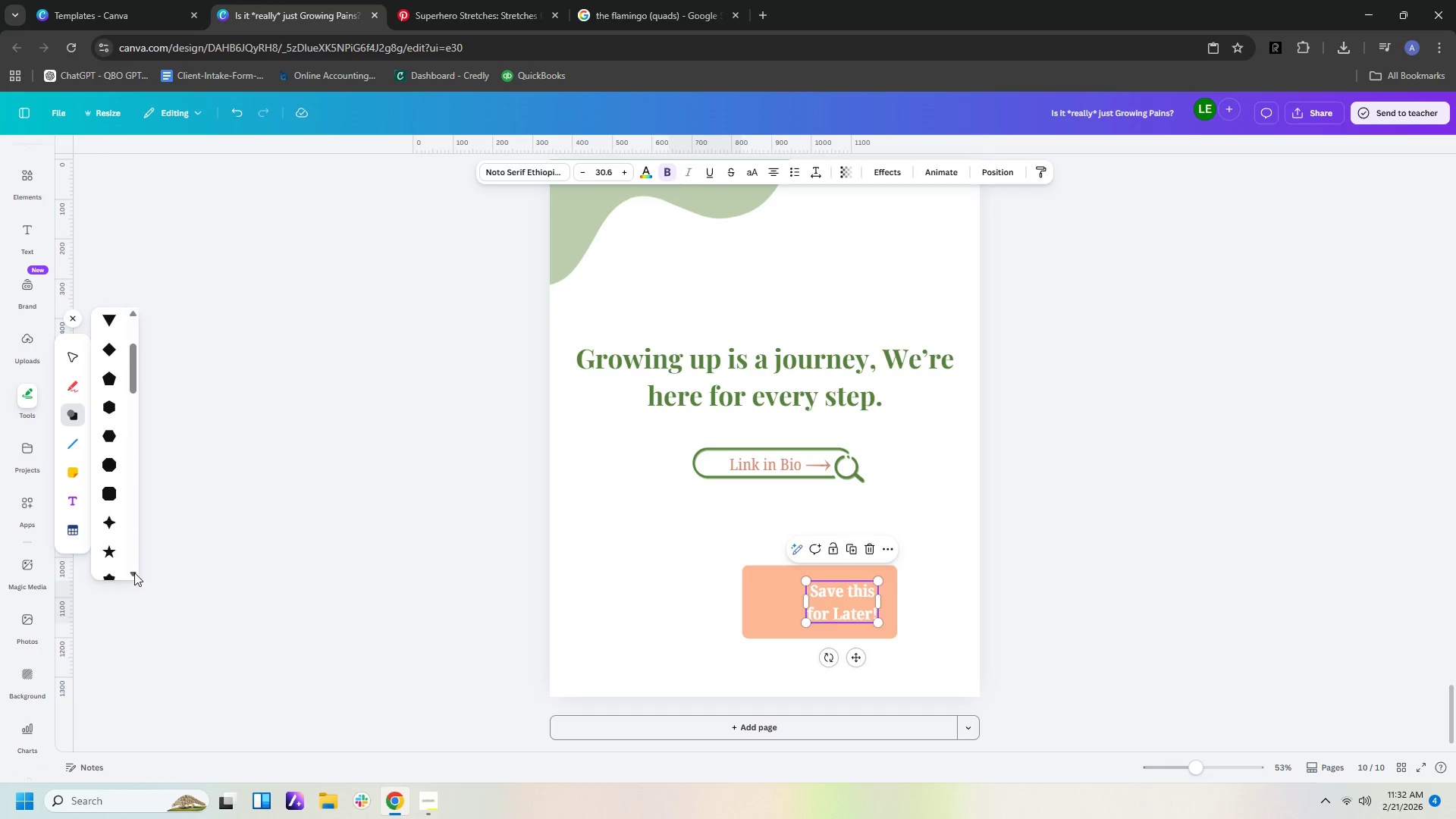 
triple_click([134, 573])
 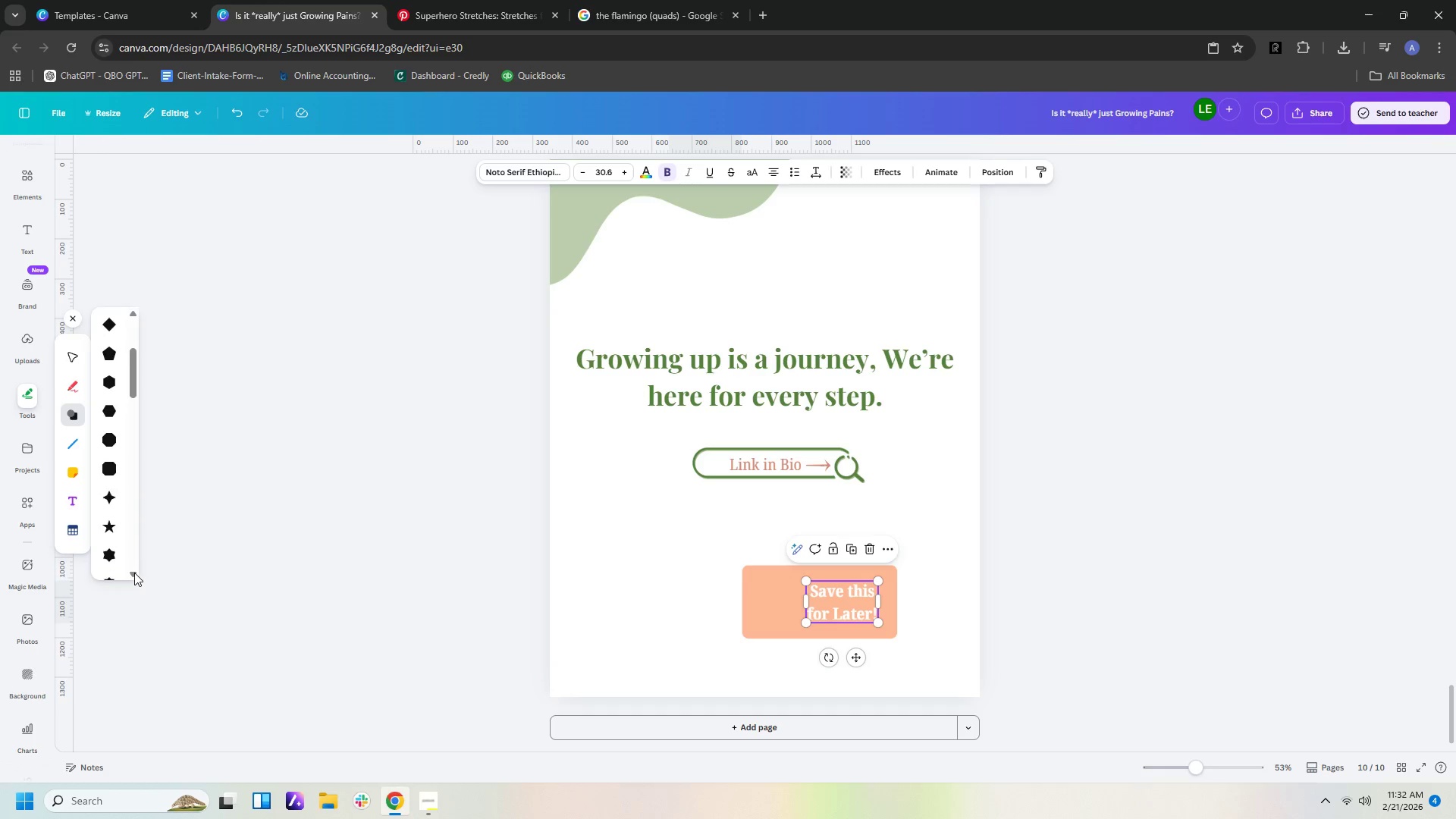 
triple_click([134, 573])
 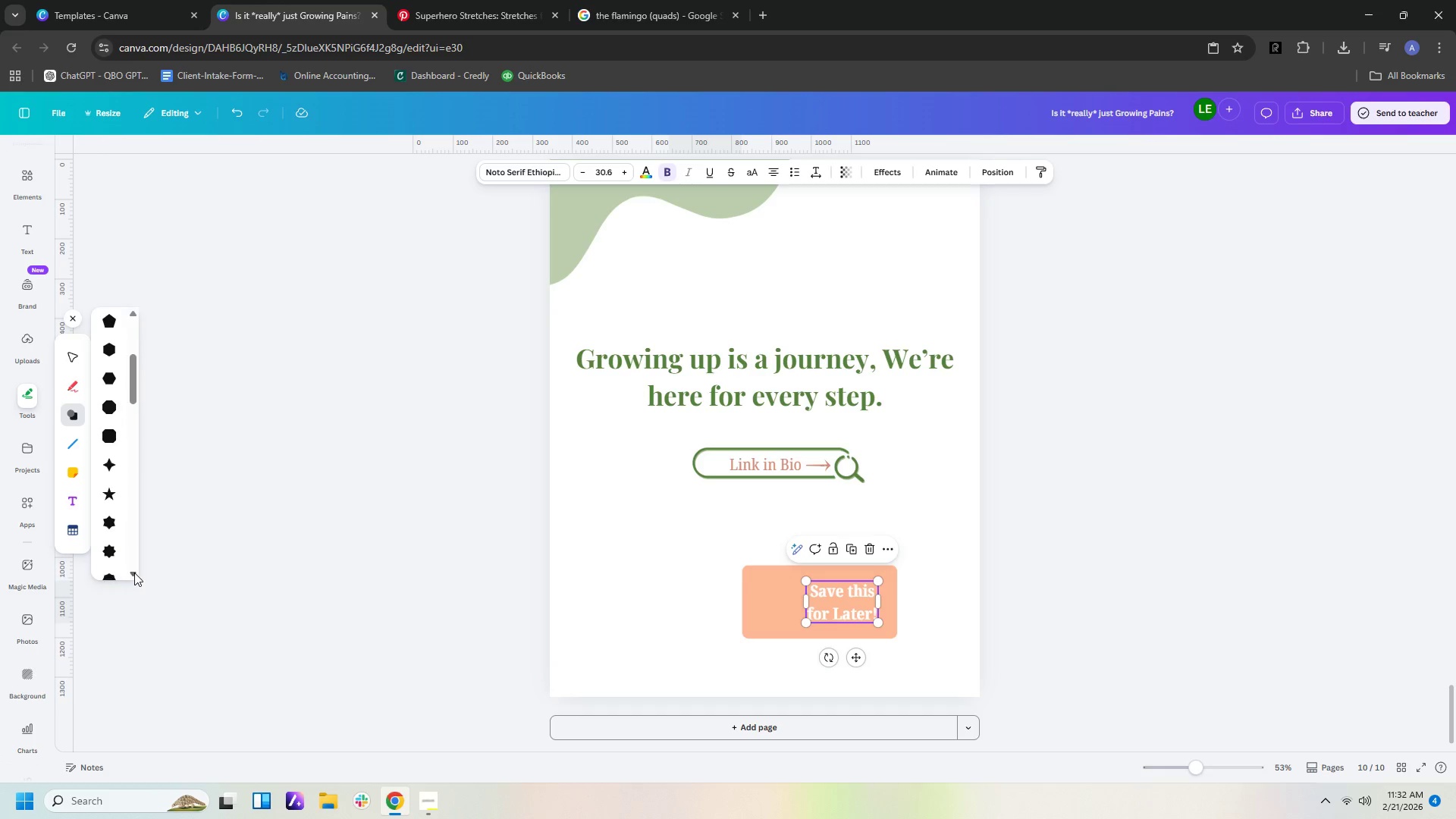 
triple_click([134, 573])
 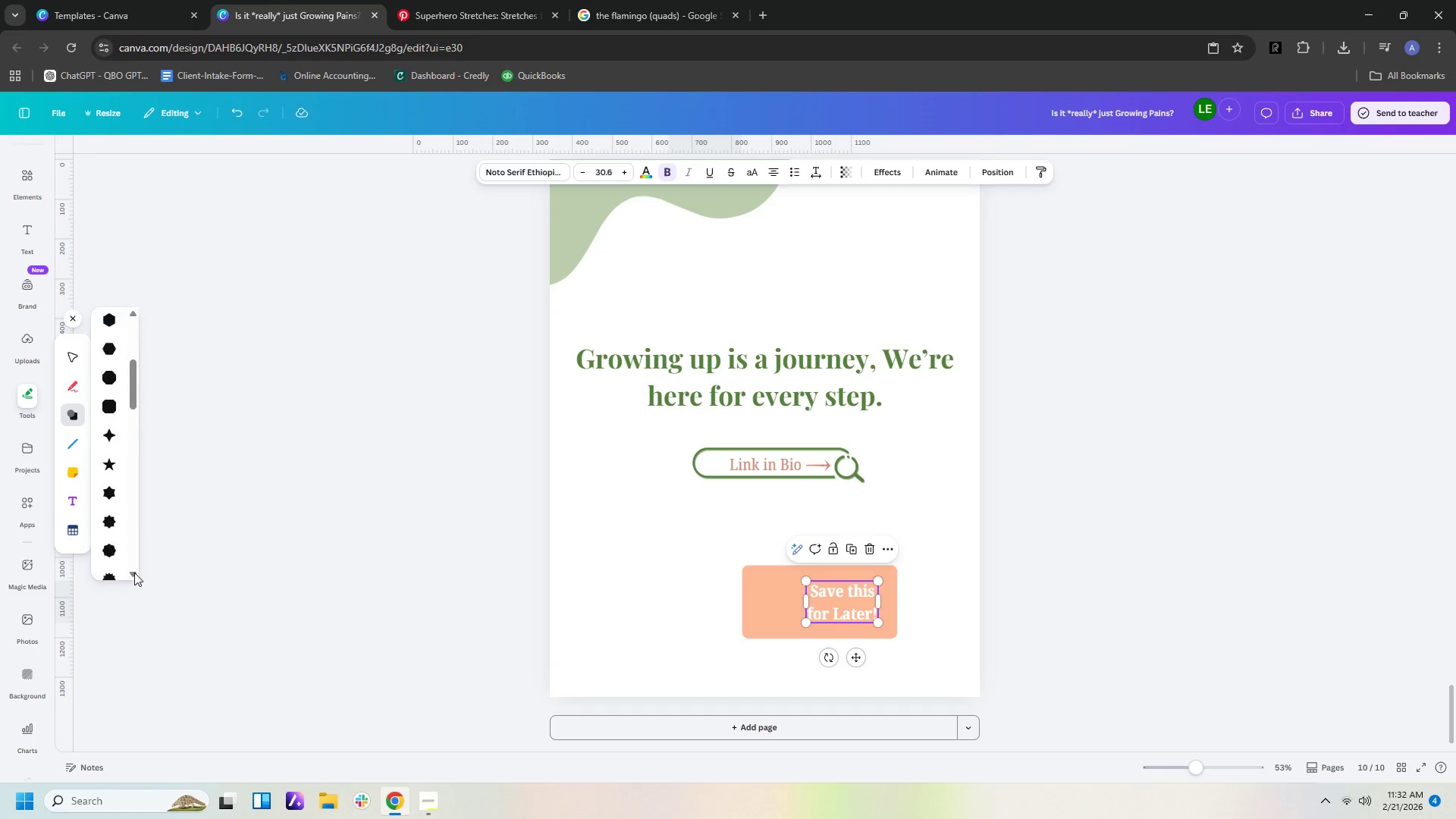 
triple_click([134, 573])
 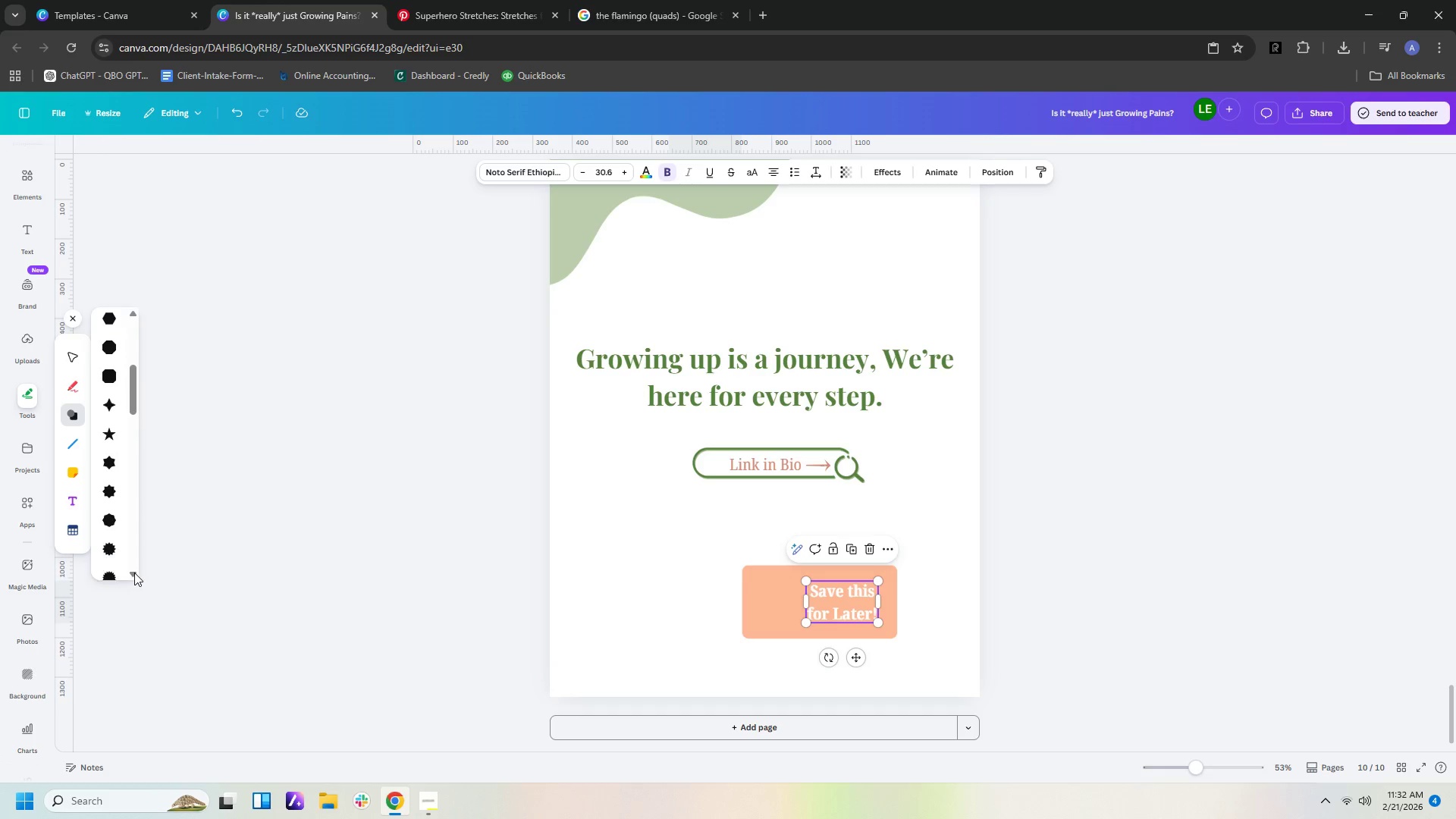 
triple_click([134, 573])
 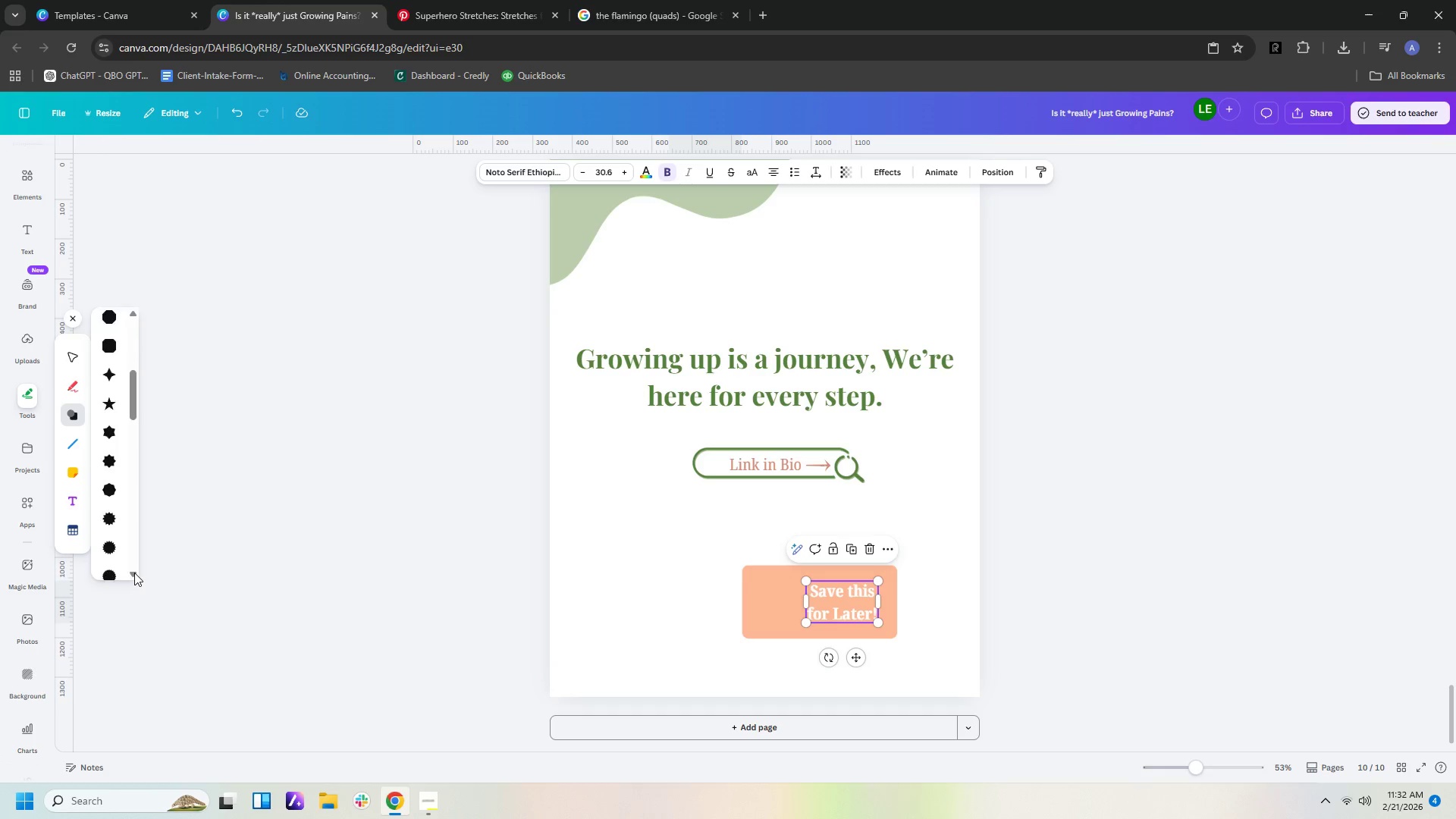 
triple_click([134, 573])
 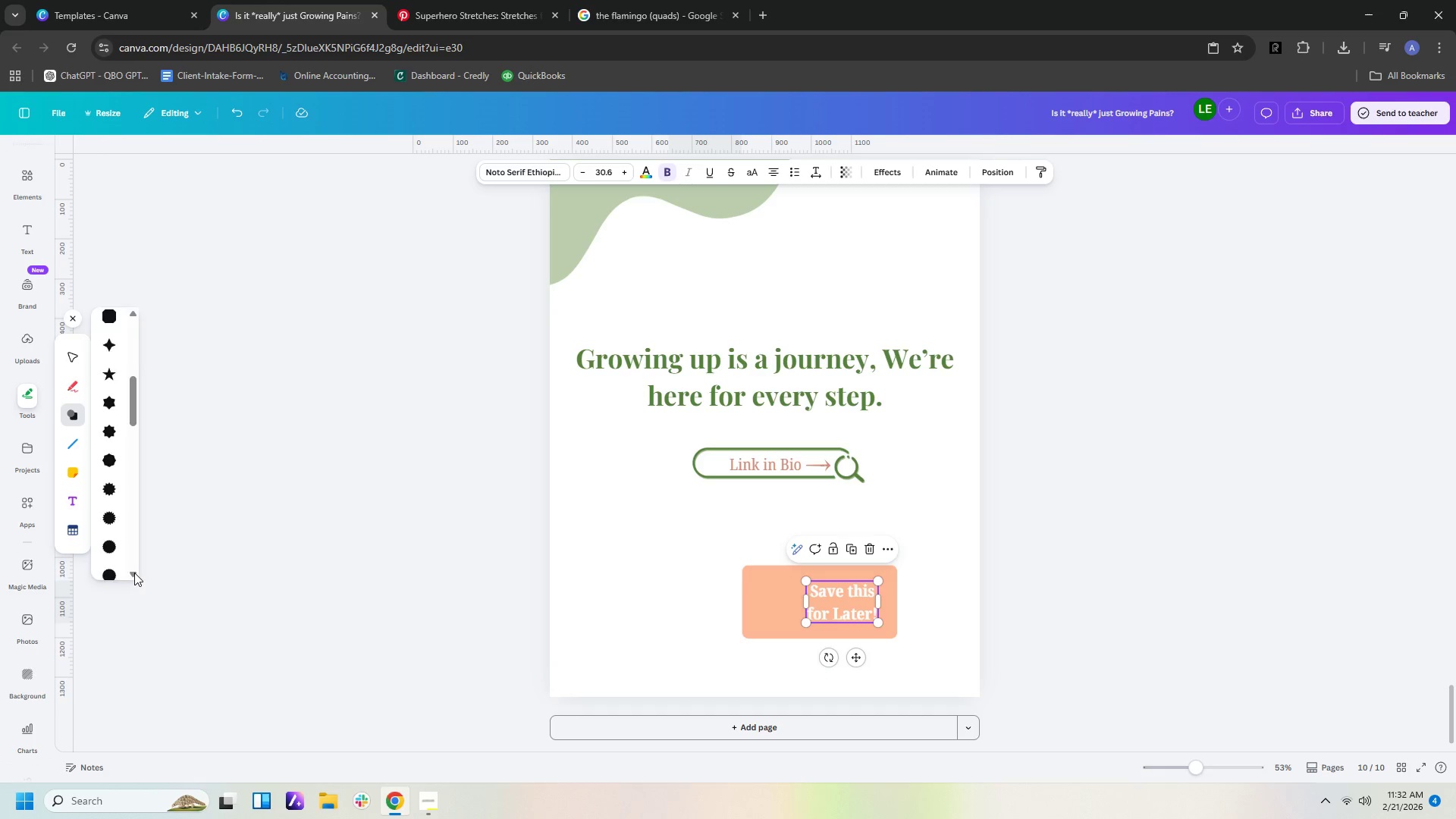 
triple_click([134, 573])
 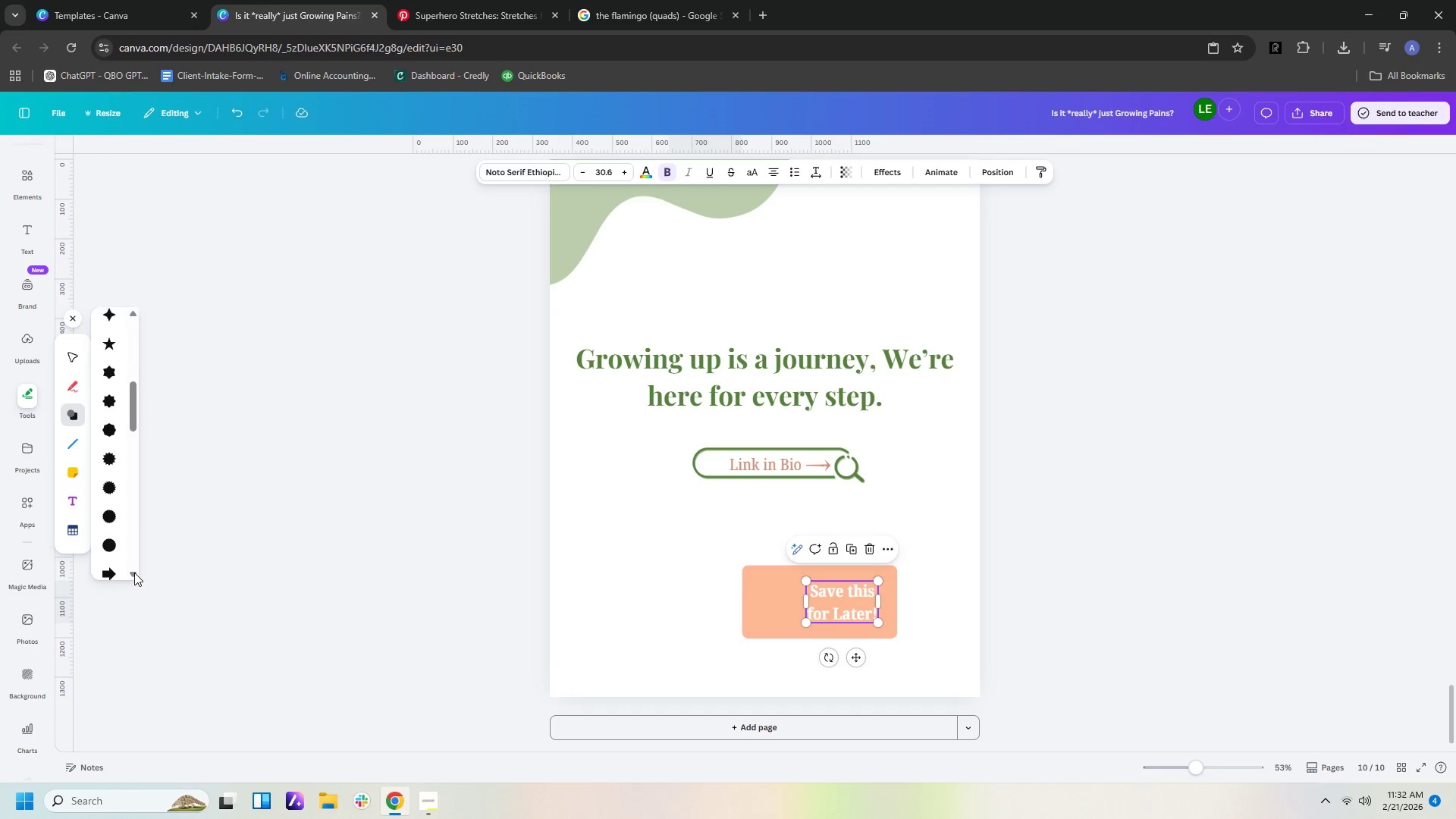 
triple_click([134, 573])
 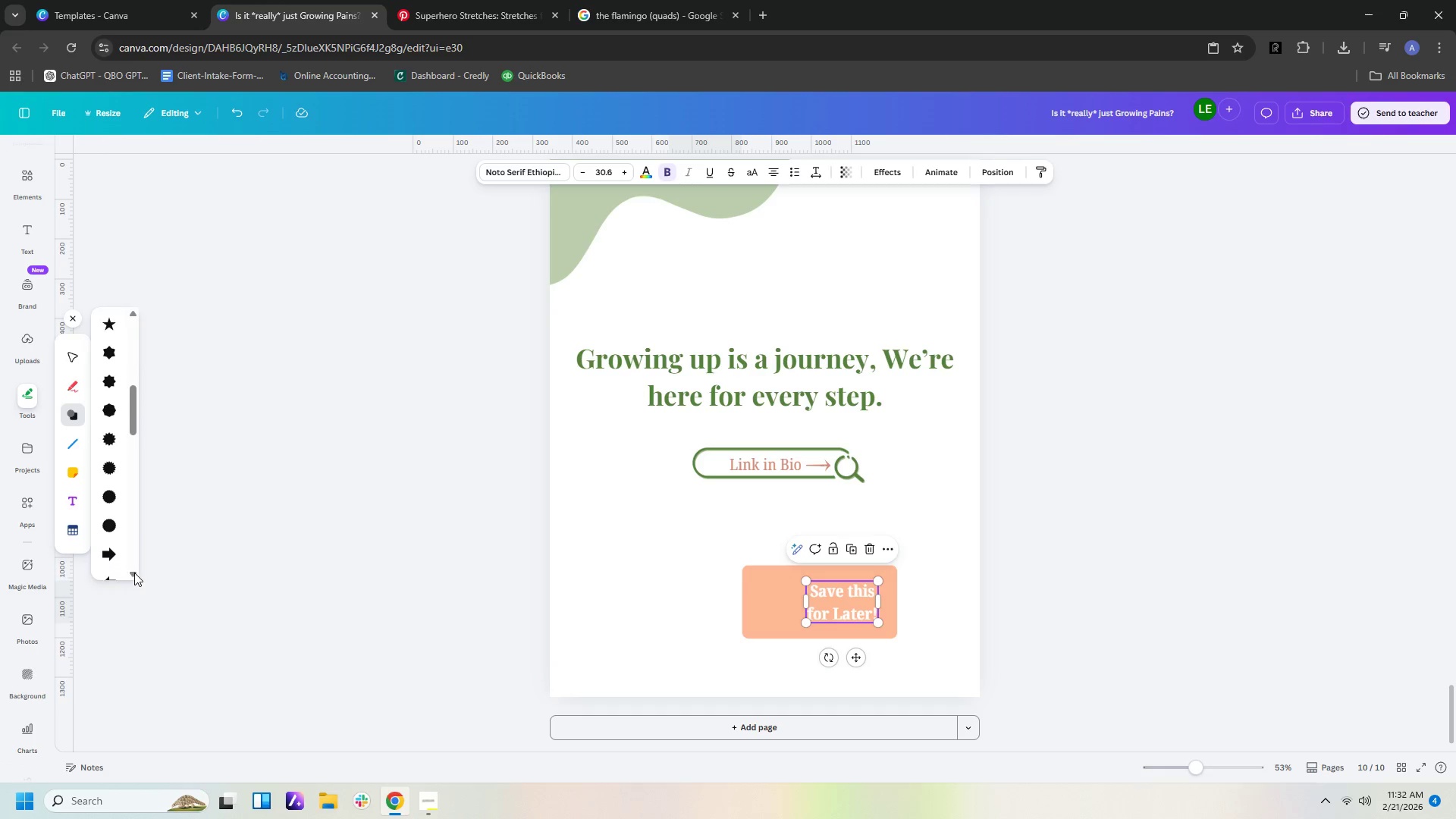 
triple_click([134, 573])
 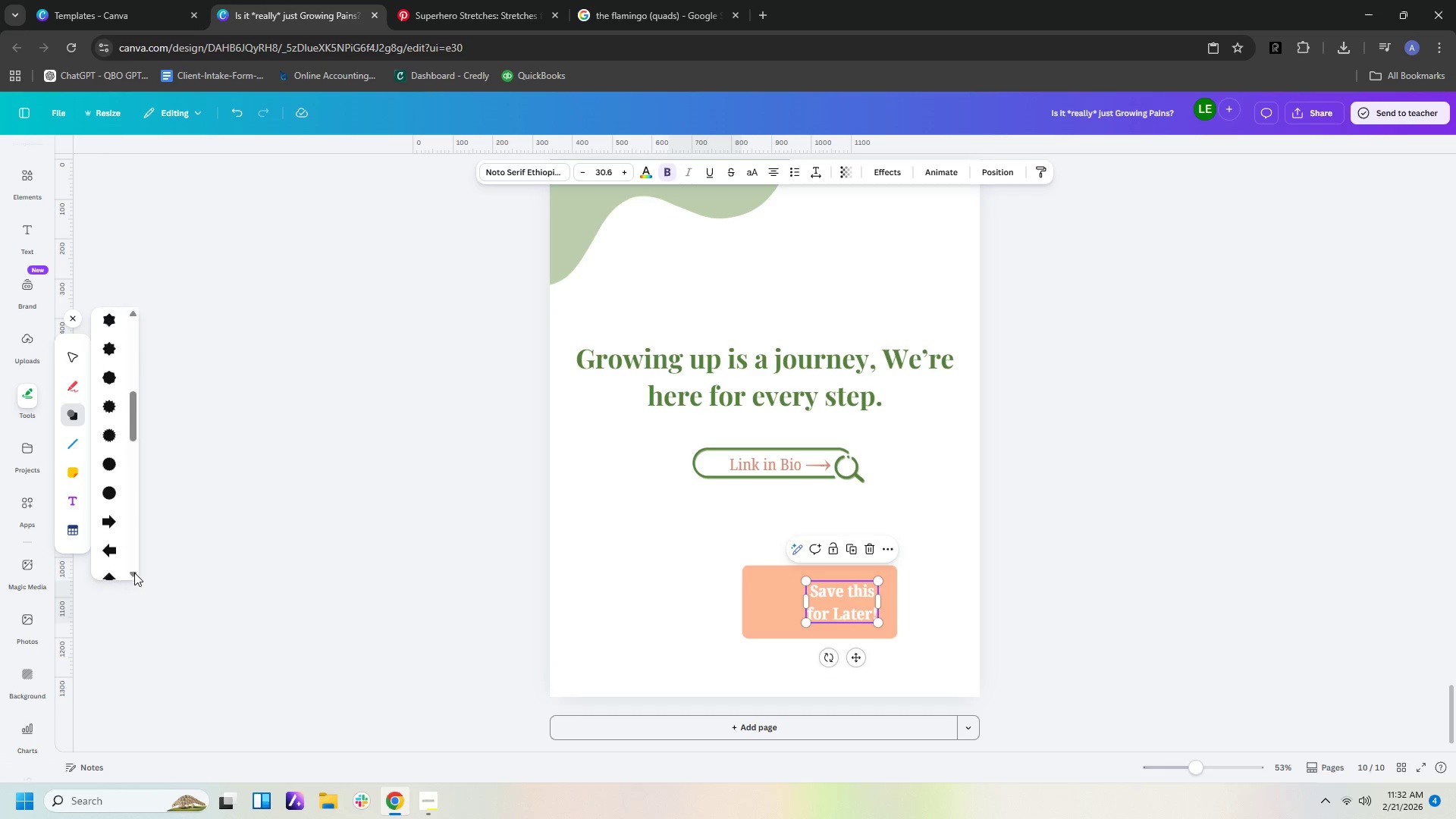 
triple_click([134, 573])
 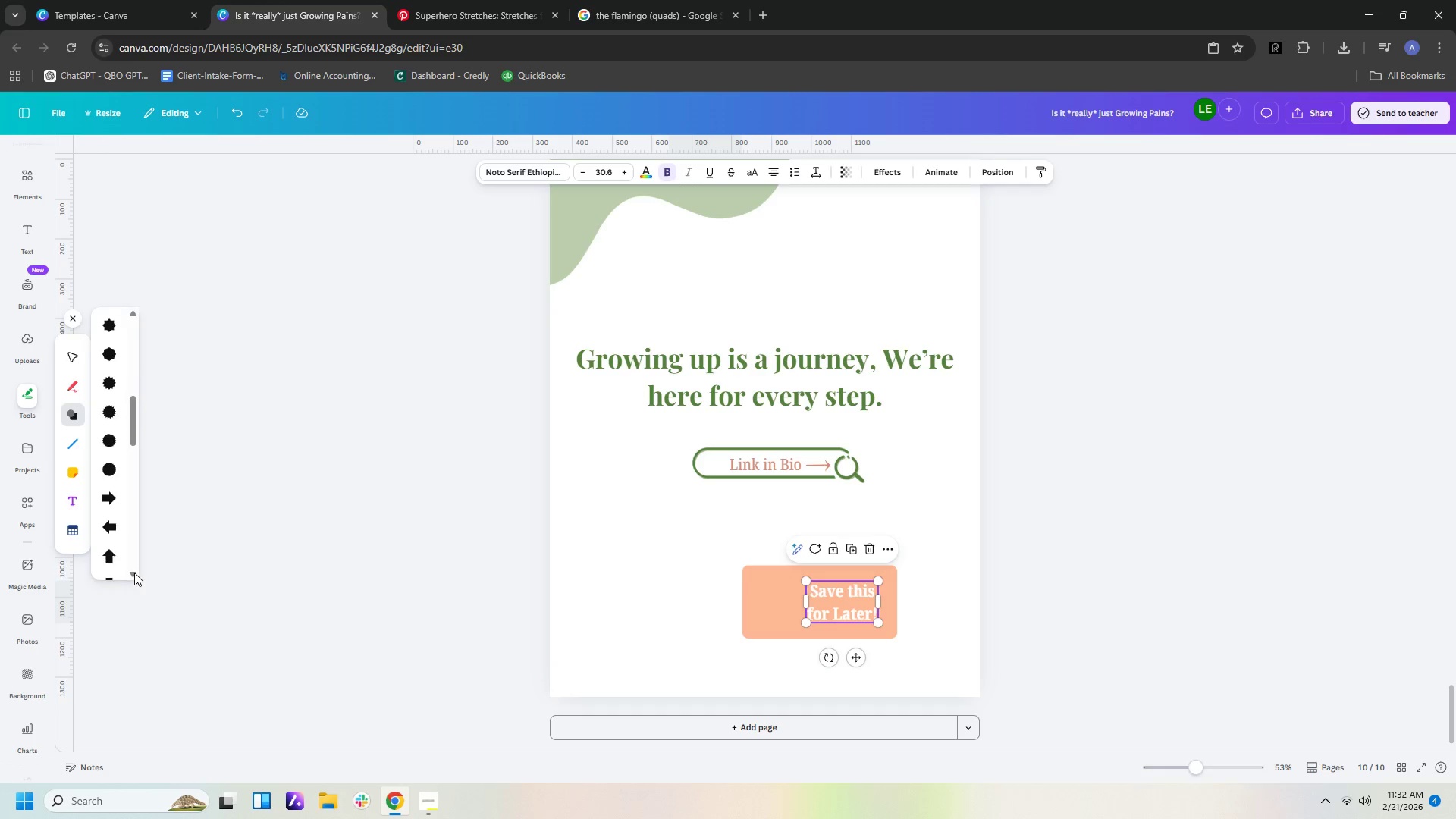 
triple_click([134, 573])
 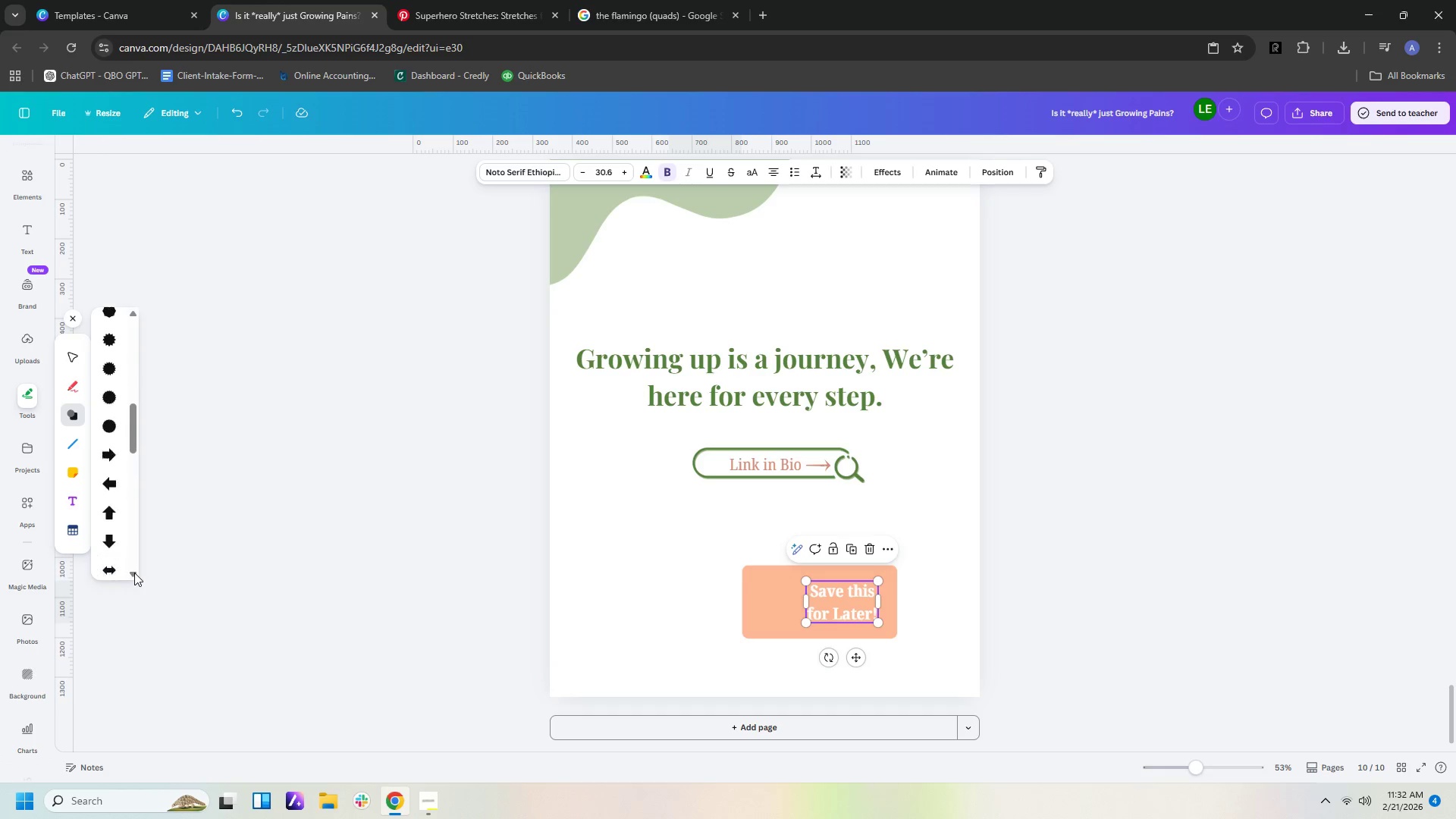 
triple_click([134, 573])
 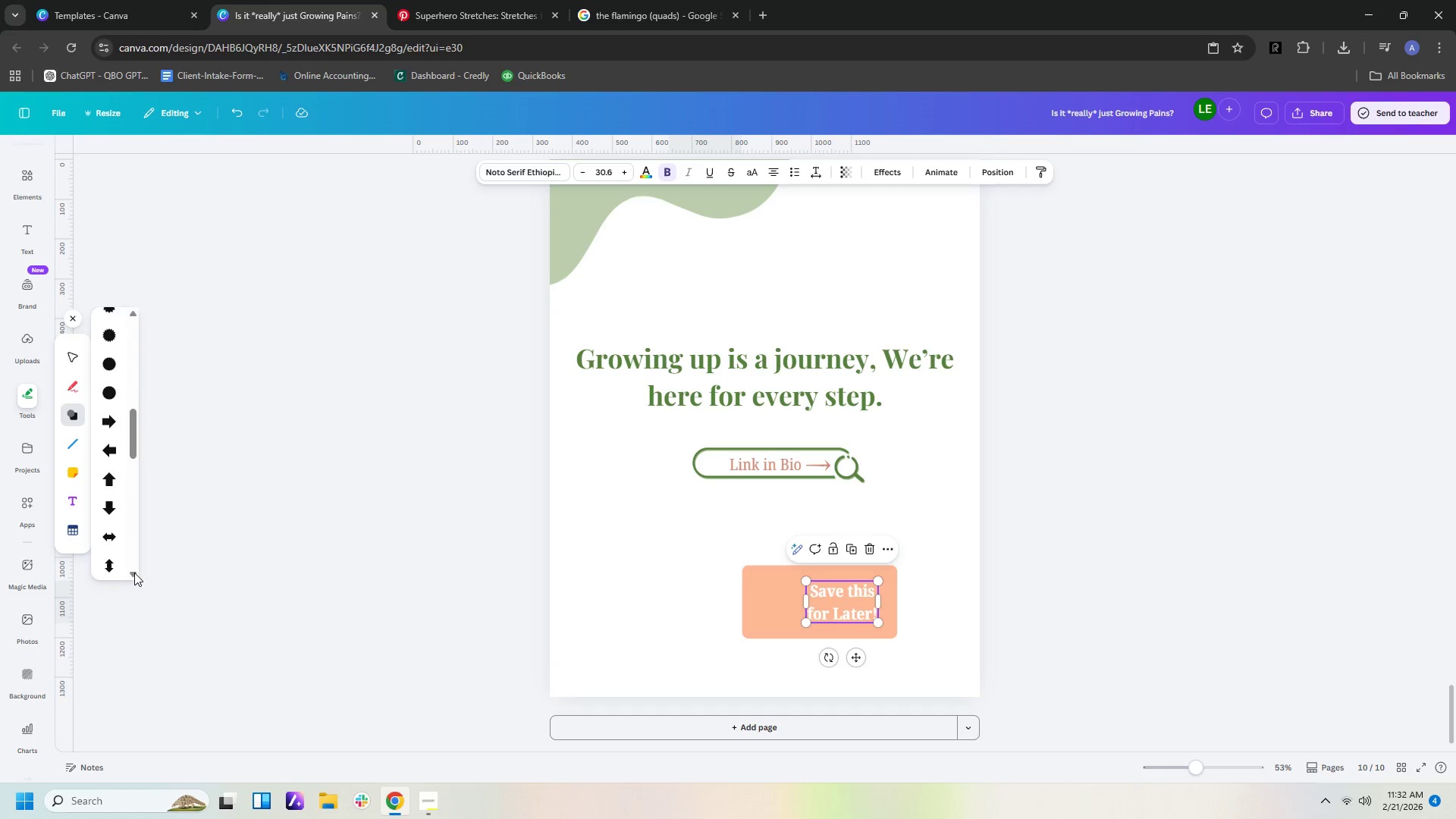 
triple_click([134, 573])
 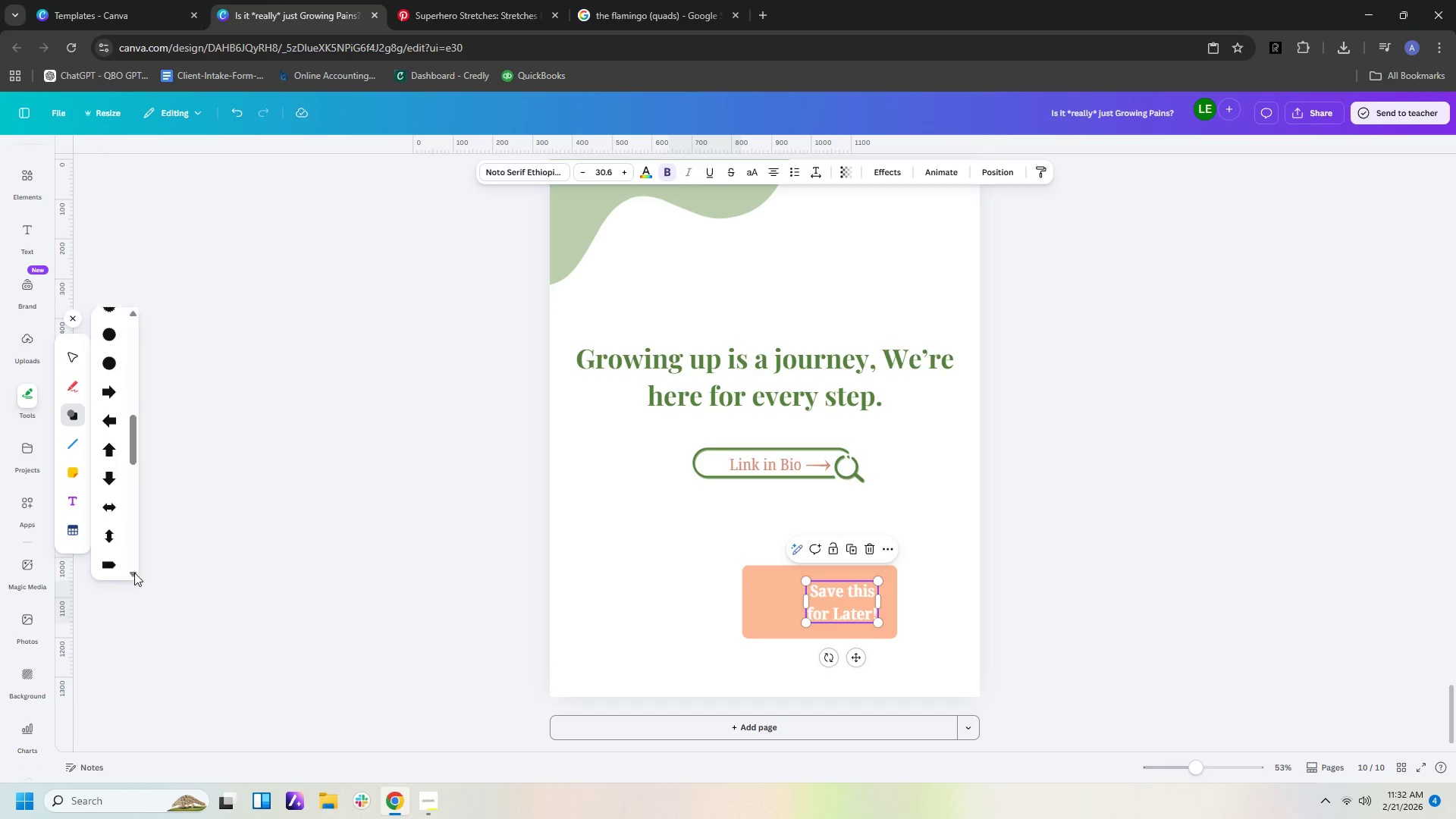 
triple_click([134, 573])
 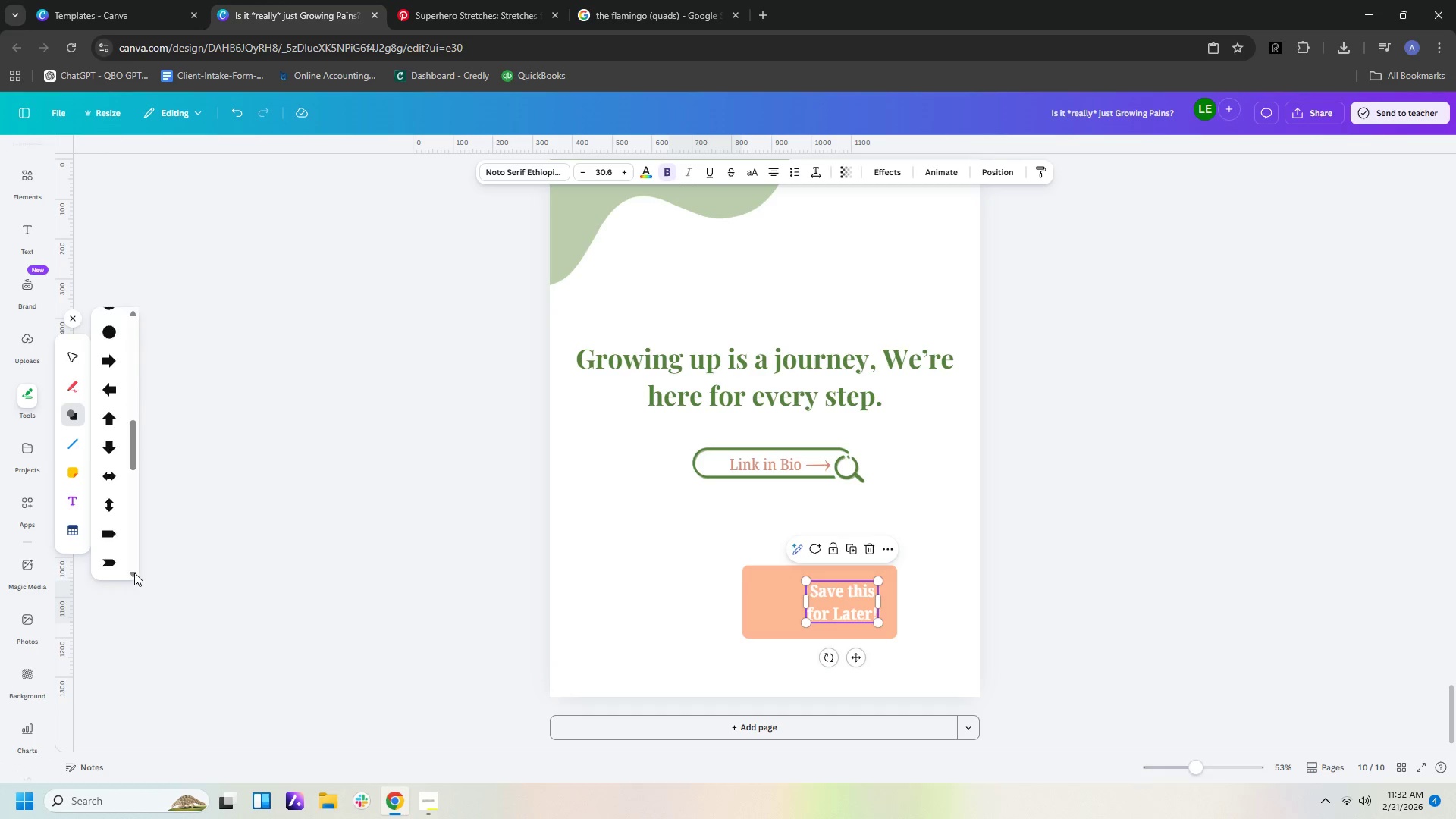 
triple_click([134, 573])
 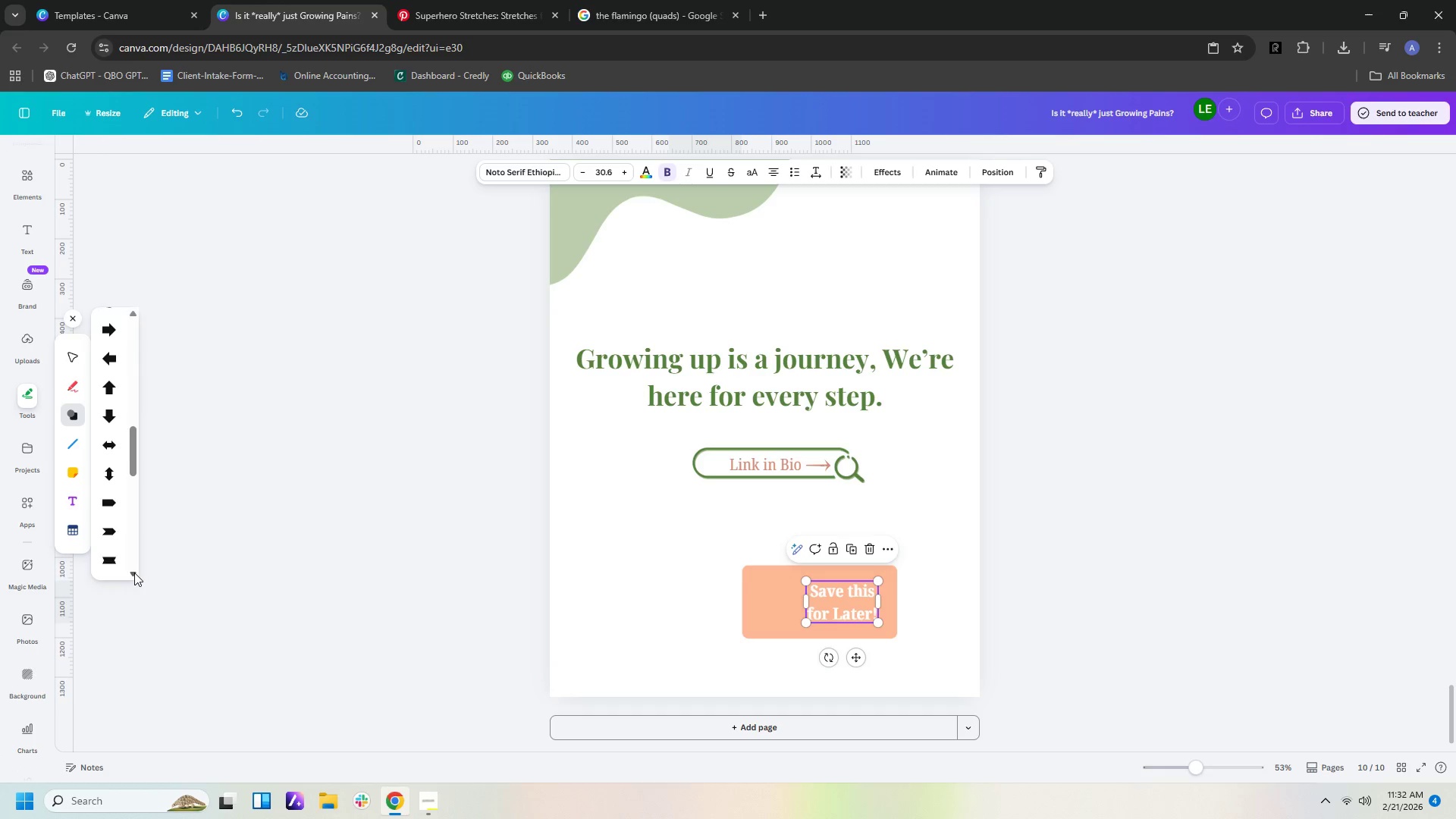 
triple_click([134, 573])
 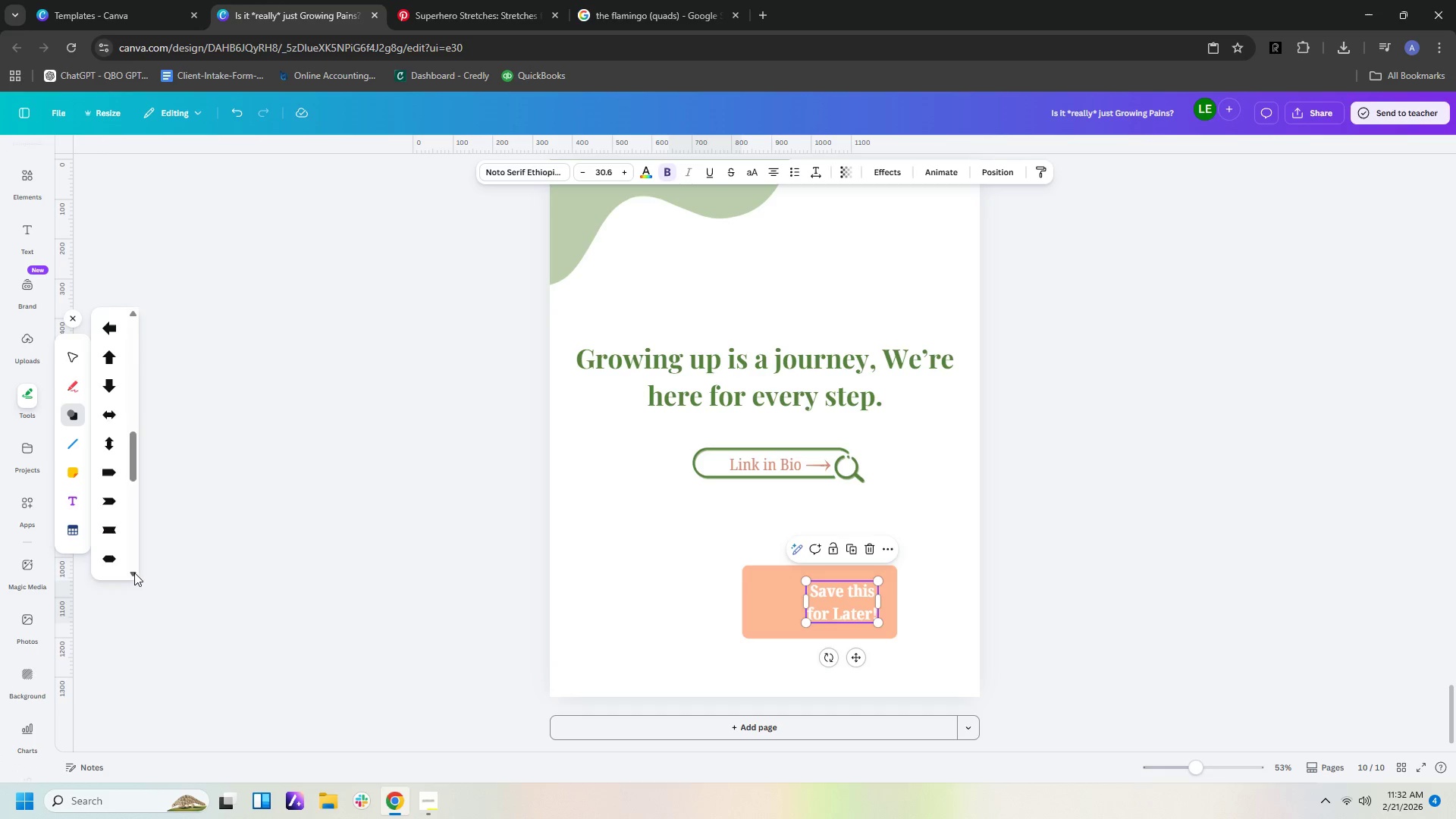 
triple_click([134, 573])
 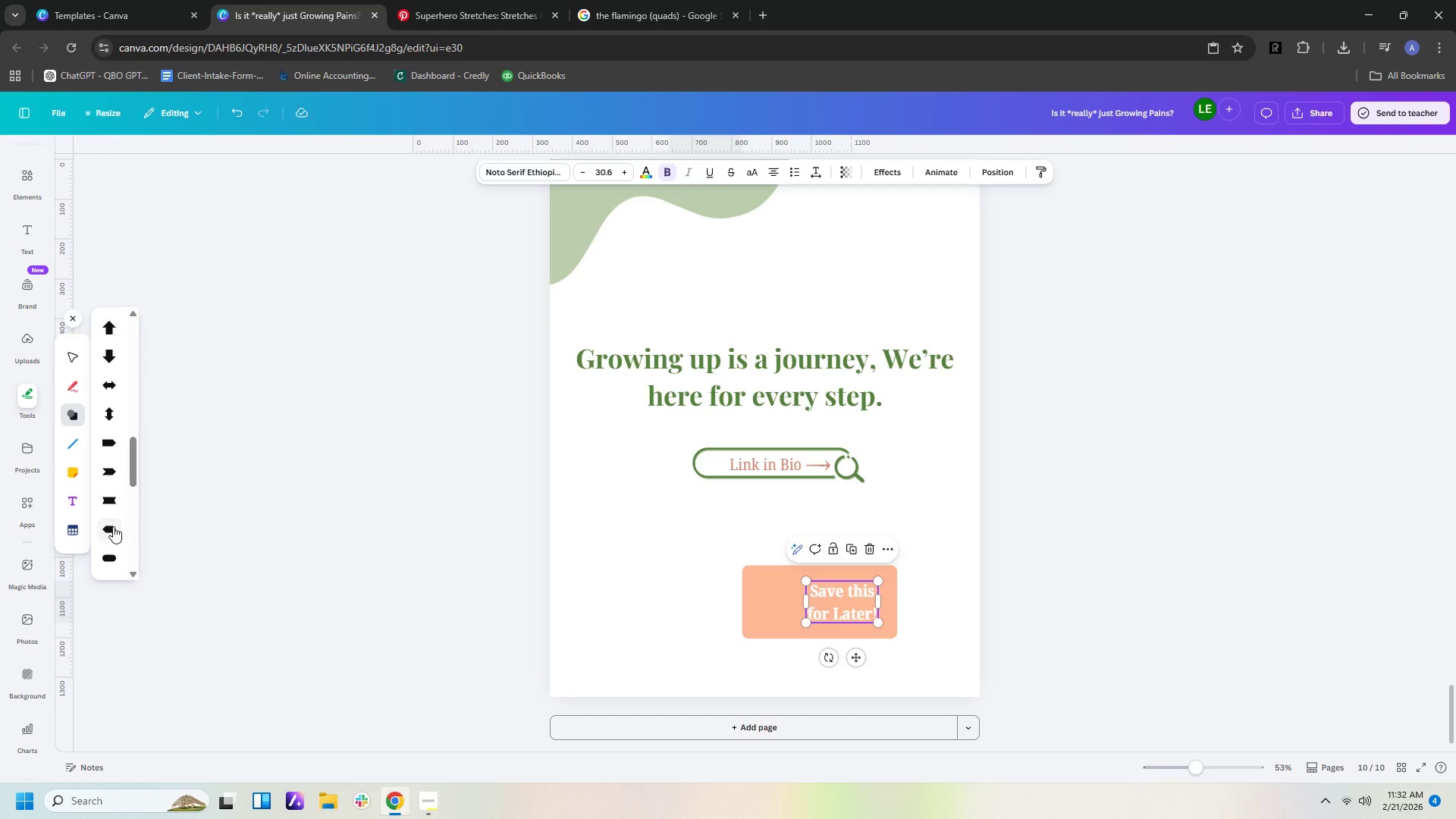 
left_click([109, 498])
 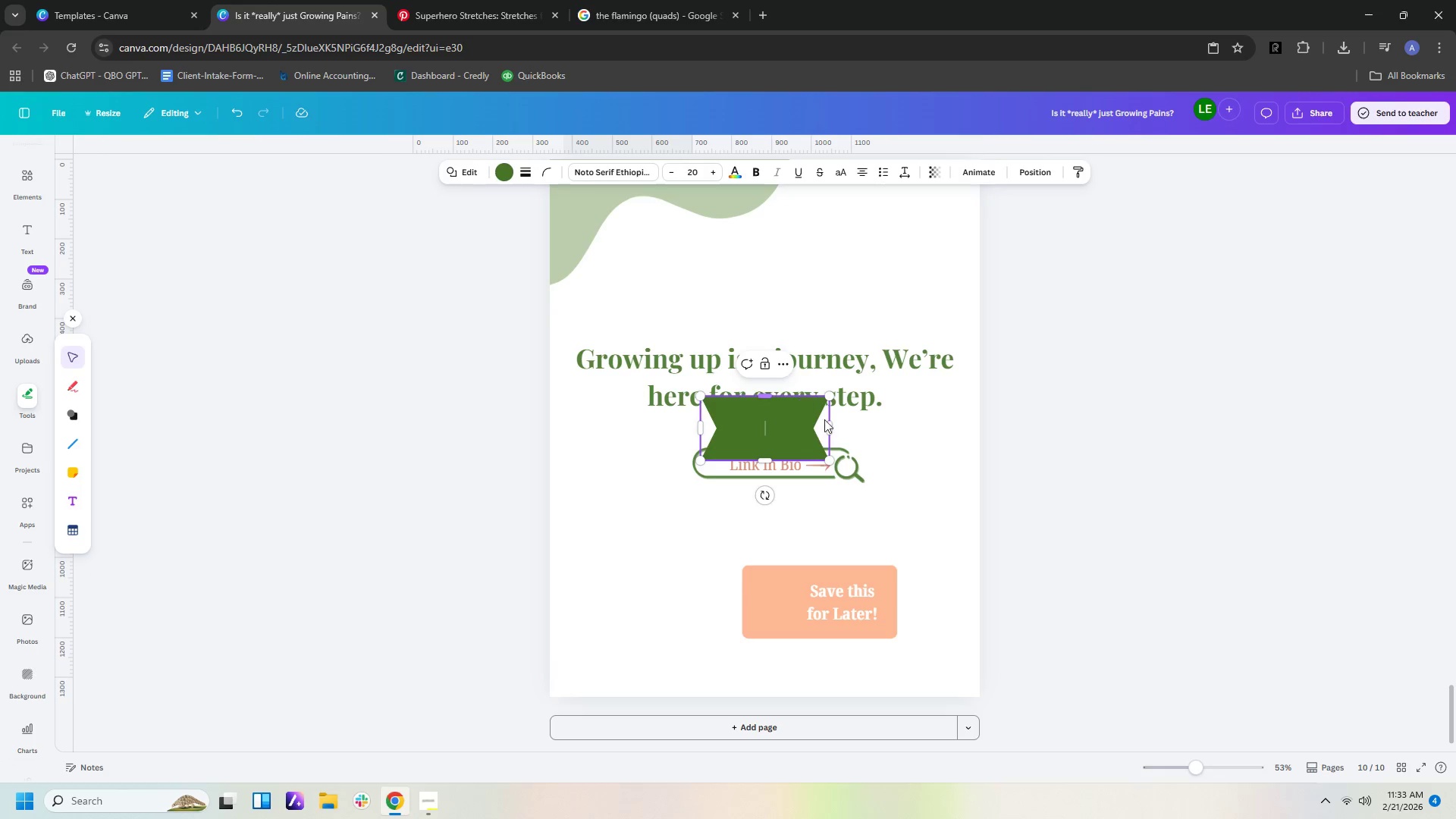 
left_click_drag(start_coordinate=[830, 423], to_coordinate=[774, 428])
 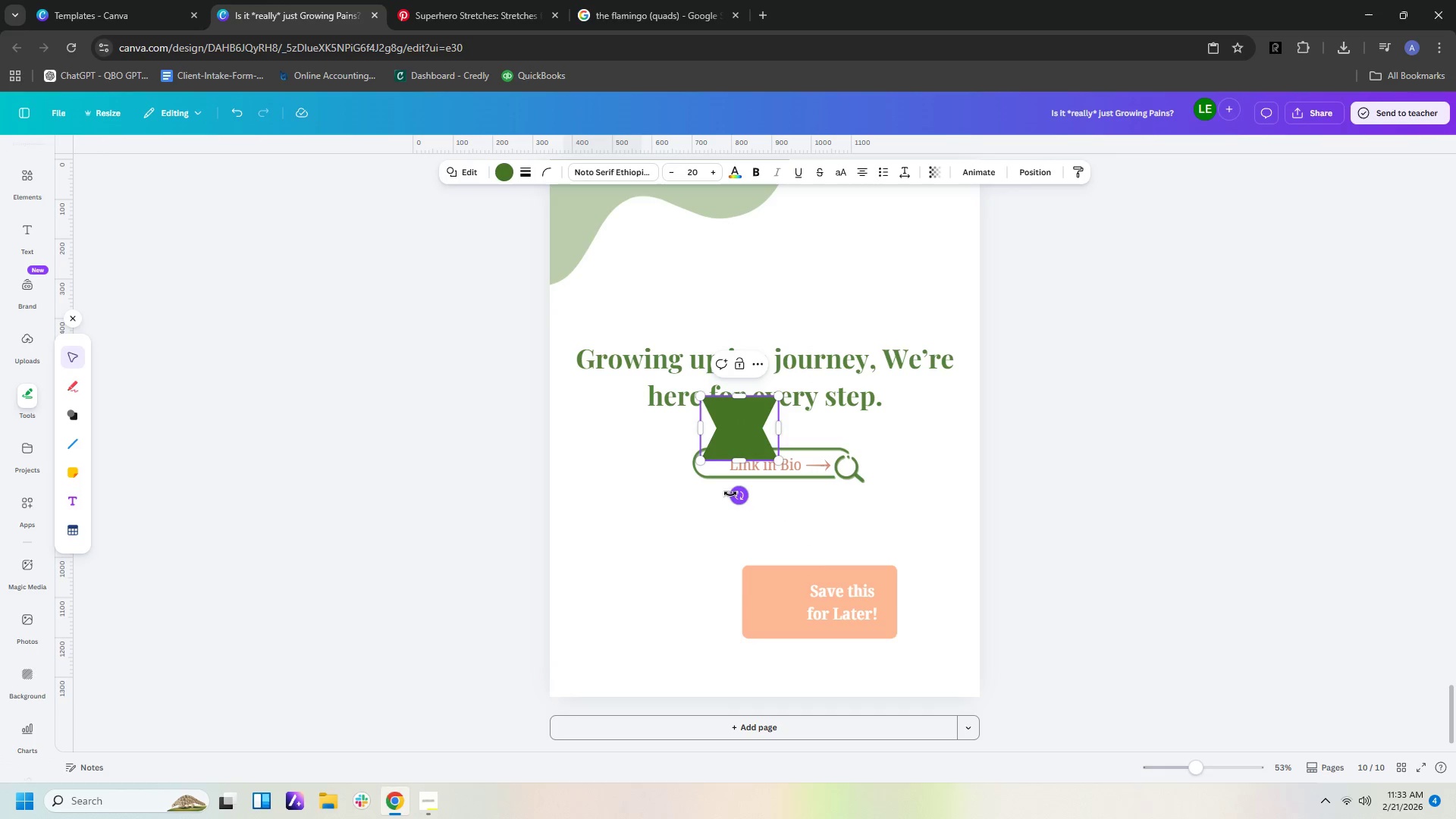 
left_click_drag(start_coordinate=[736, 494], to_coordinate=[669, 425])
 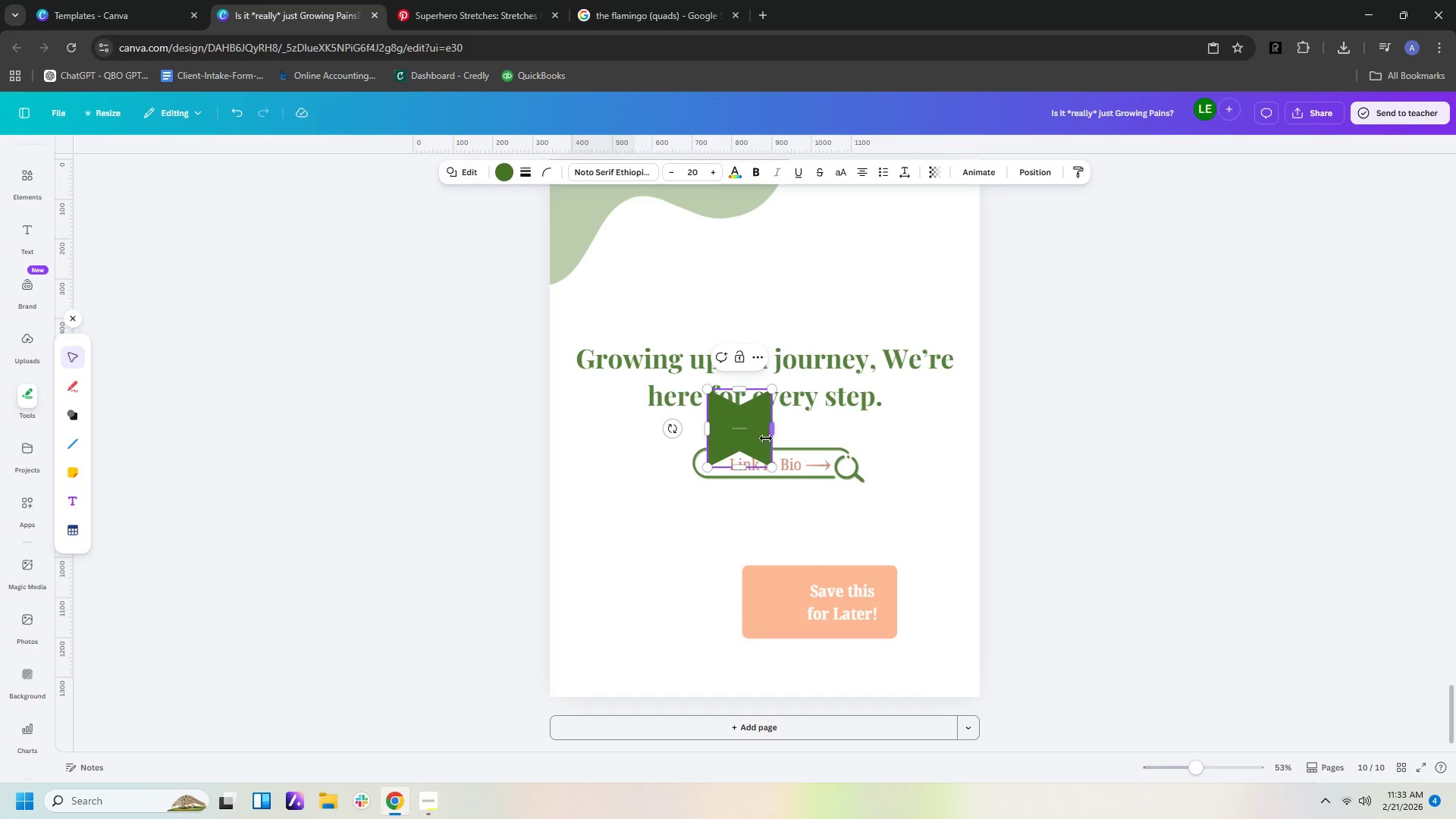 
left_click_drag(start_coordinate=[763, 439], to_coordinate=[807, 612])
 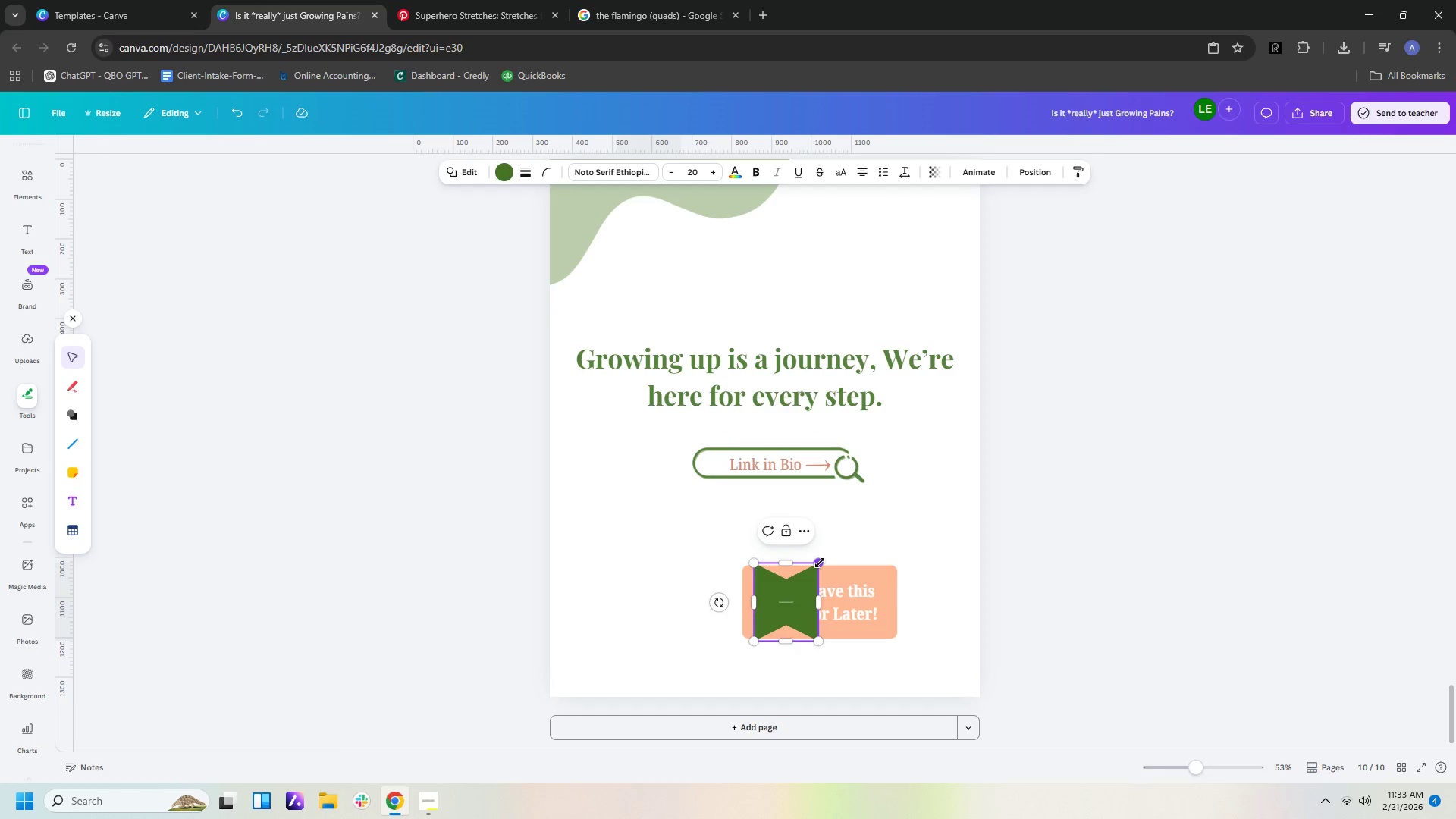 
left_click_drag(start_coordinate=[820, 563], to_coordinate=[800, 588])
 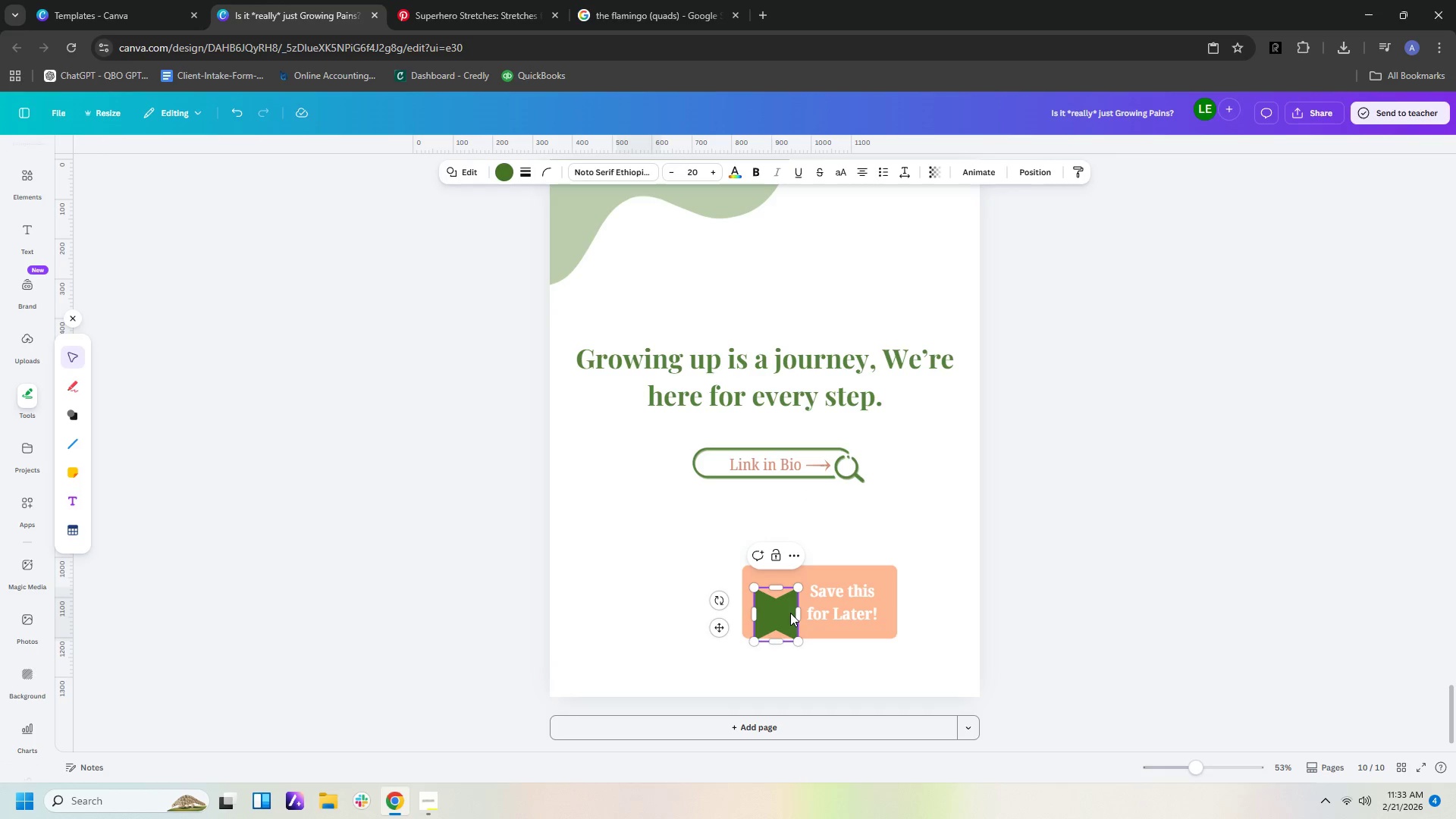 
left_click_drag(start_coordinate=[789, 613], to_coordinate=[789, 601])
 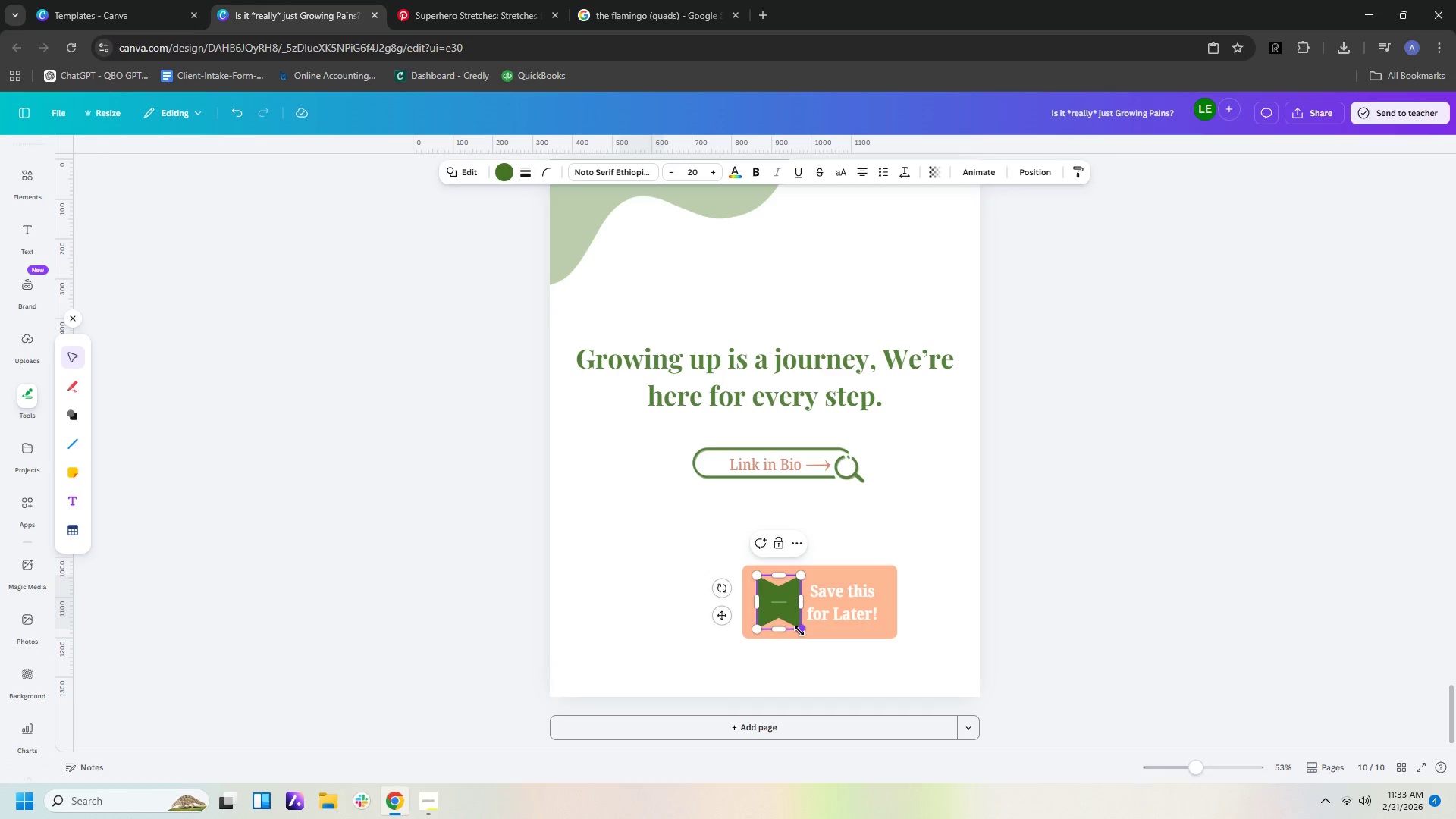 
left_click_drag(start_coordinate=[799, 631], to_coordinate=[794, 624])
 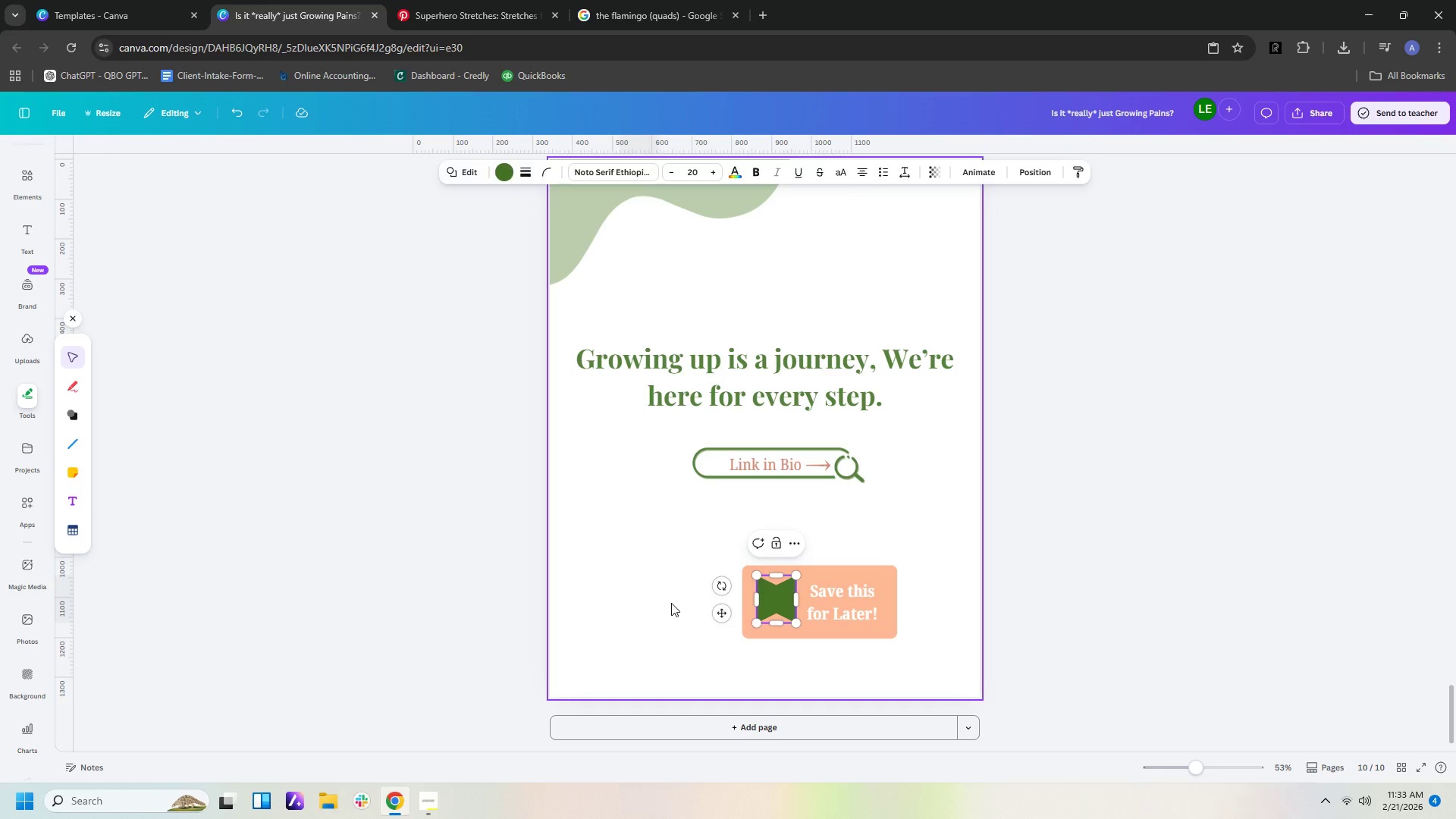 
left_click([671, 603])
 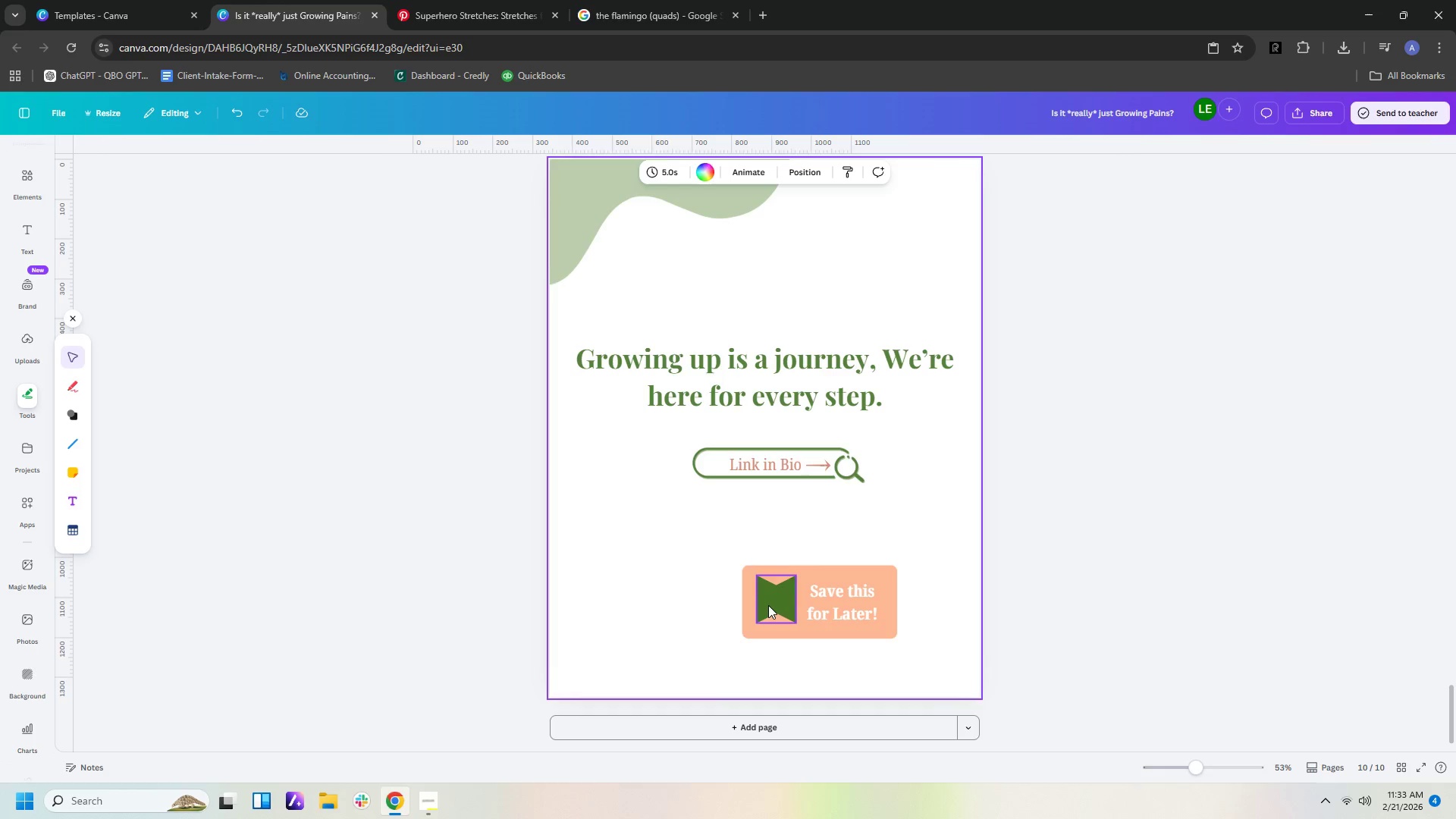 
left_click([770, 605])
 